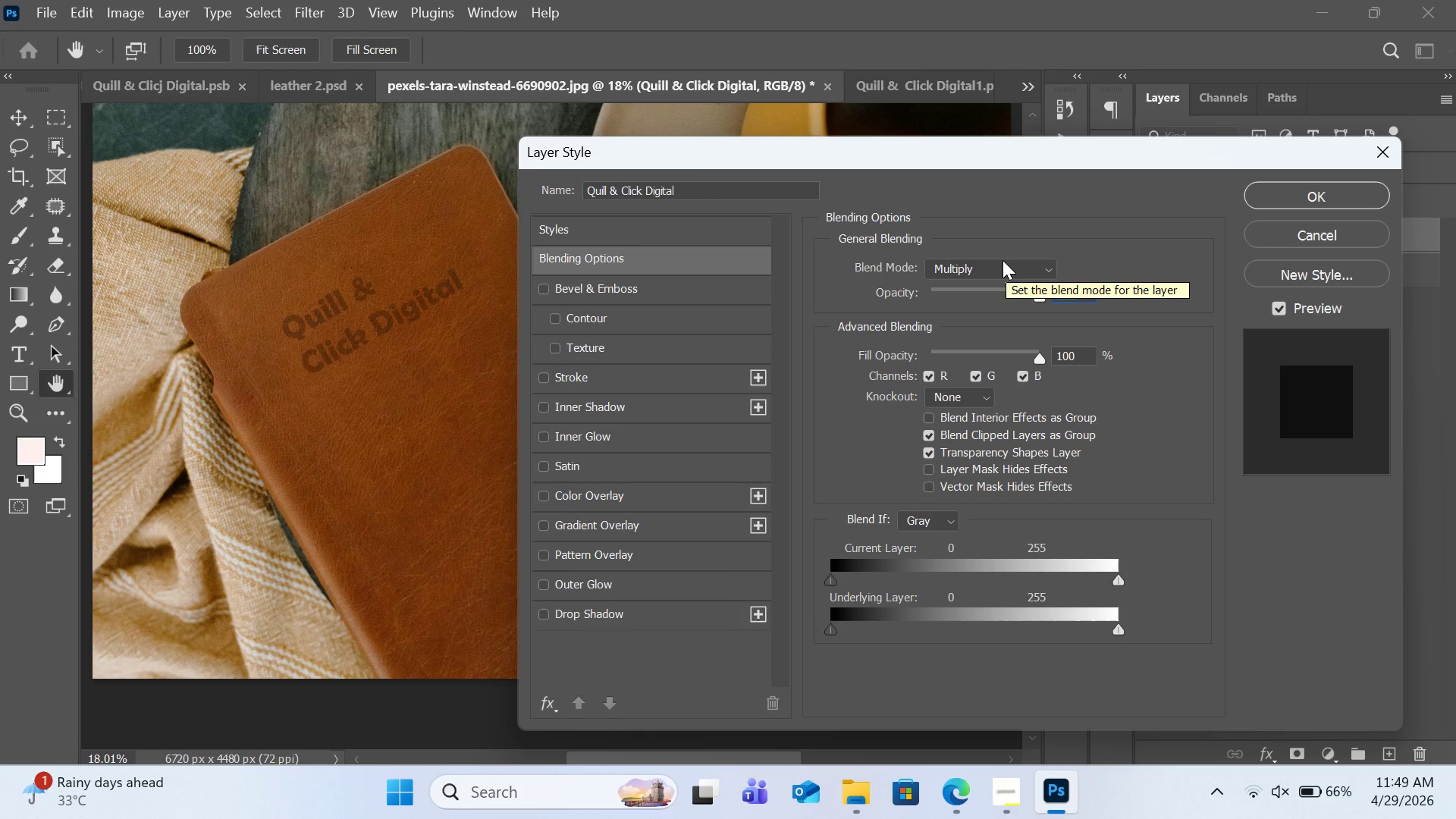 
wait(15.42)
 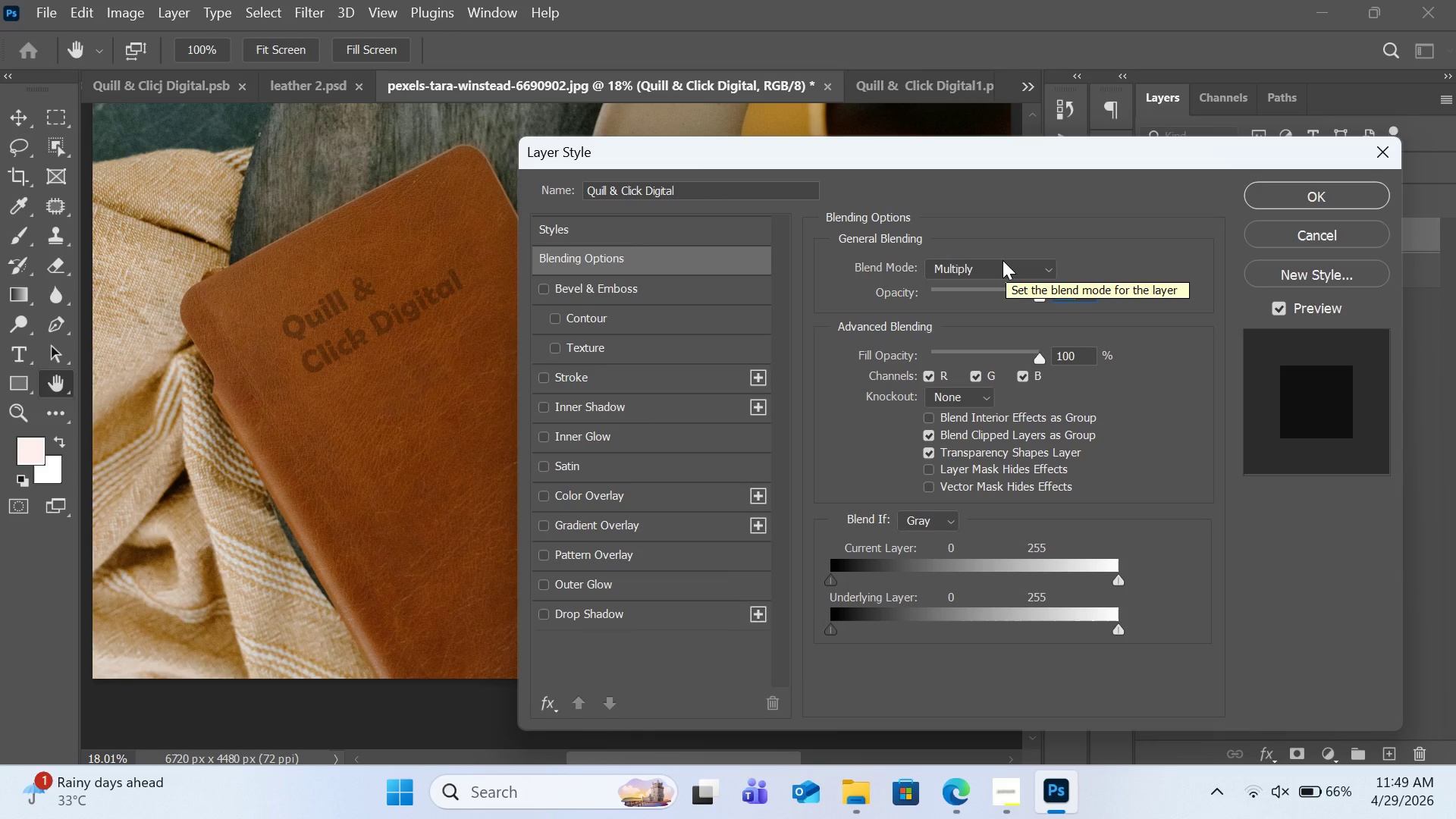 
left_click([1023, 262])
 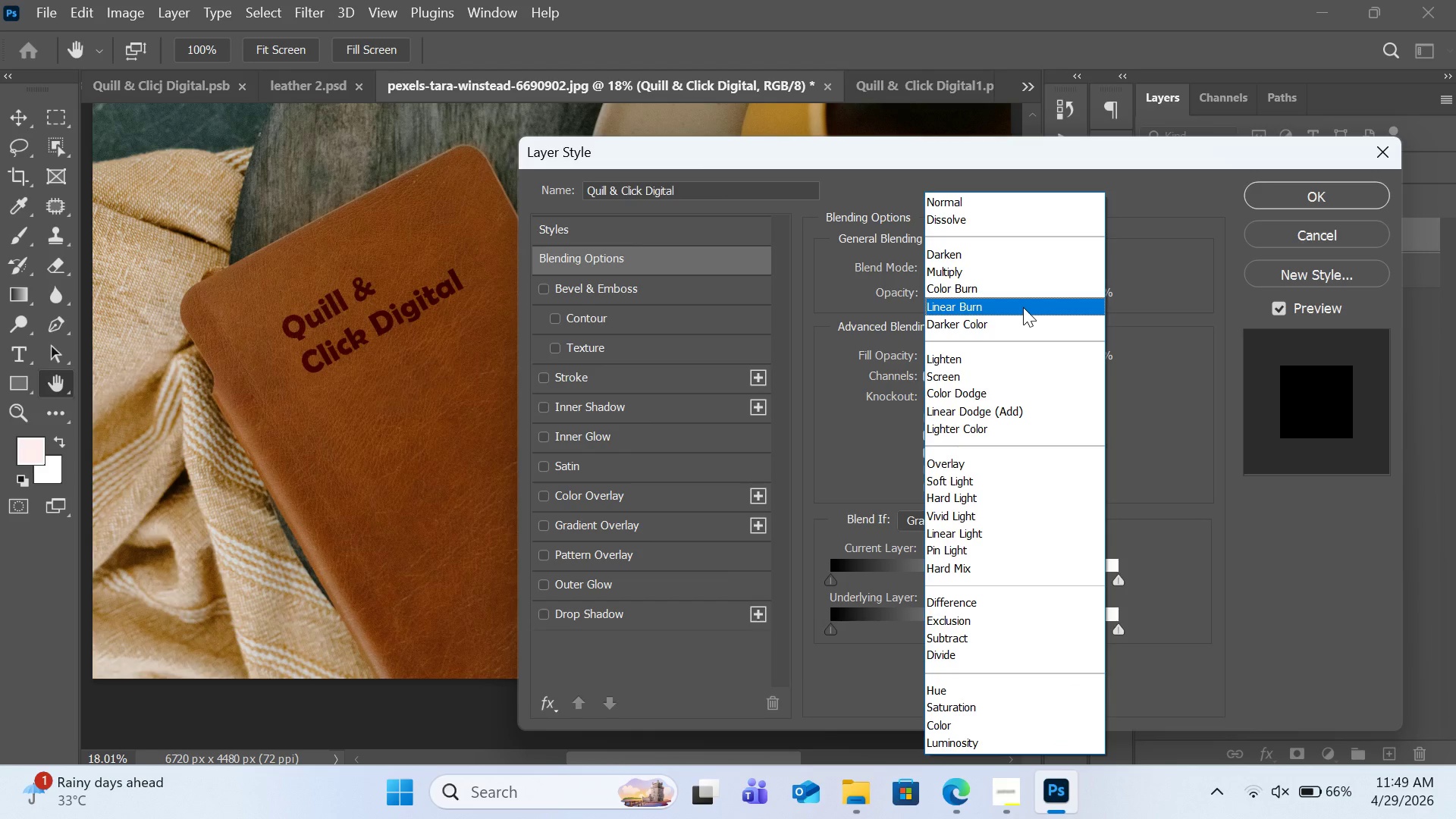 
left_click([1023, 307])
 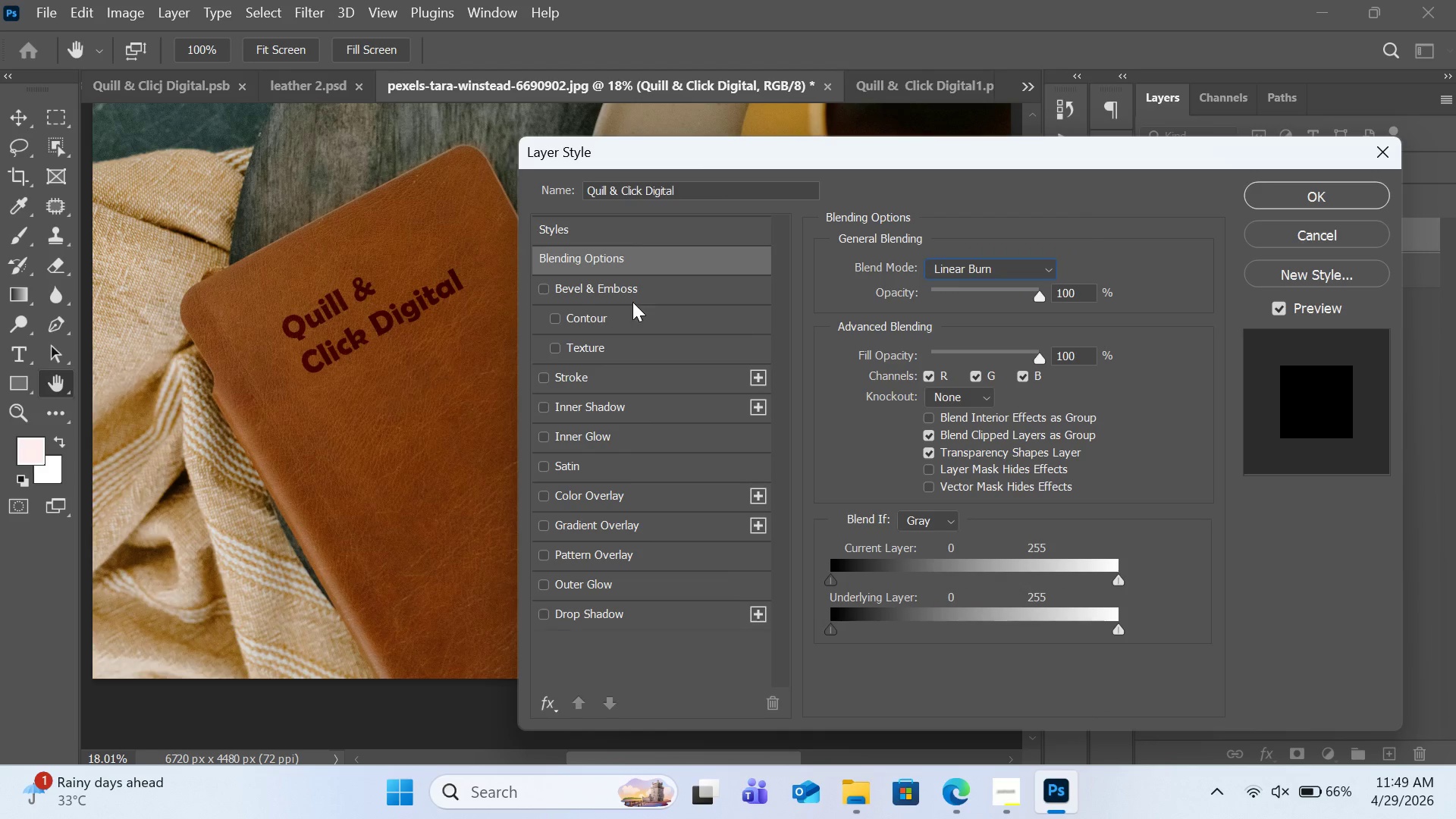 
double_click([633, 292])
 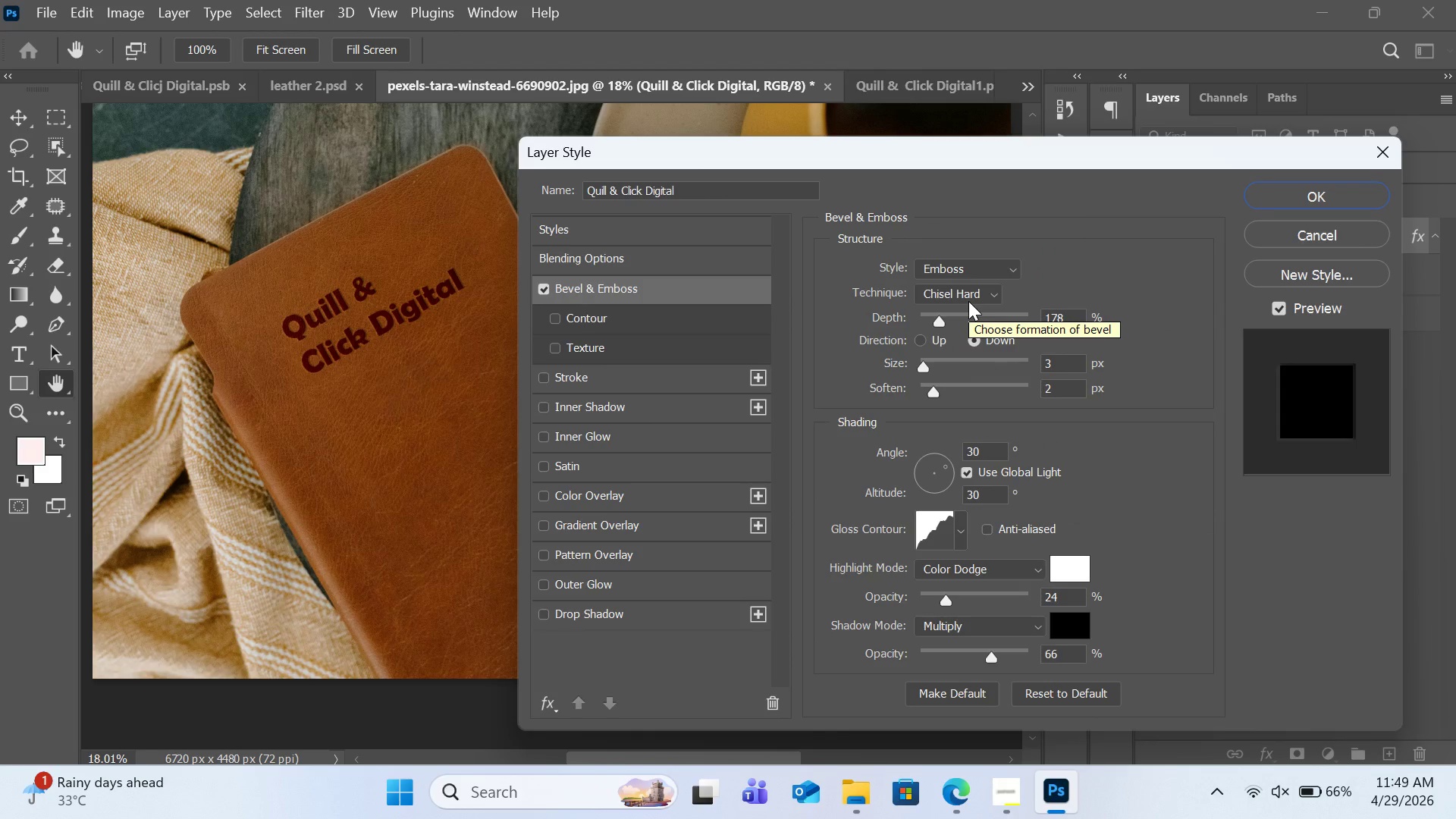 
wait(5.52)
 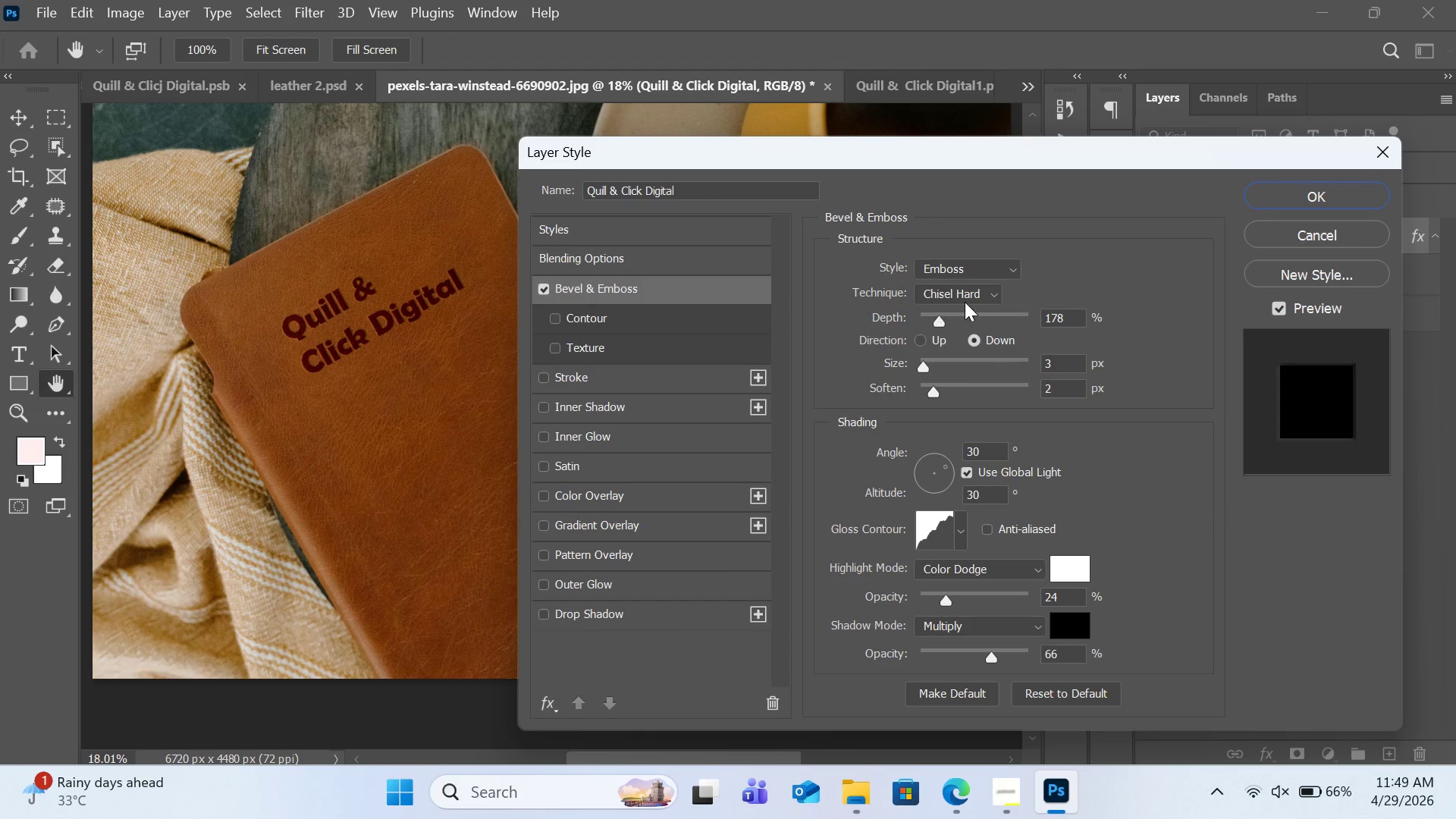 
left_click([979, 266])
 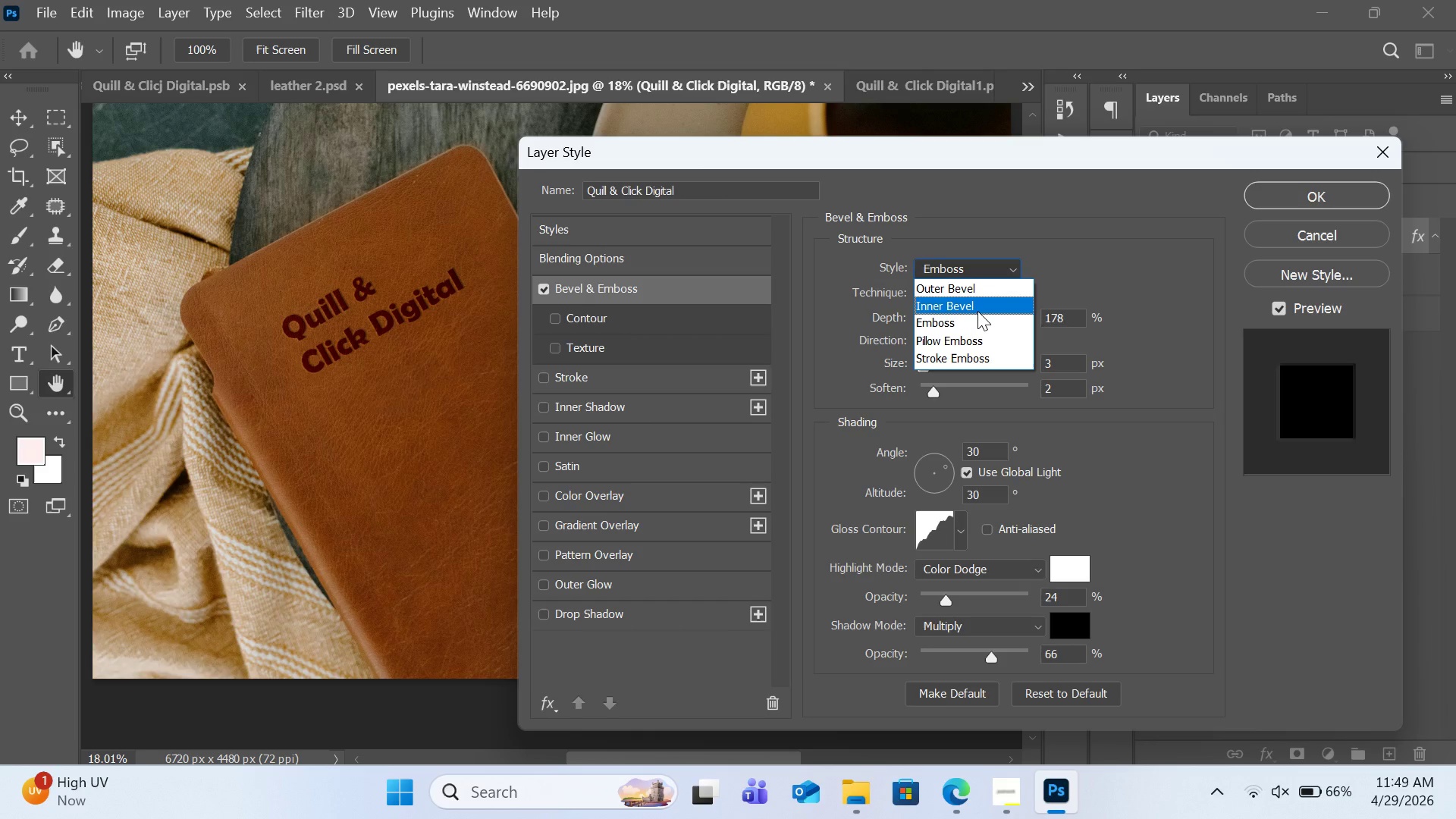 
left_click([977, 311])
 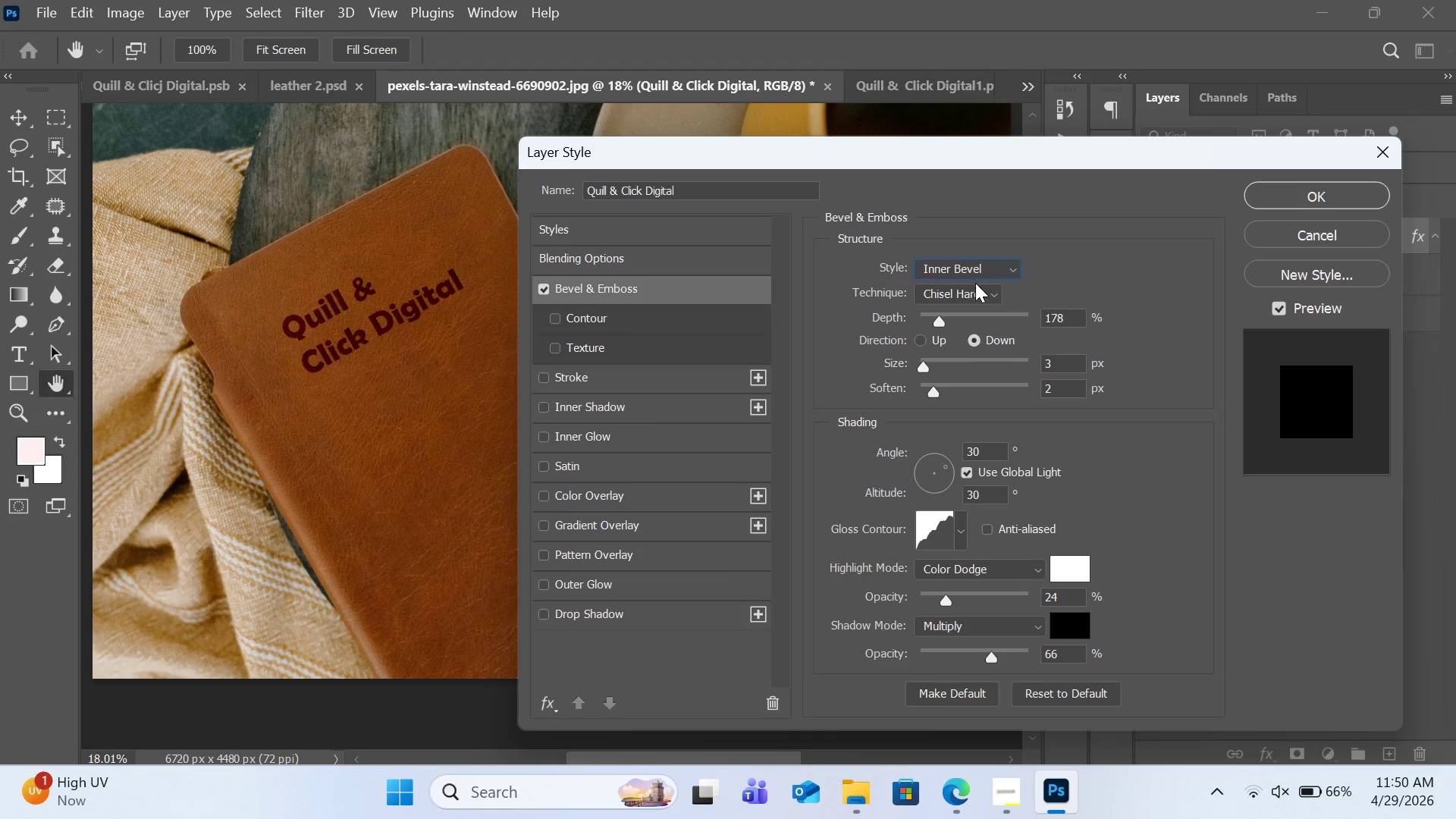 
left_click([977, 268])
 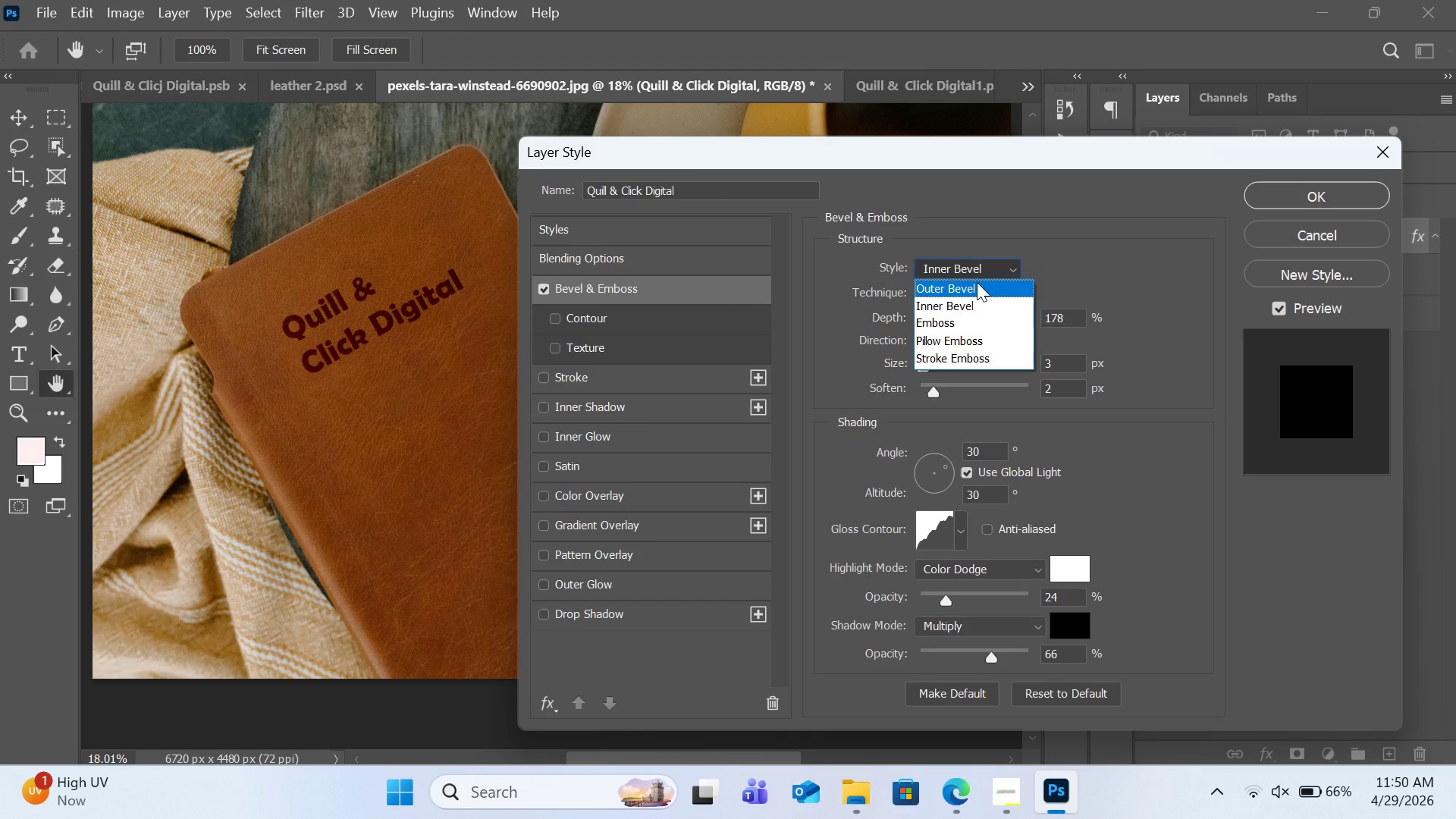 
left_click([977, 283])
 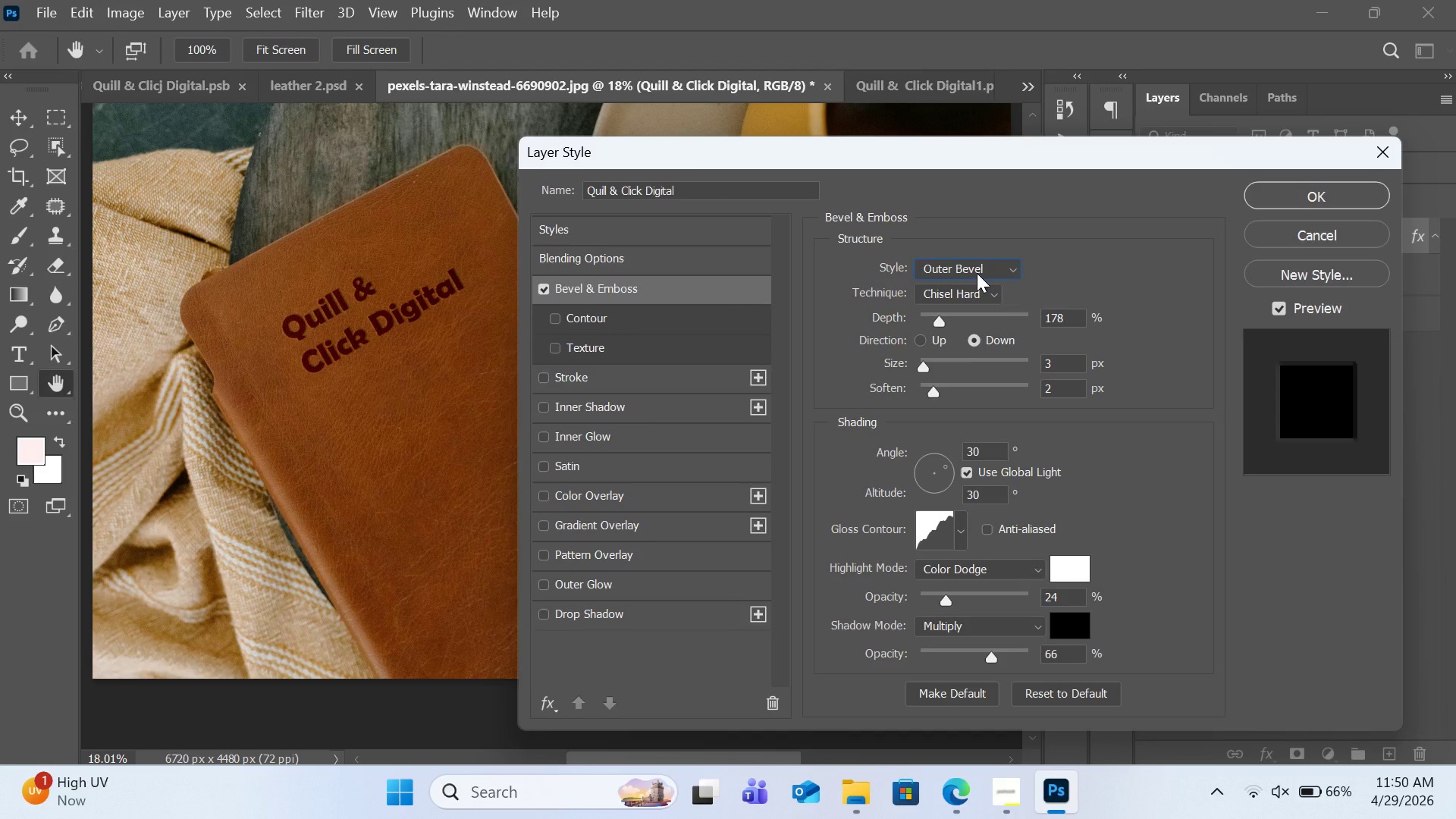 
left_click([977, 273])
 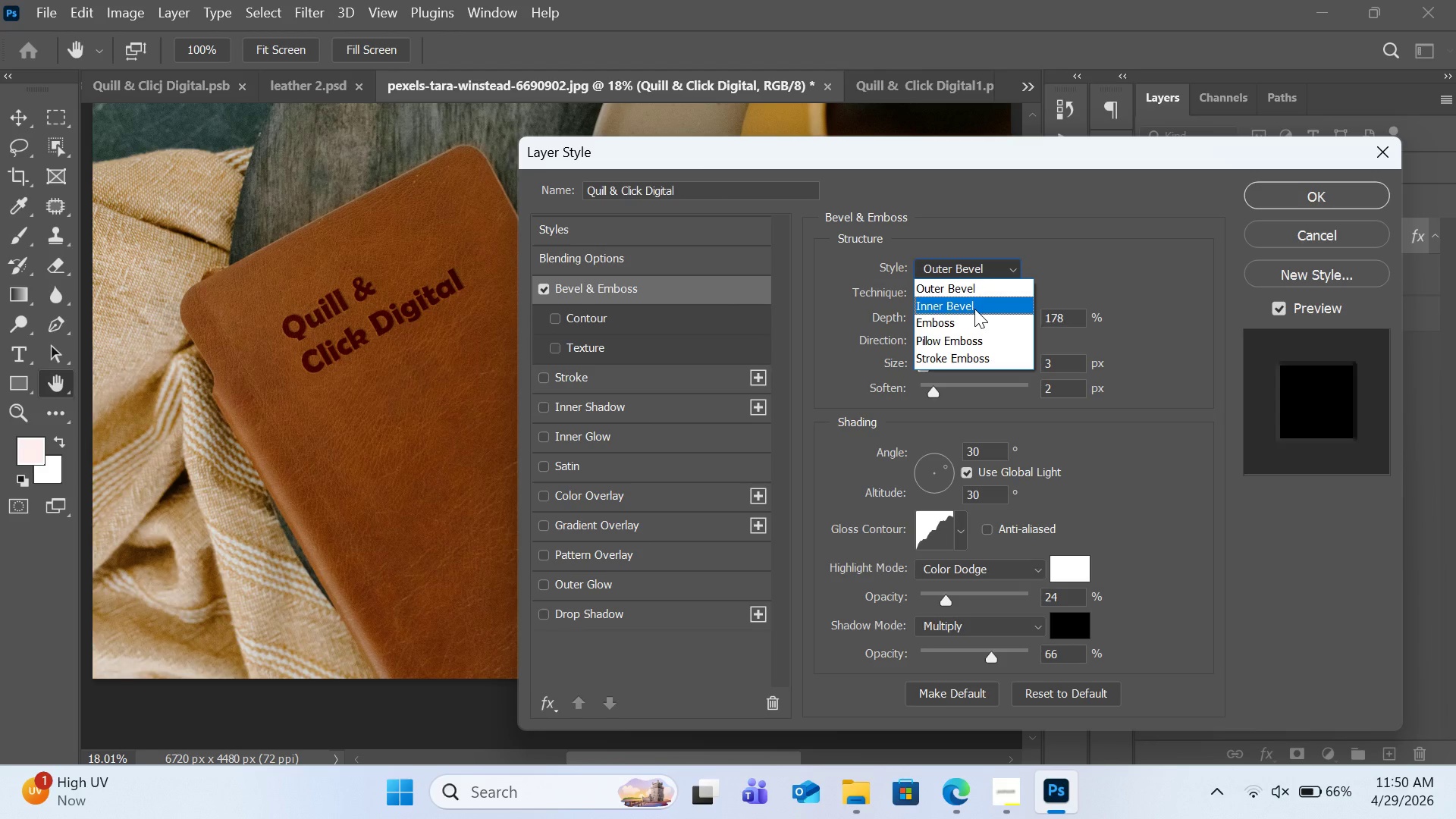 
left_click([974, 309])
 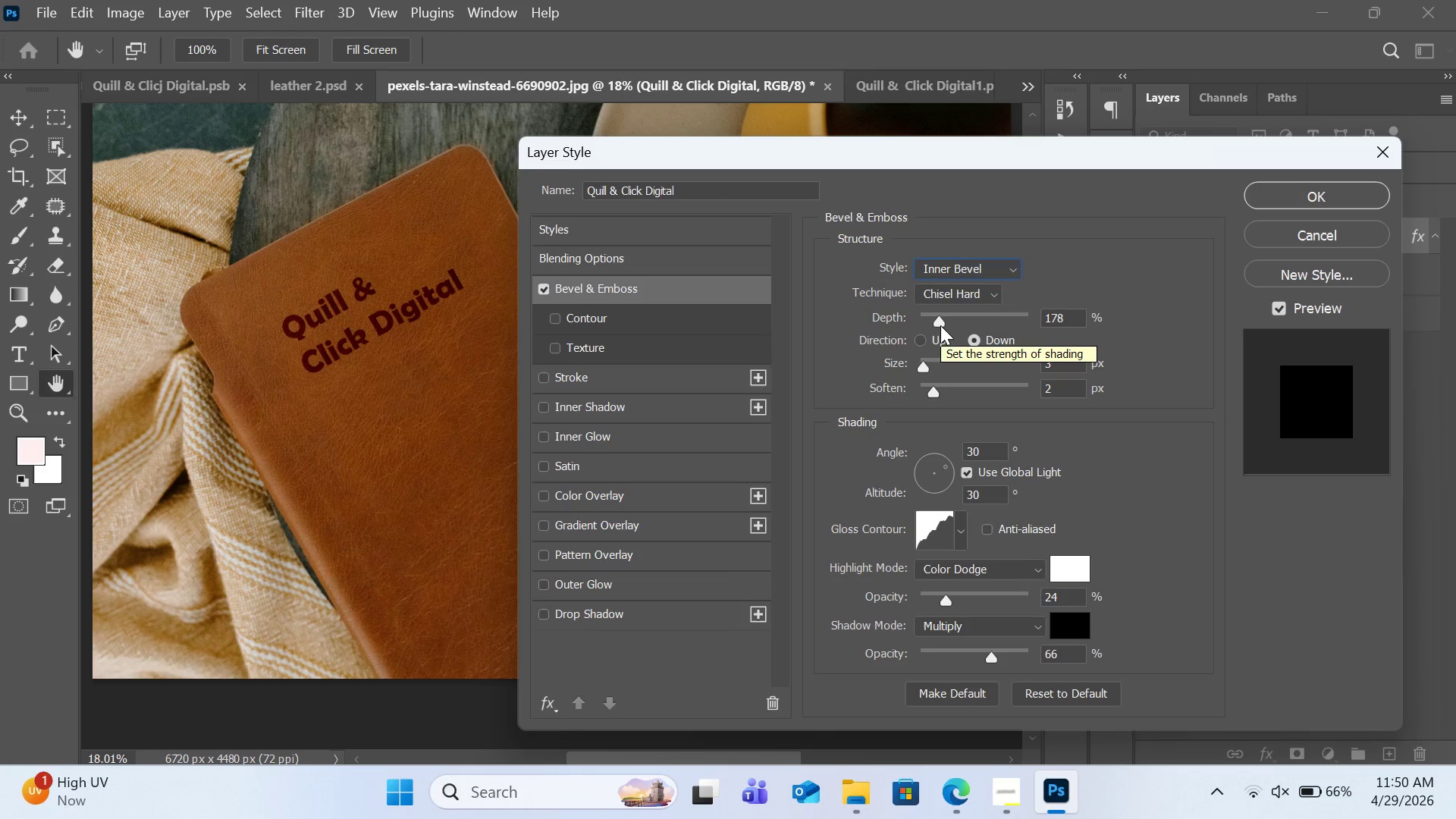 
left_click_drag(start_coordinate=[935, 322], to_coordinate=[974, 320])
 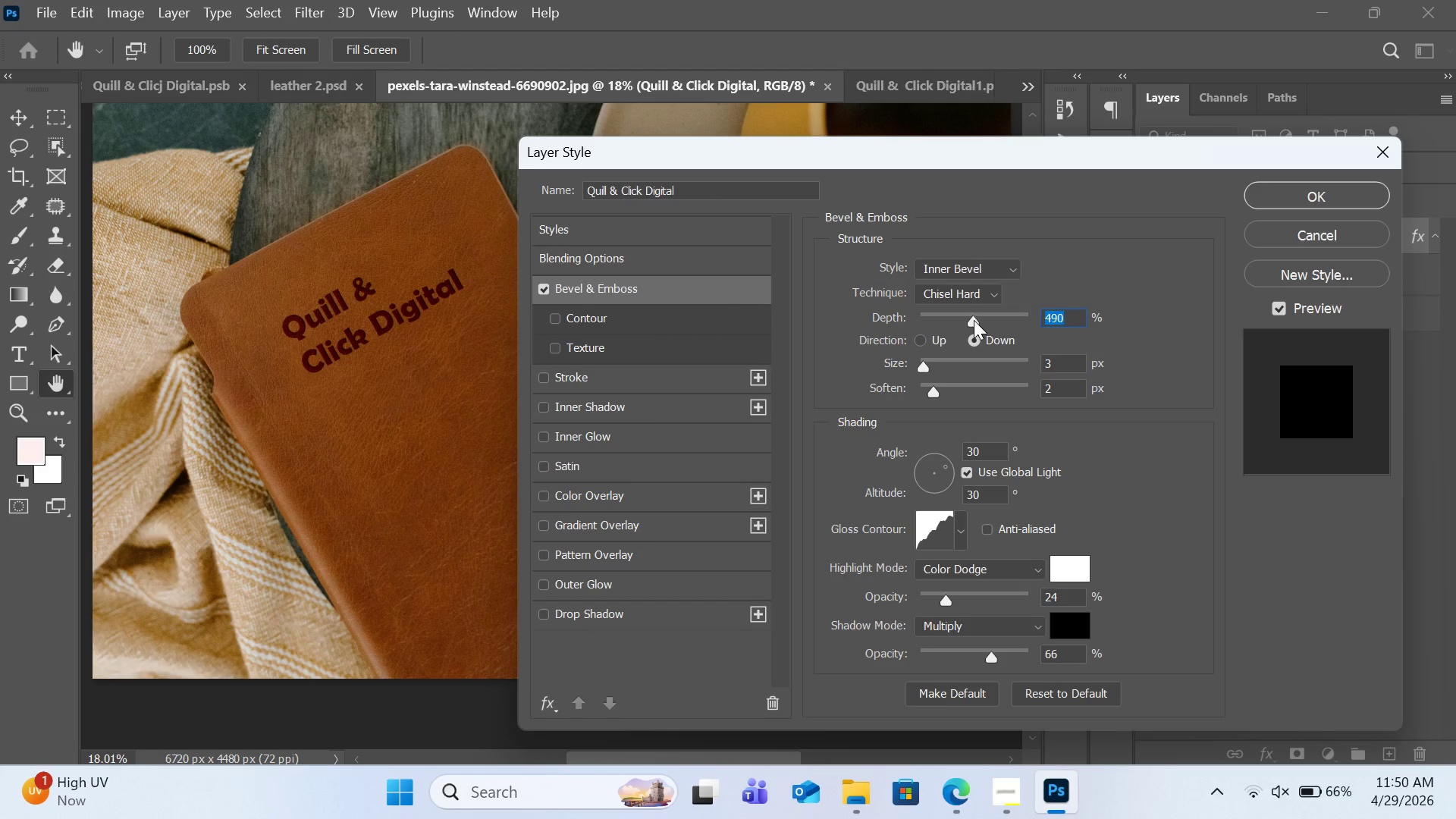 
left_click_drag(start_coordinate=[974, 320], to_coordinate=[968, 320])
 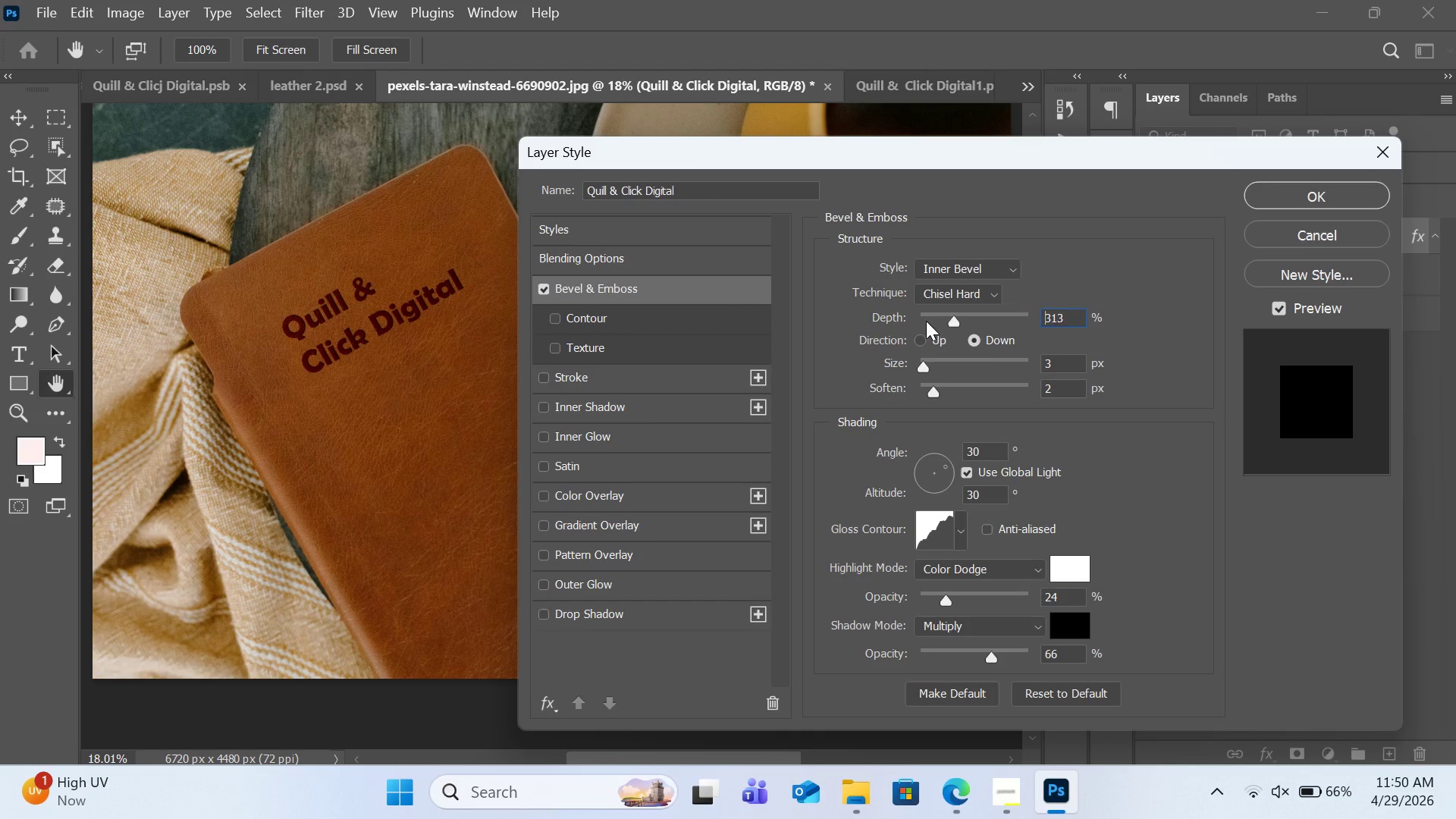 
left_click_drag(start_coordinate=[954, 320], to_coordinate=[909, 322])
 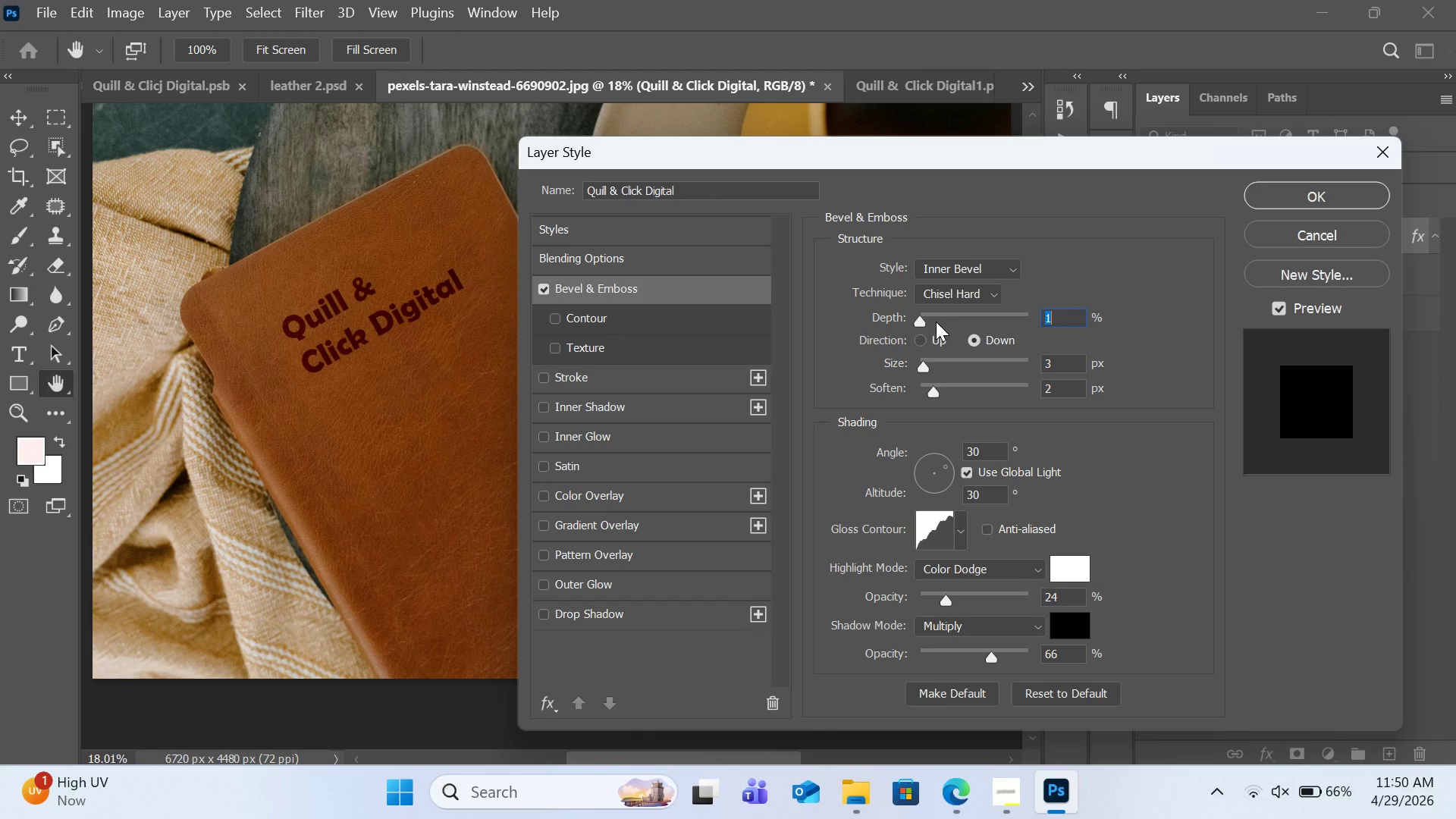 
left_click_drag(start_coordinate=[937, 322], to_coordinate=[1010, 322])
 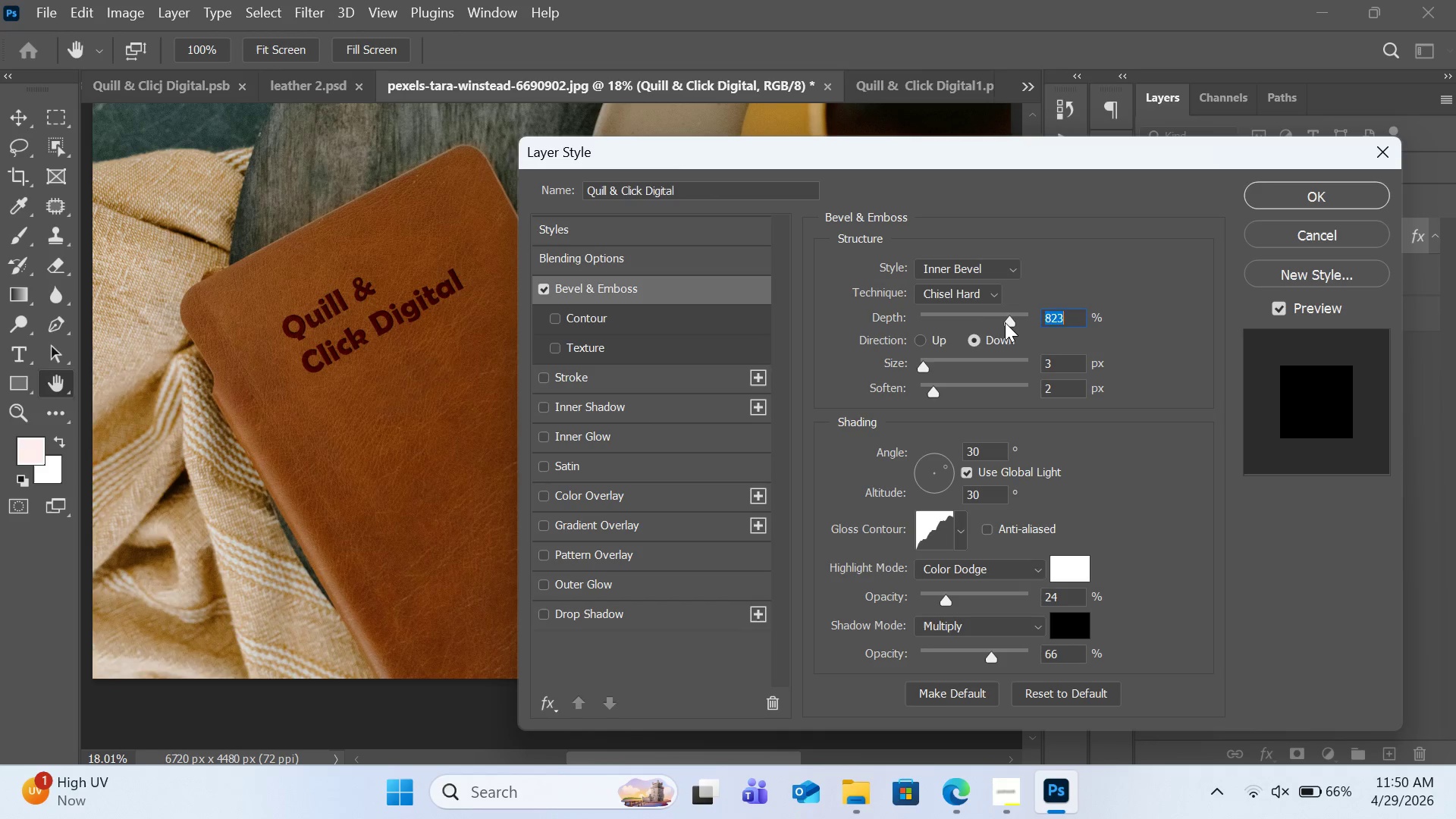 
left_click([1003, 322])
 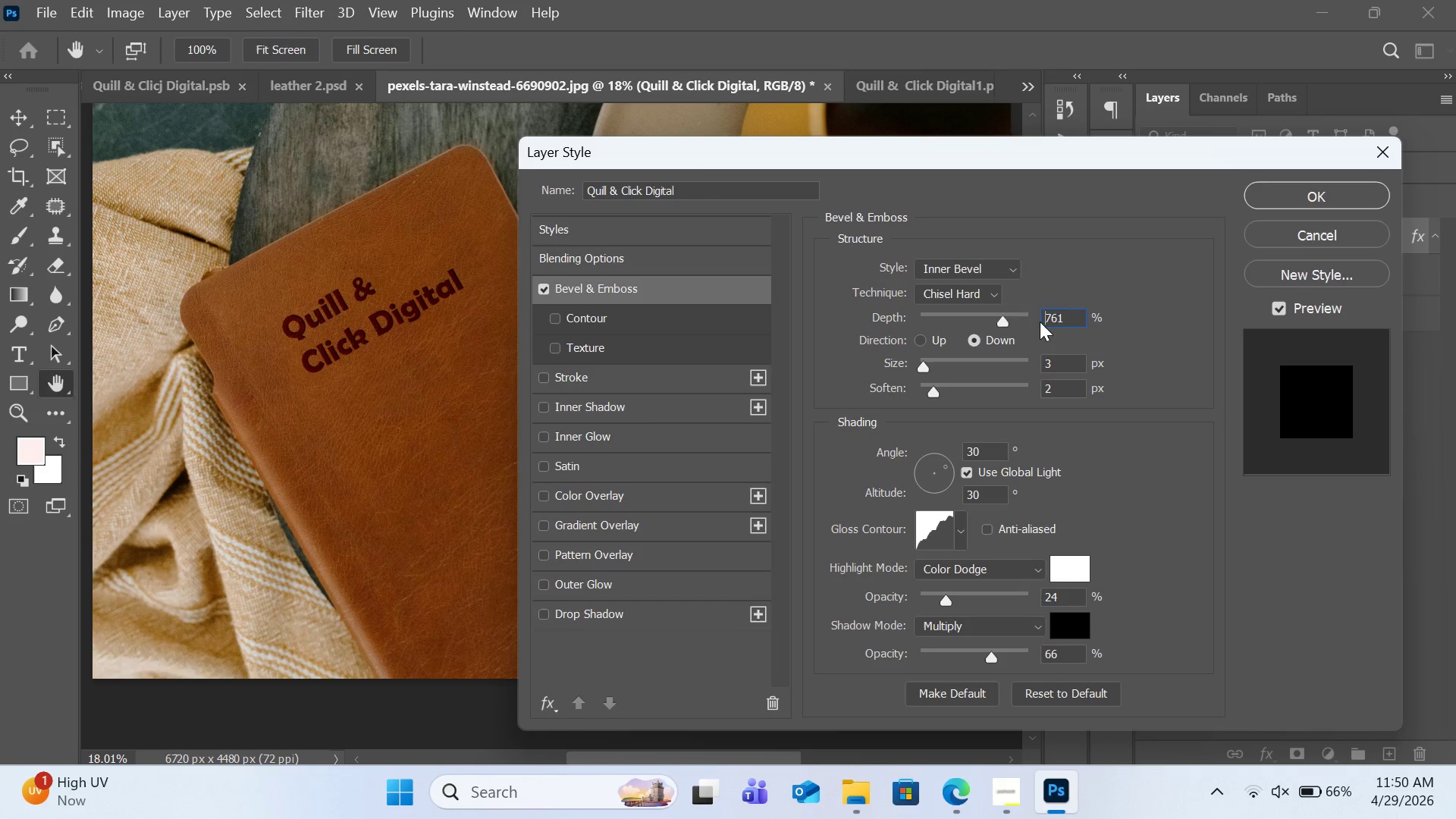 
left_click_drag(start_coordinate=[1003, 322], to_coordinate=[1040, 322])
 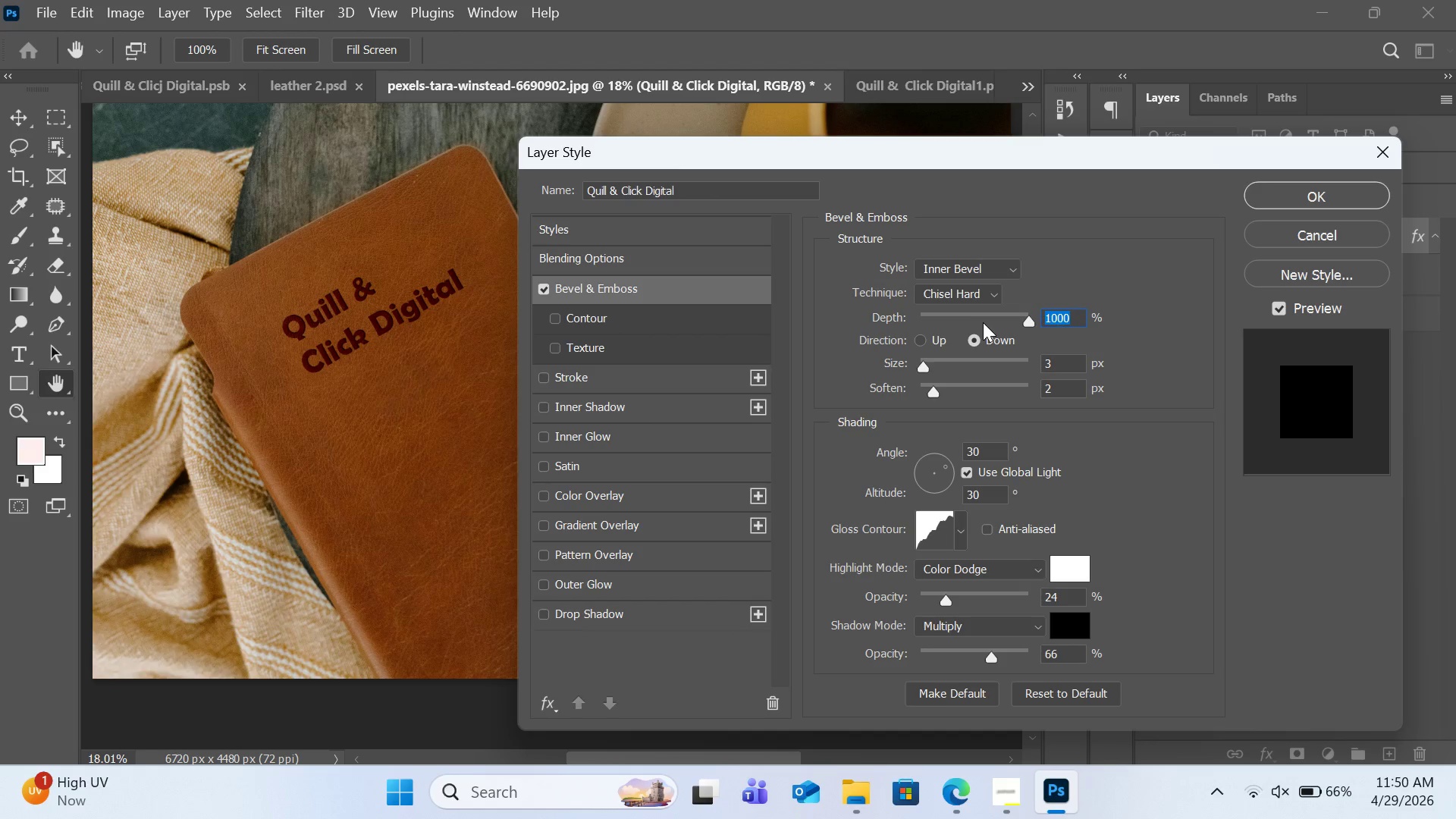 
left_click([988, 318])
 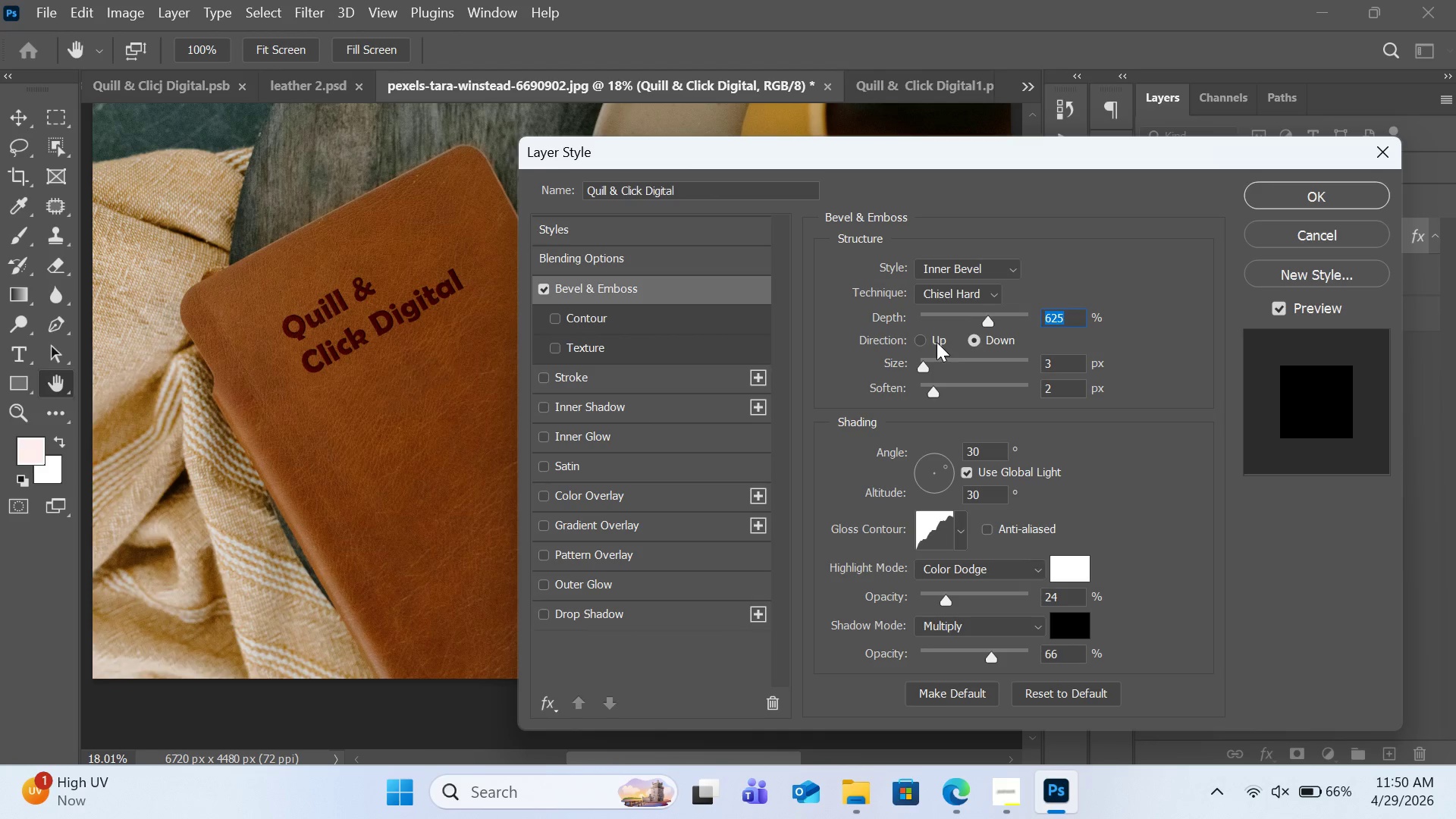 
double_click([928, 342])
 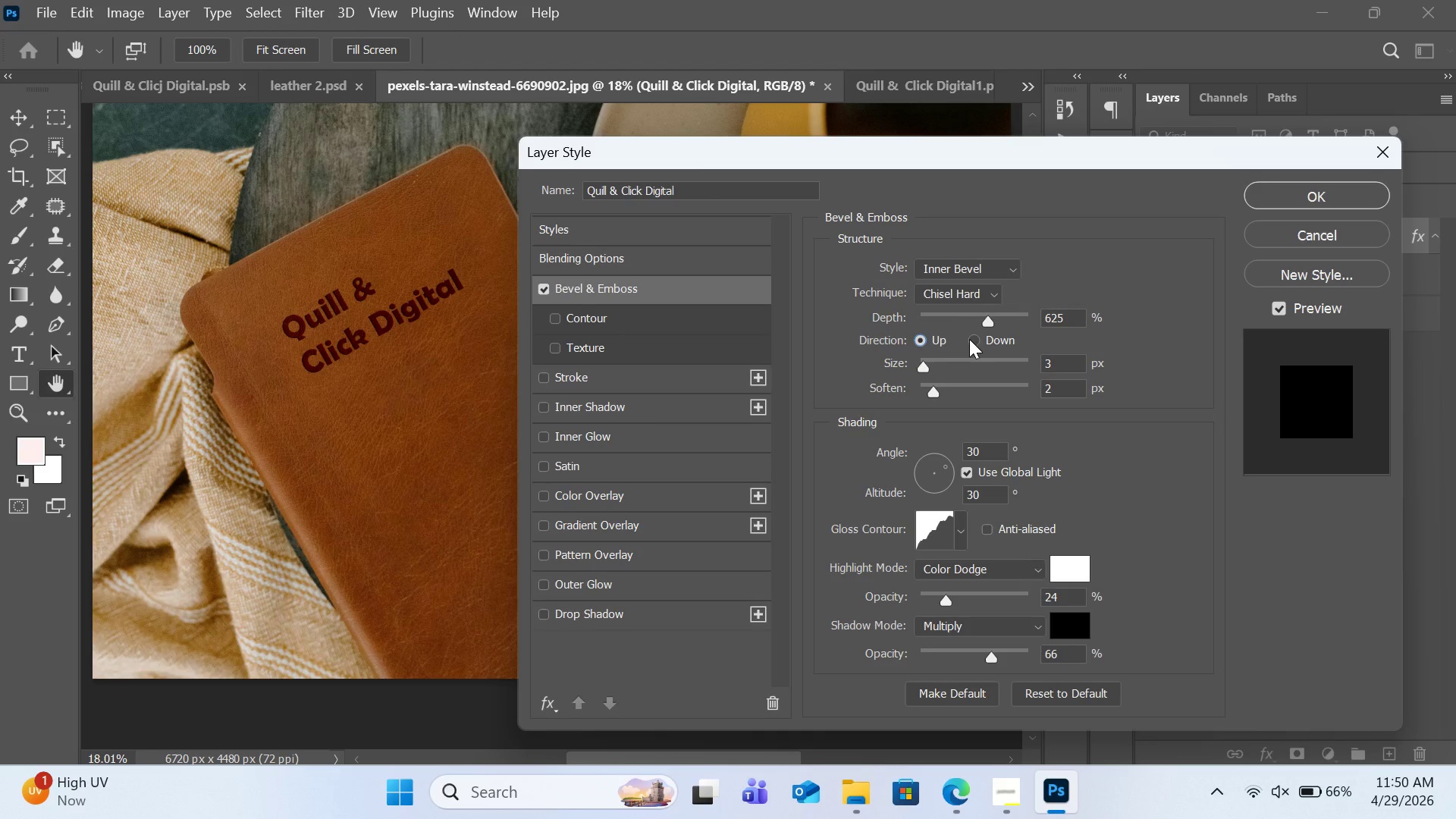 
left_click([981, 337])
 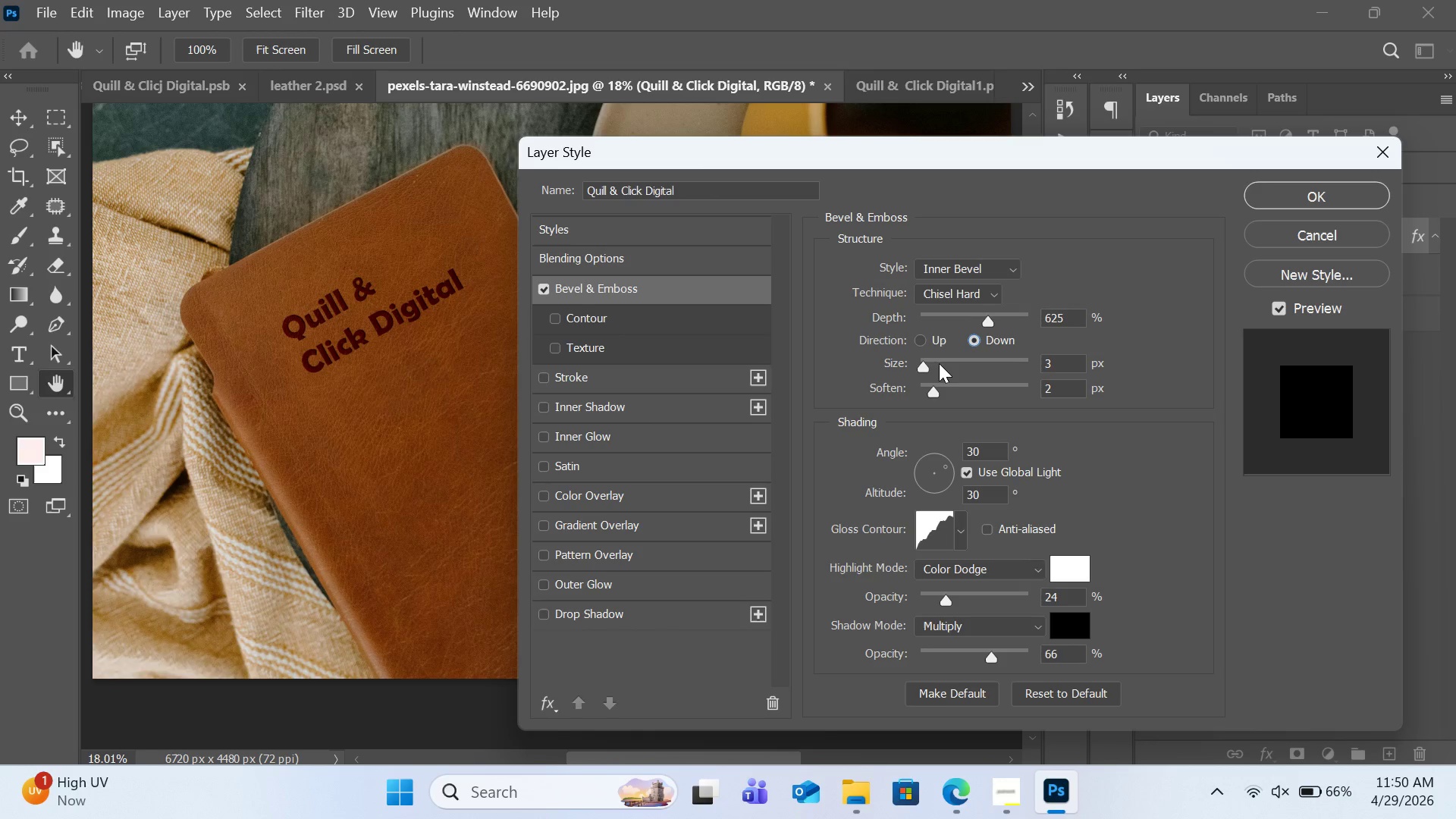 
left_click([938, 363])
 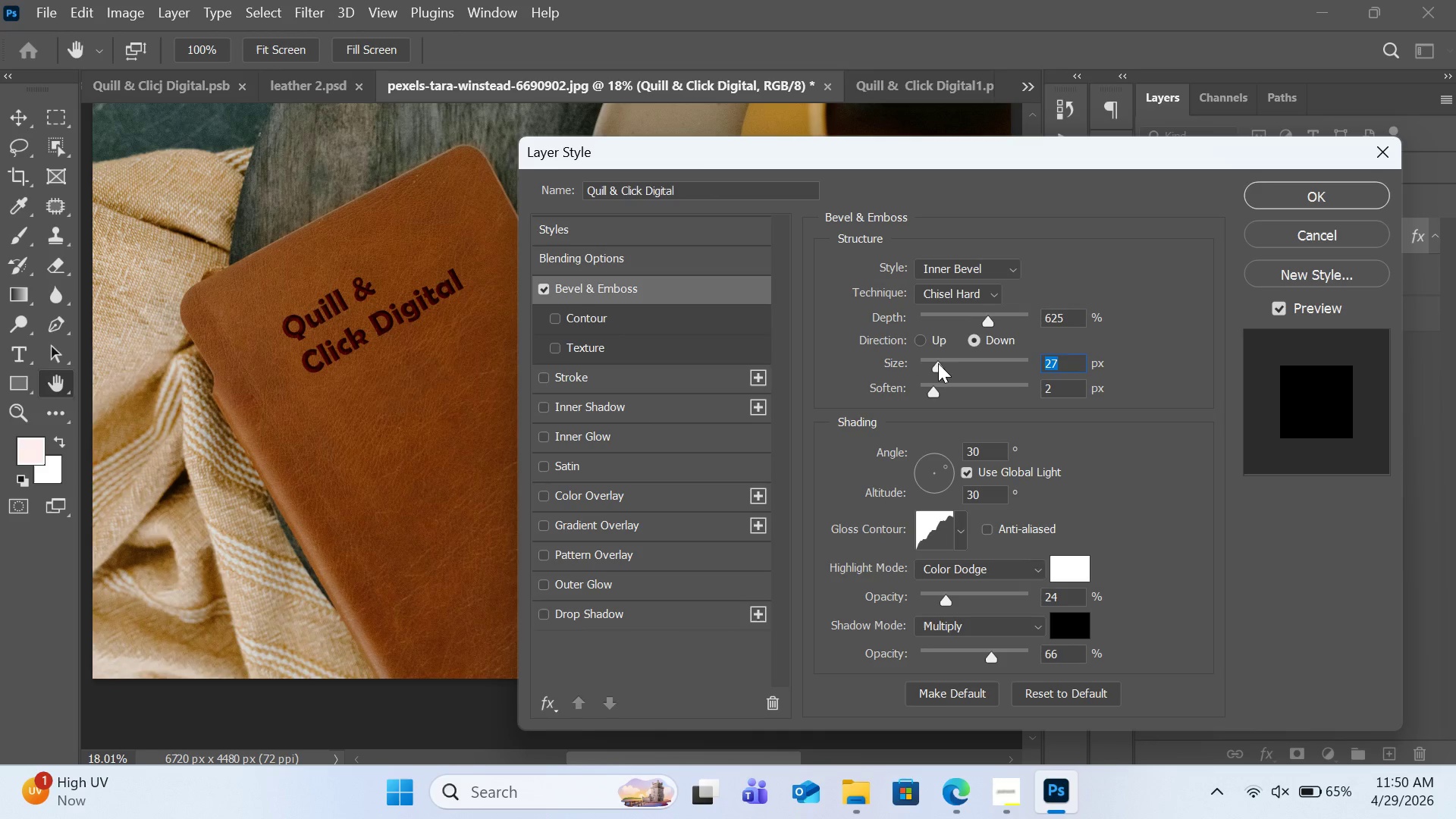 
left_click_drag(start_coordinate=[938, 363], to_coordinate=[955, 363])
 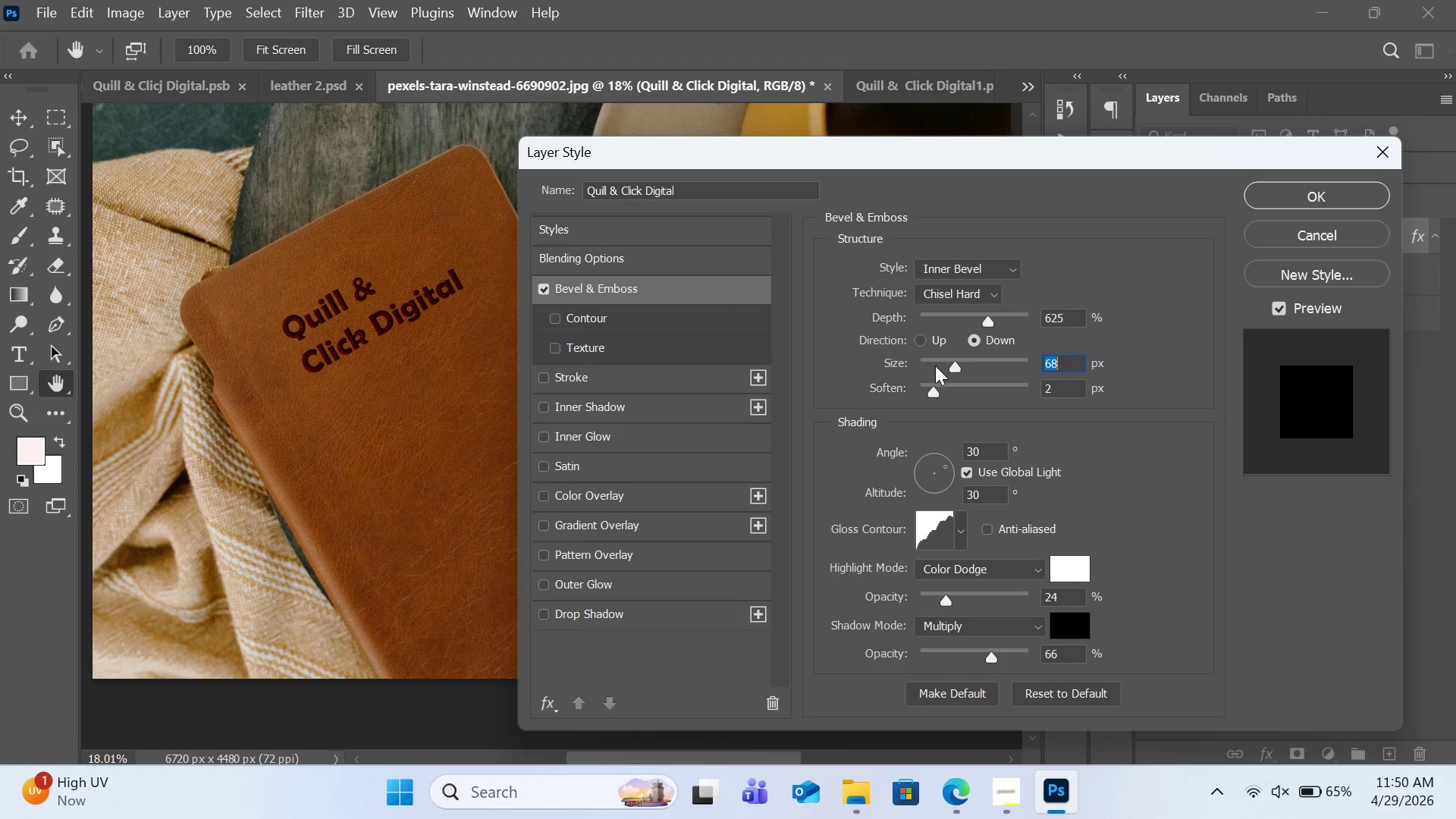 
left_click([933, 366])
 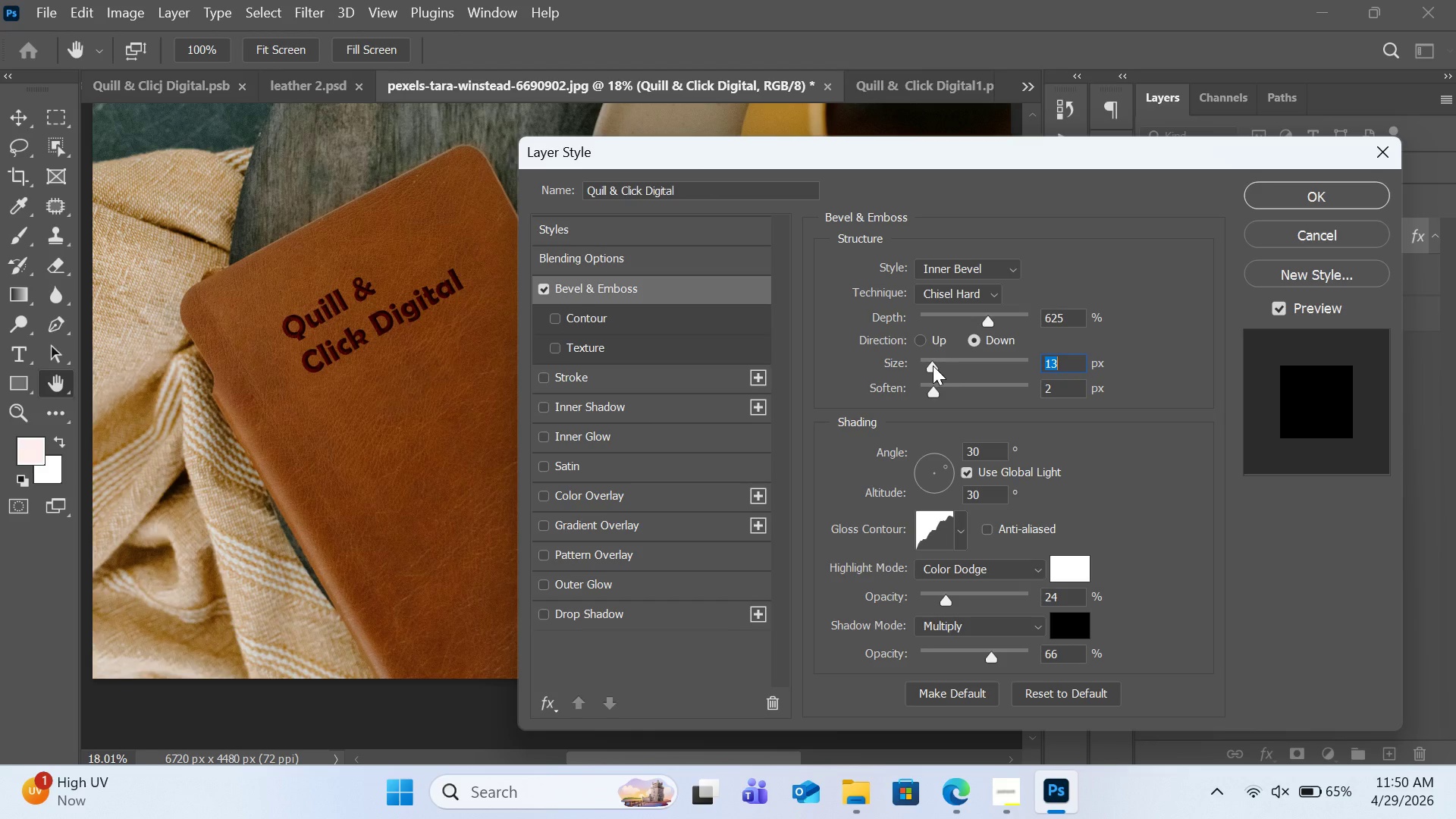 
left_click([930, 366])
 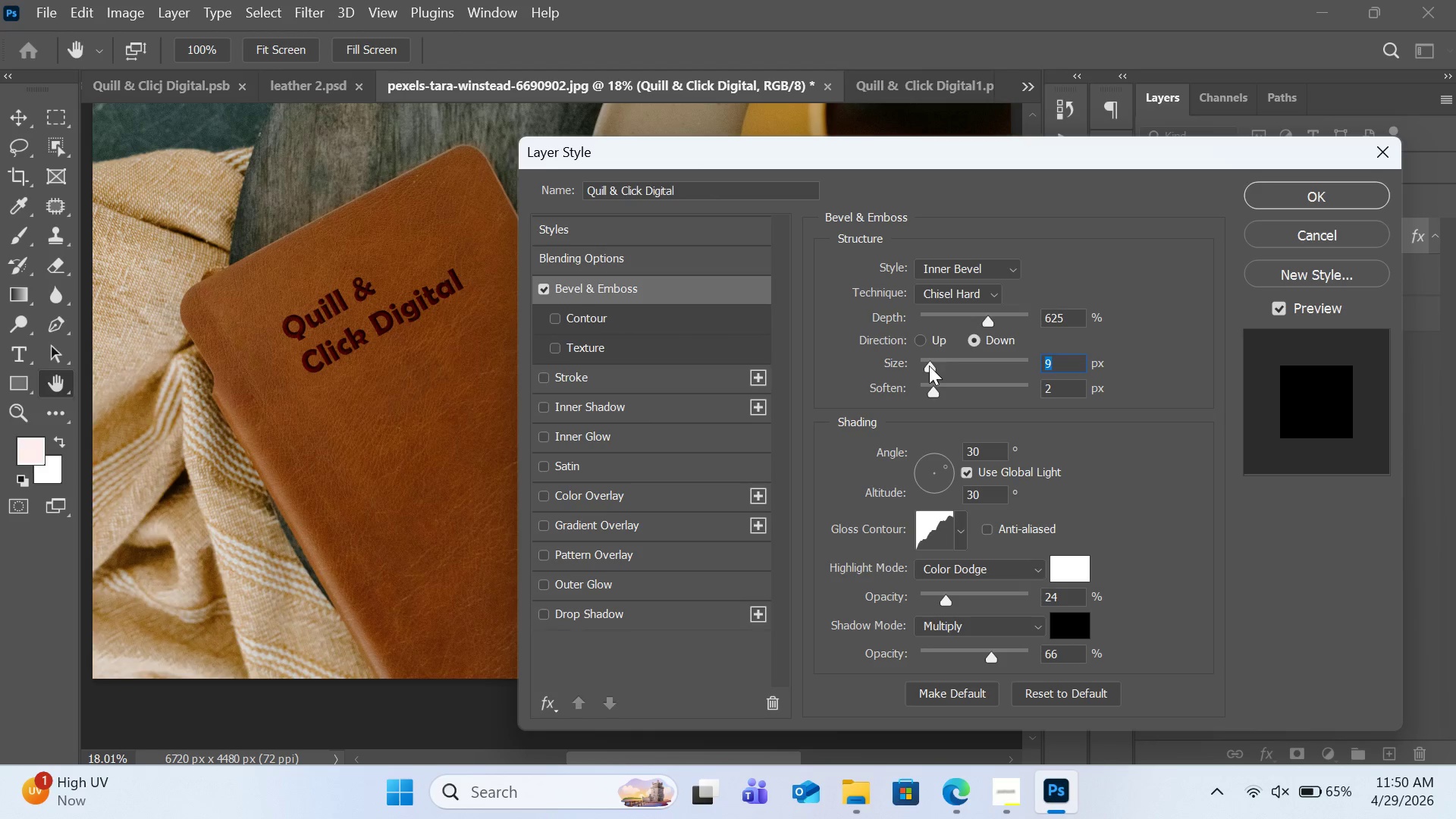 
left_click([929, 366])
 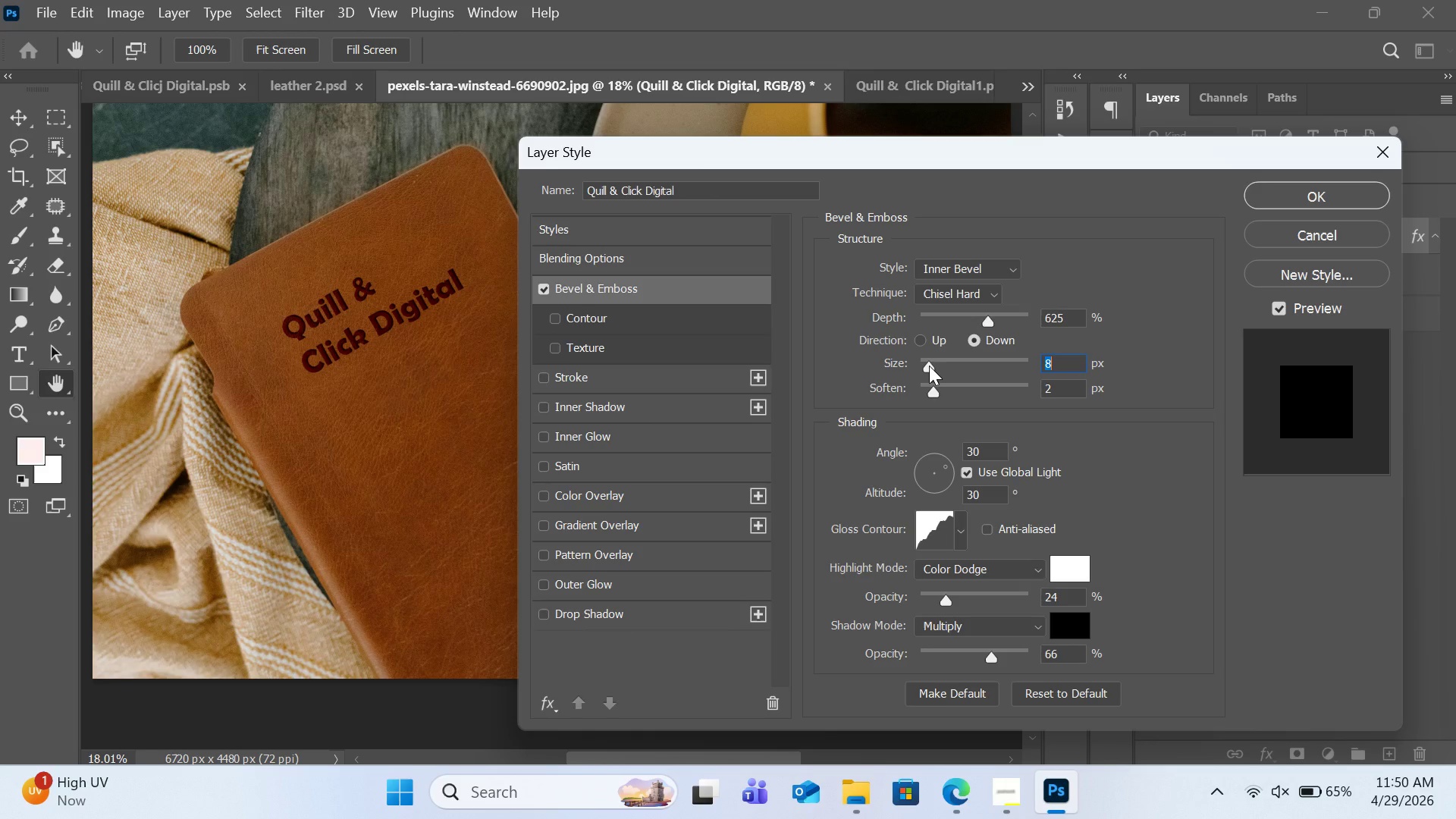 
left_click([927, 366])
 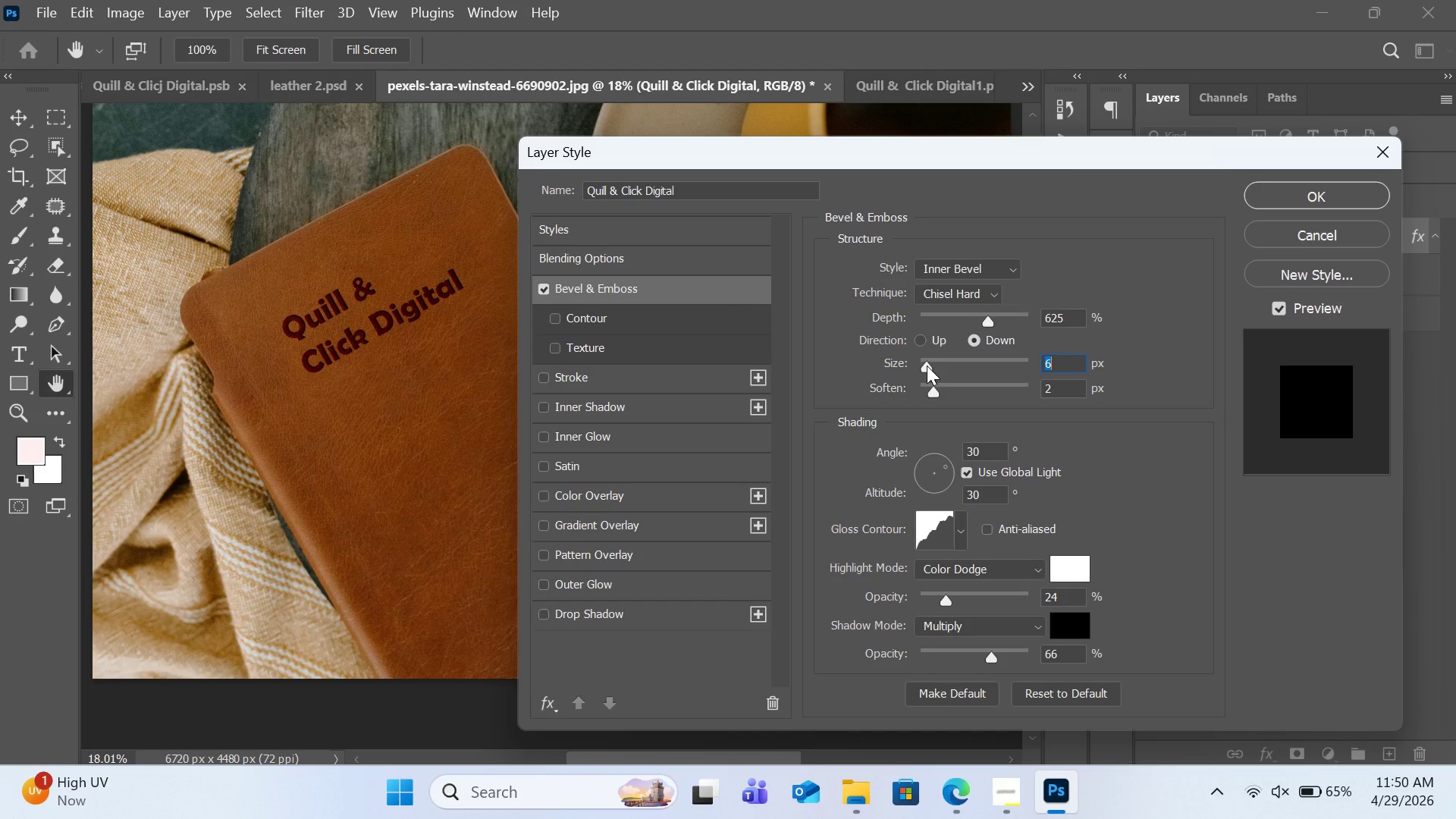 
left_click([965, 299])
 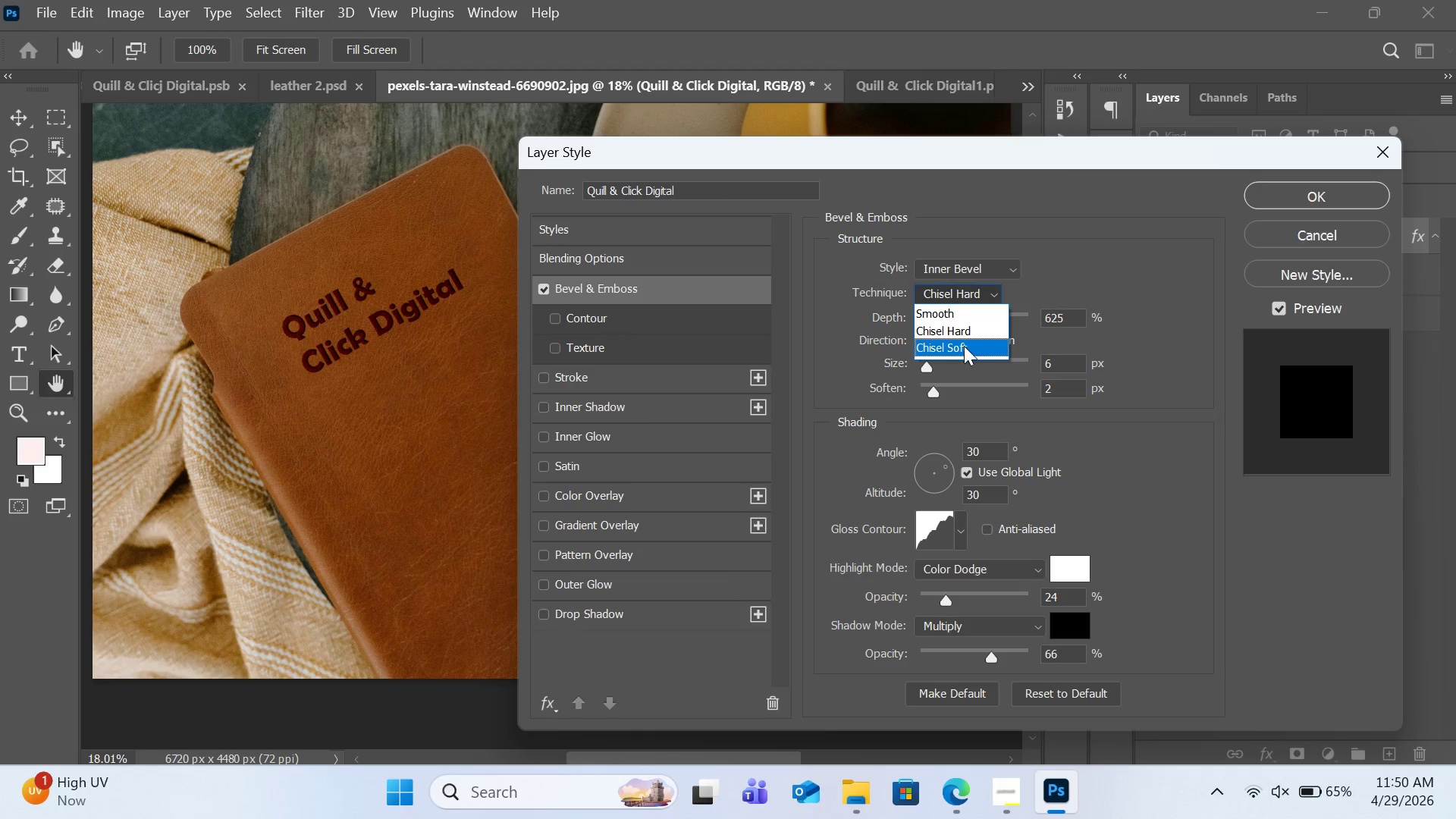 
left_click([964, 346])
 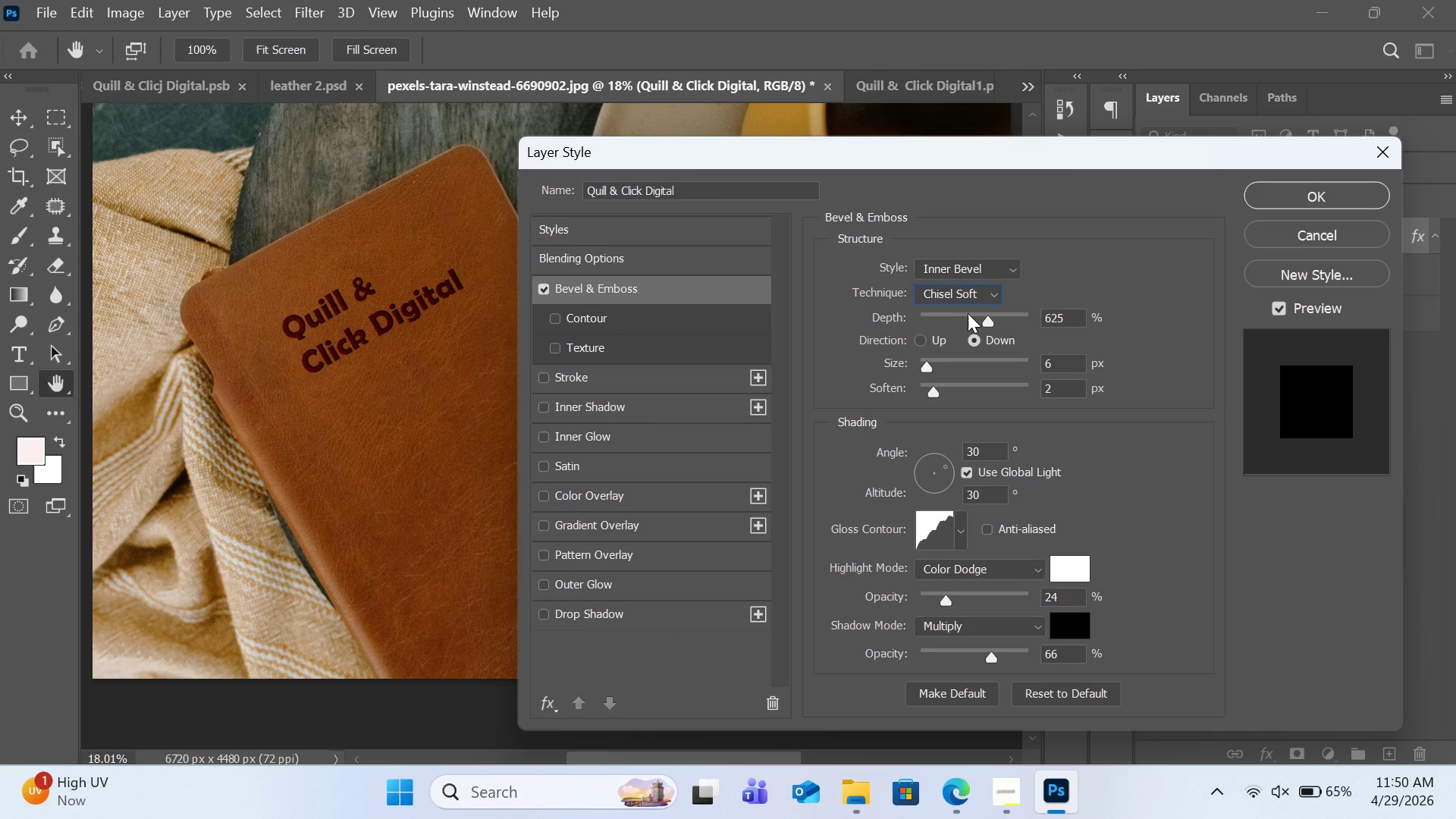 
left_click([968, 303])
 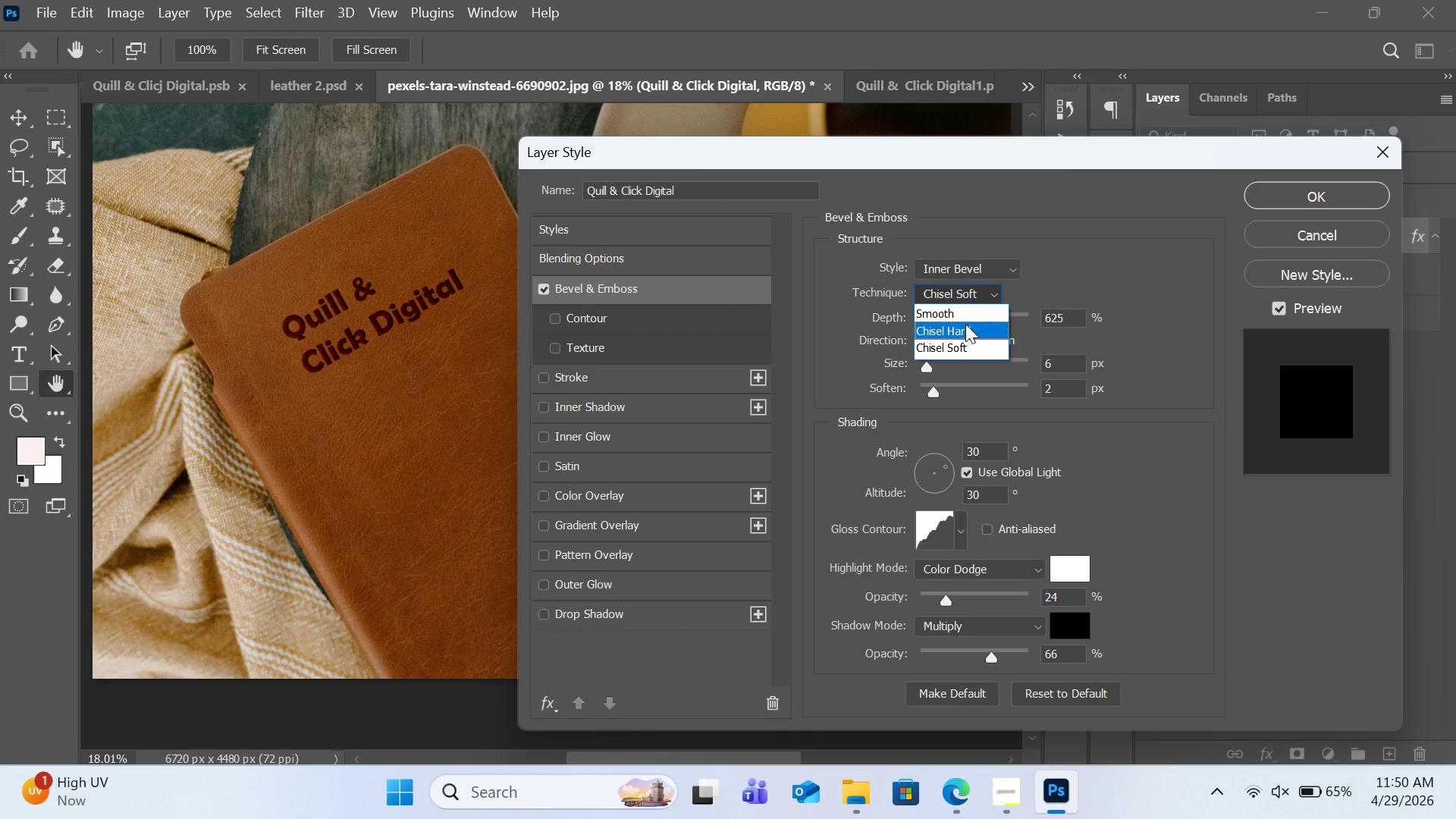 
left_click([965, 324])
 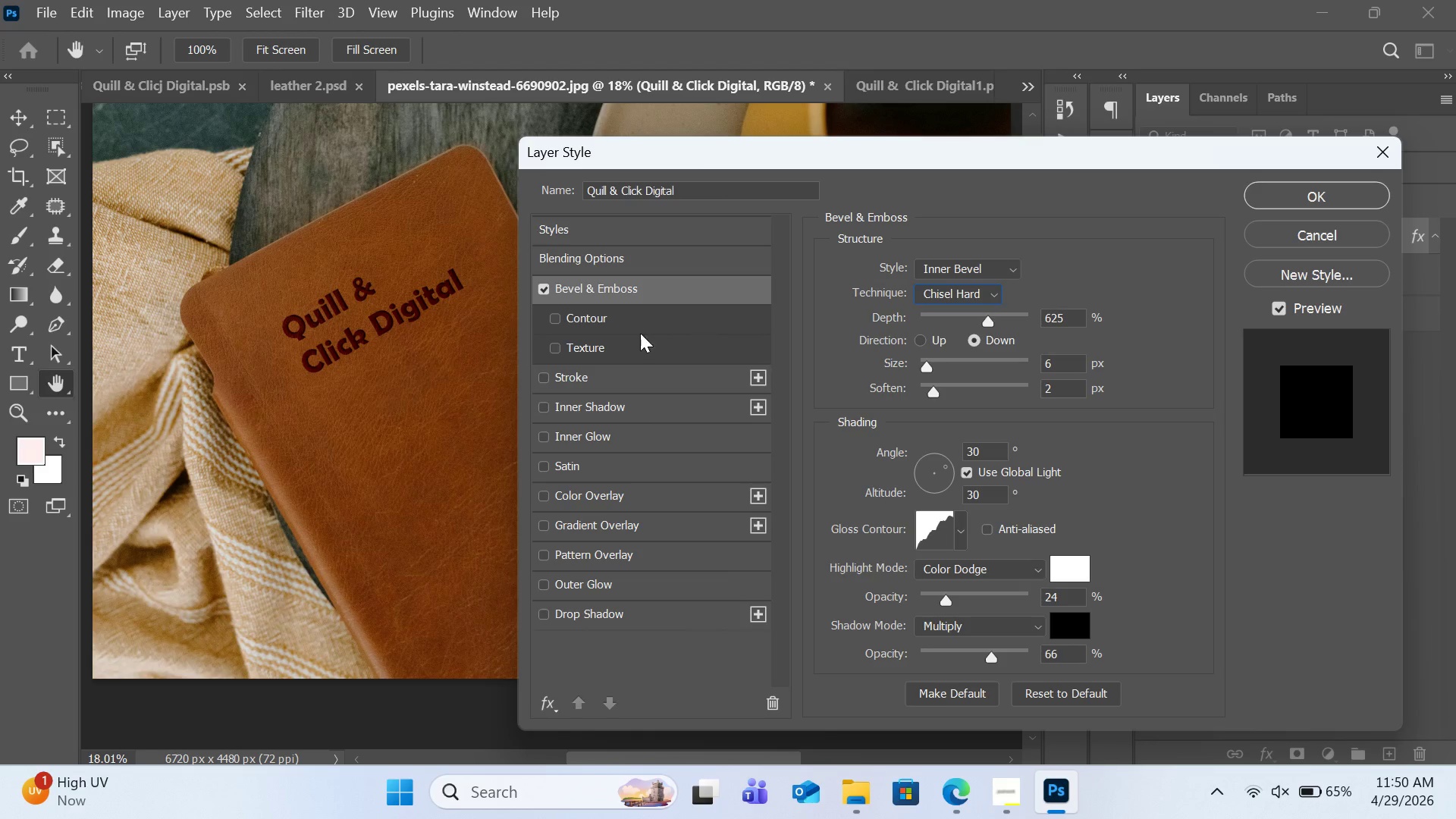 
left_click([604, 326])
 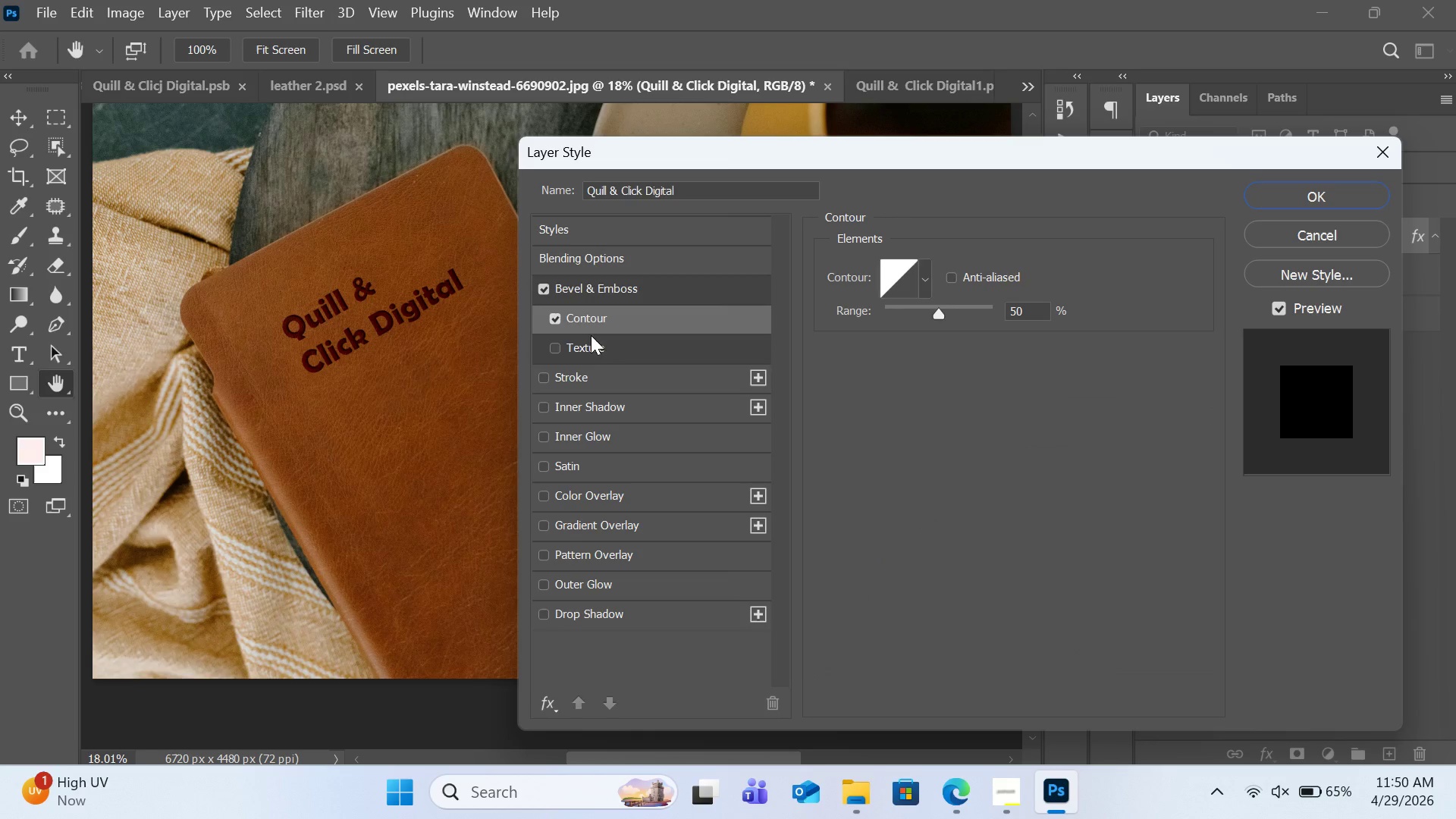 
left_click([570, 338])
 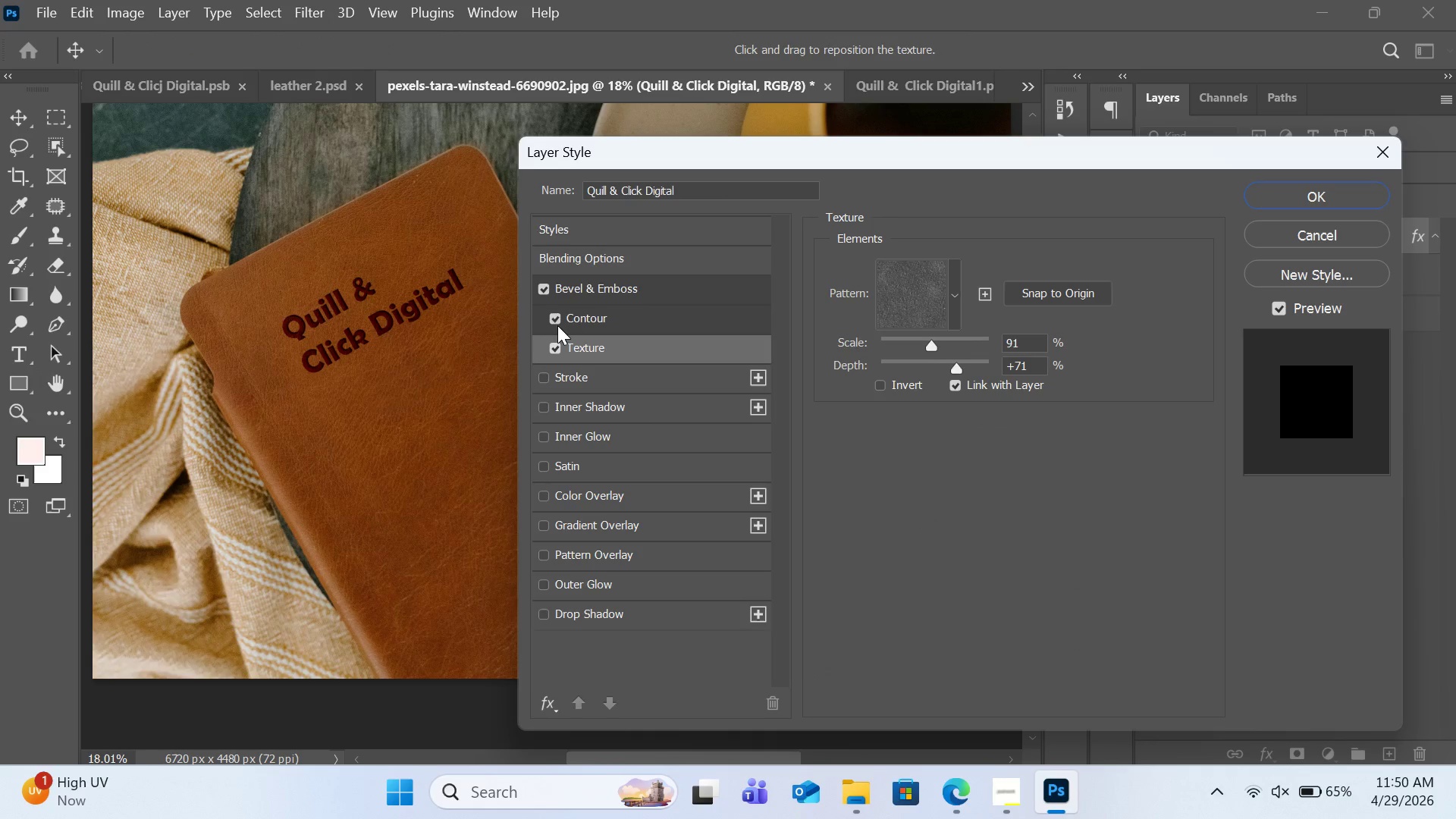 
left_click([557, 325])
 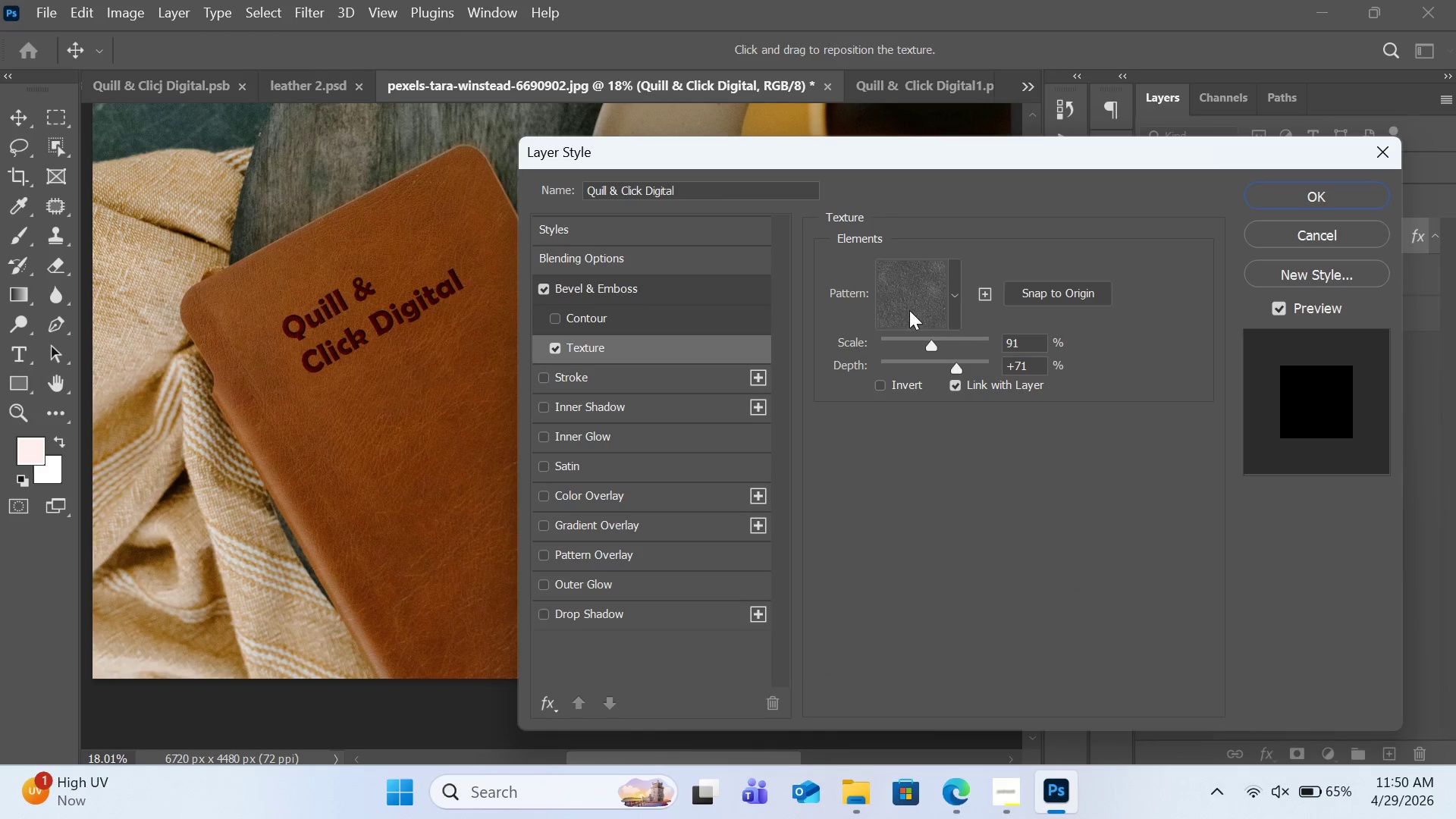 
left_click([909, 310])
 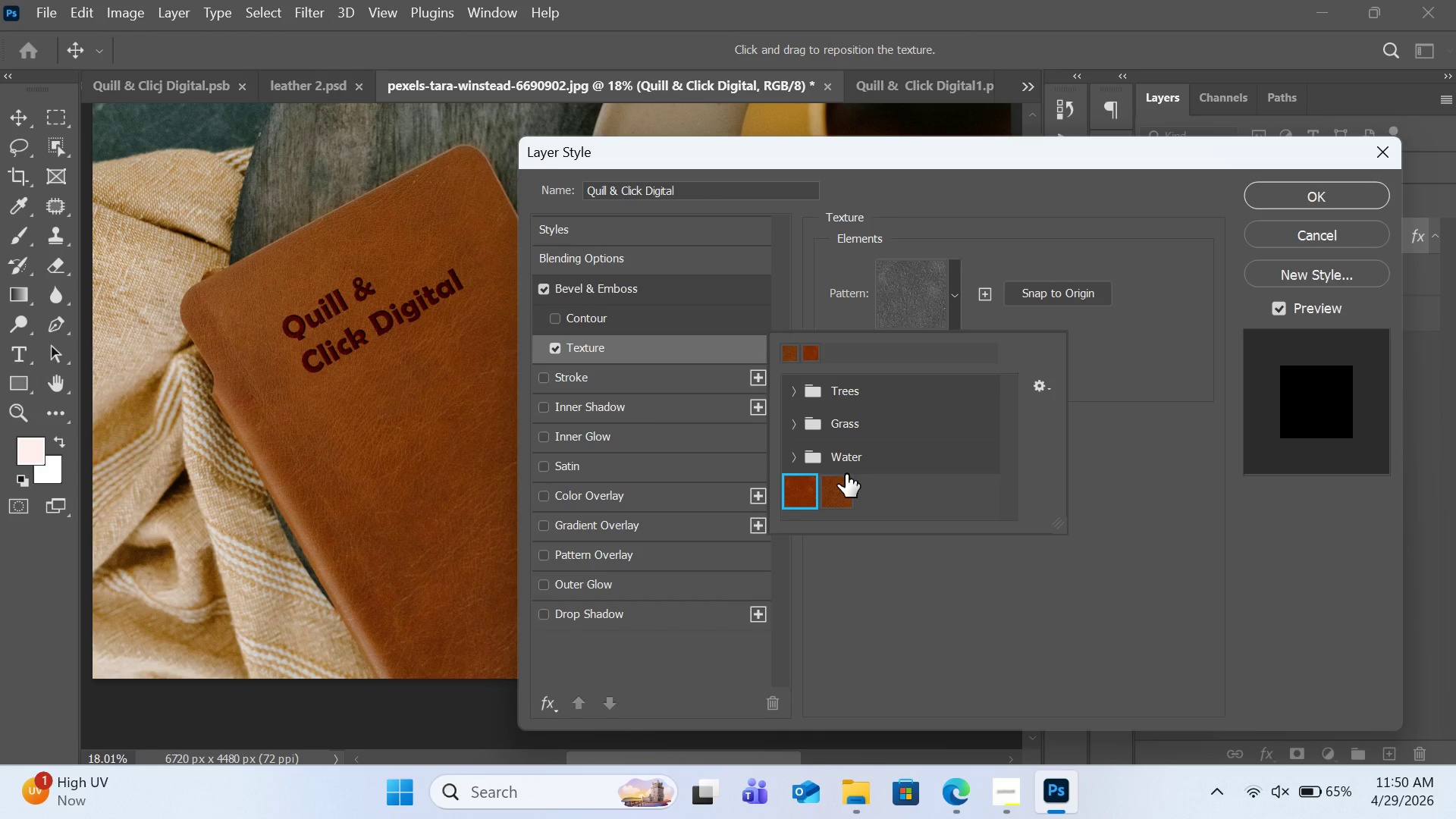 
double_click([845, 479])
 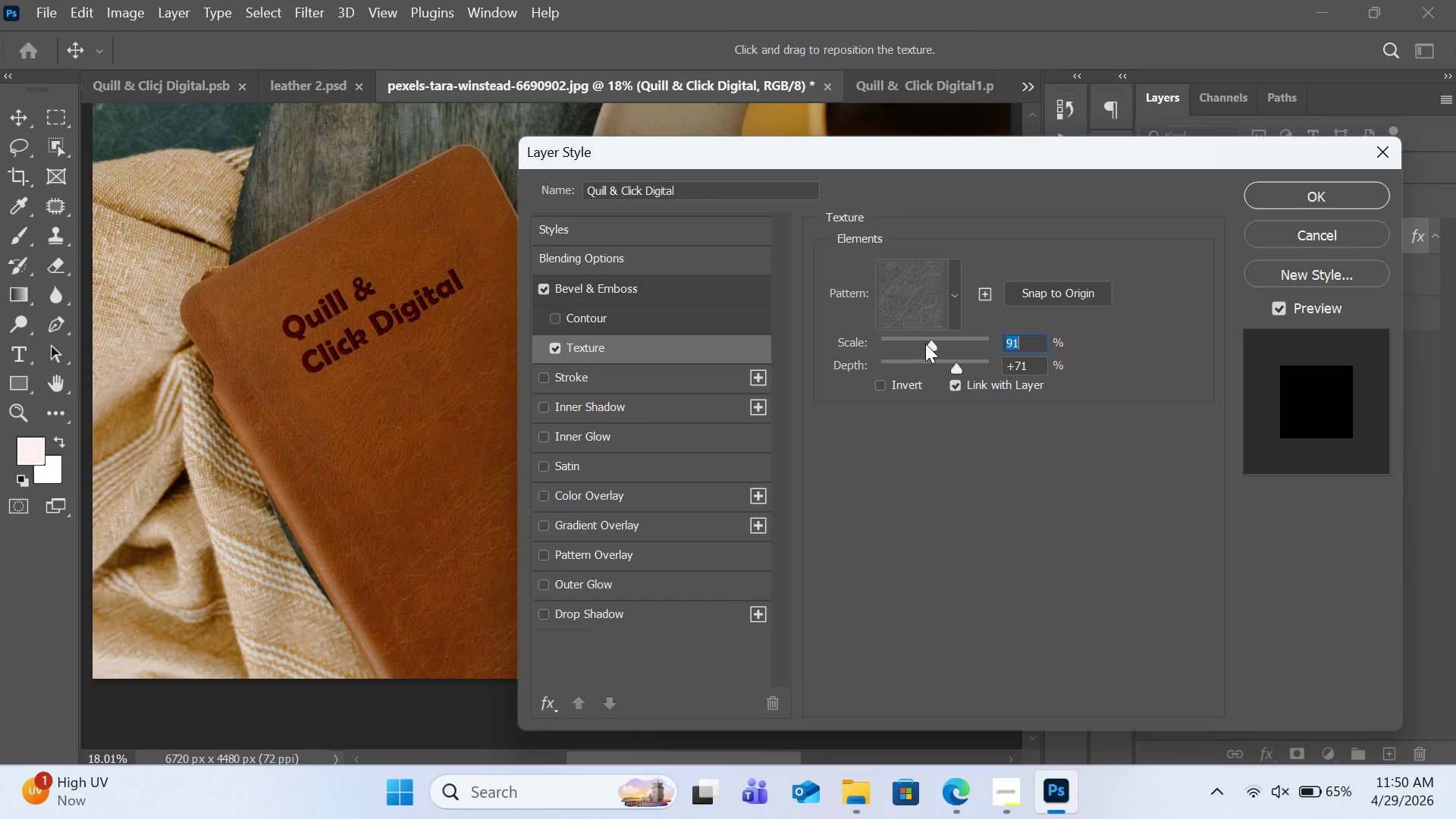 
left_click_drag(start_coordinate=[925, 343], to_coordinate=[989, 341])
 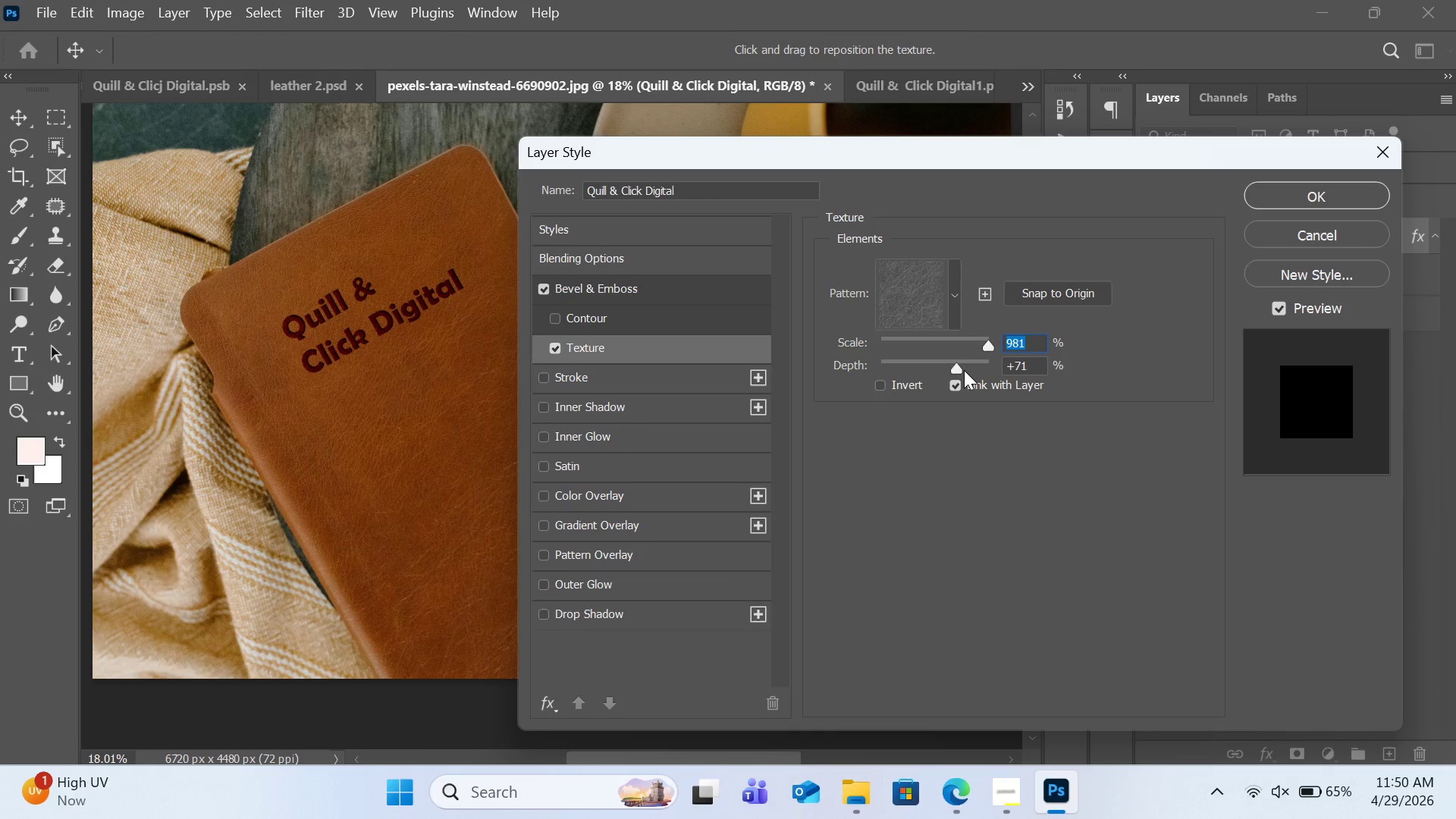 
left_click_drag(start_coordinate=[964, 370], to_coordinate=[979, 368])
 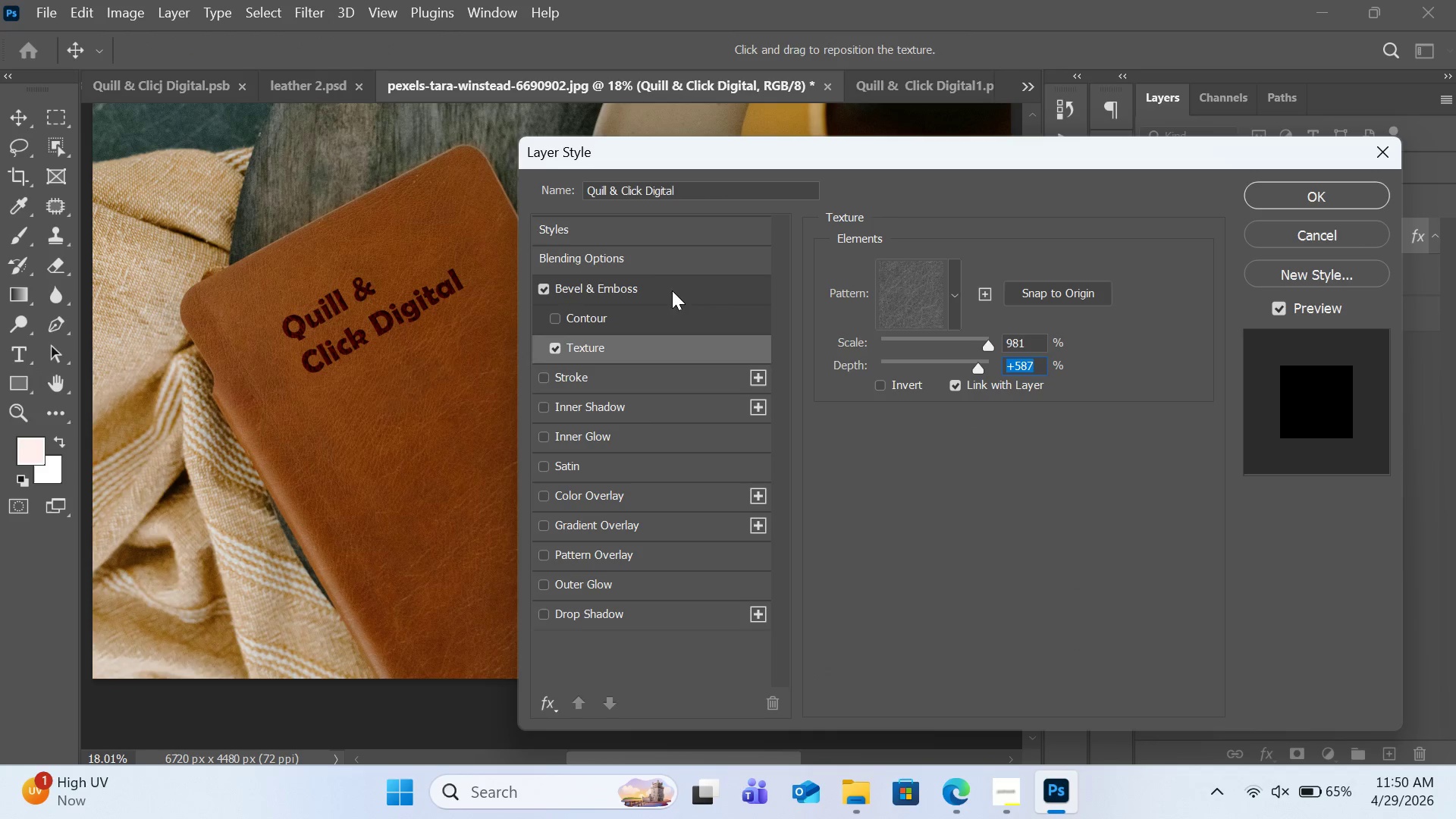 
left_click_drag(start_coordinate=[649, 240], to_coordinate=[649, 262])
 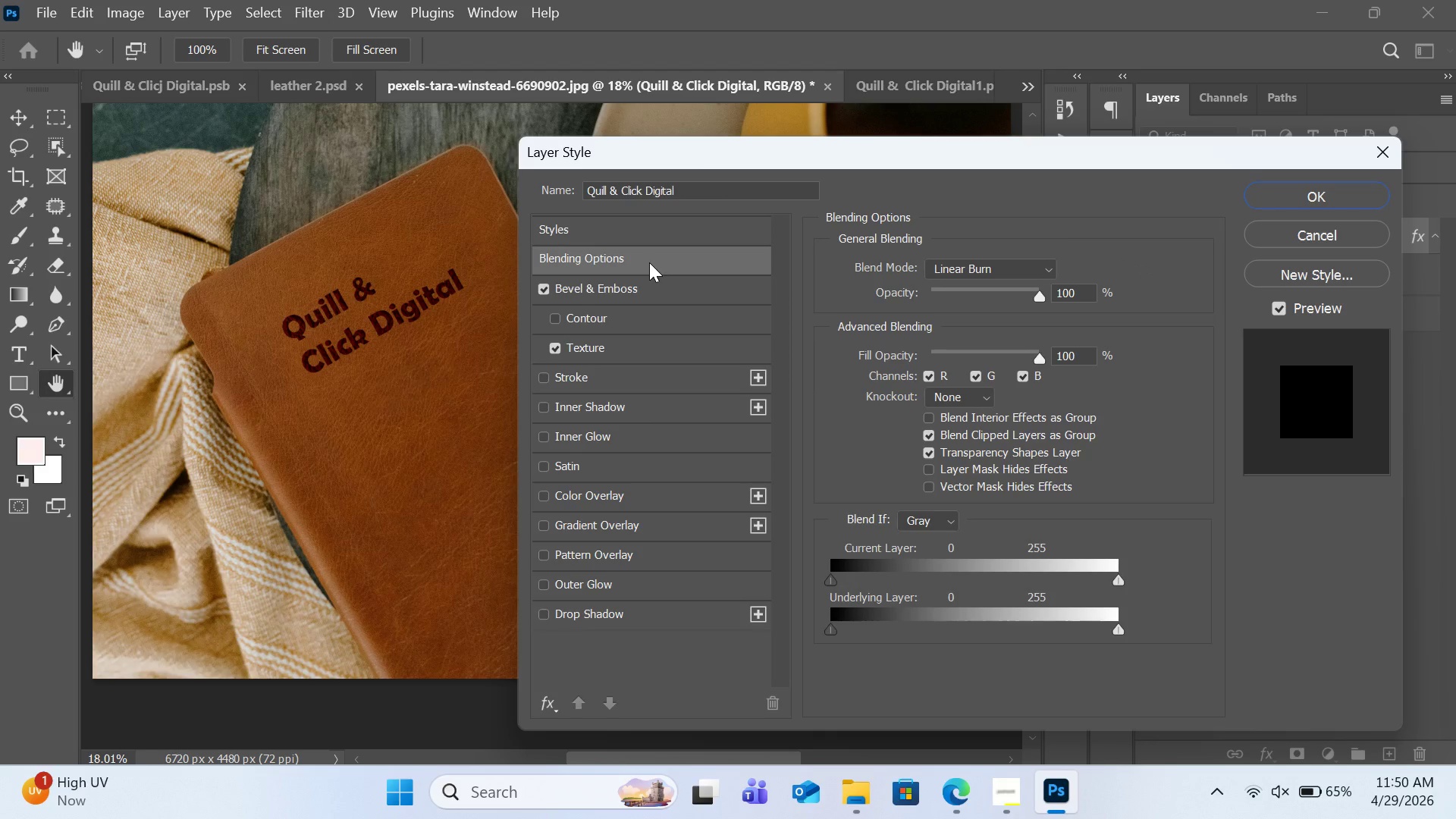 
left_click([649, 262])
 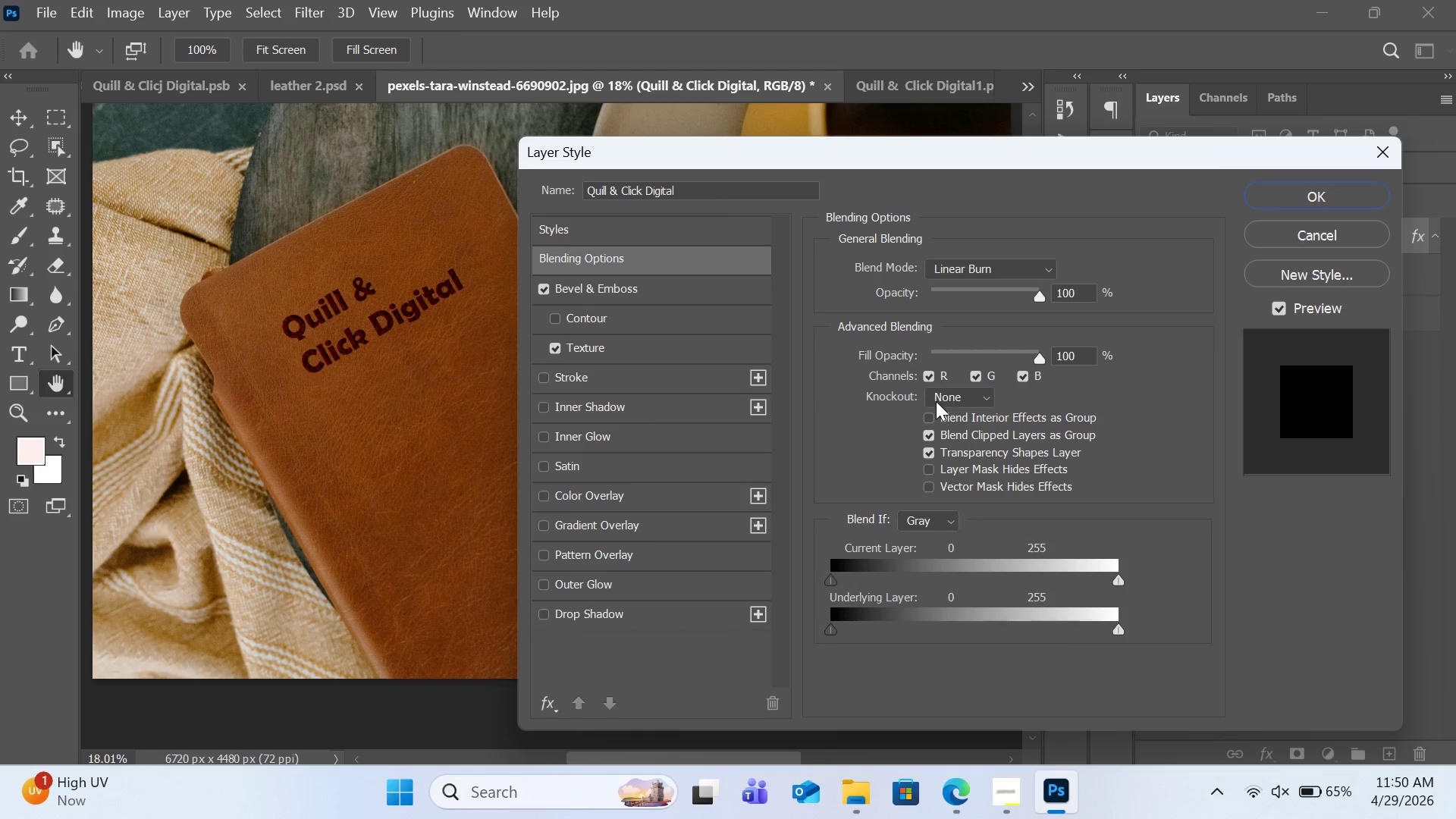 
scroll: coordinate [936, 401], scroll_direction: up, amount: 1.0
 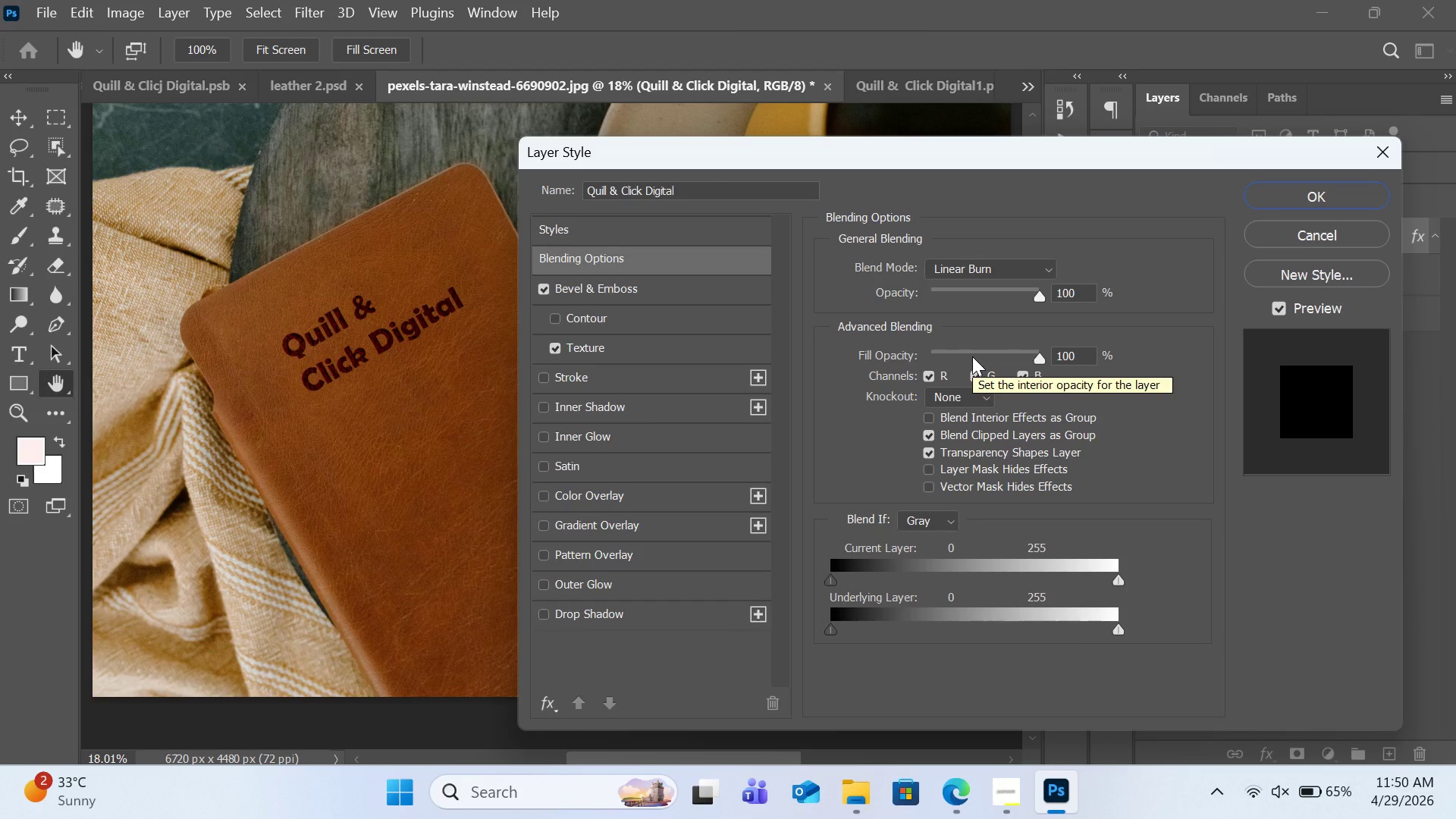 
wait(5.29)
 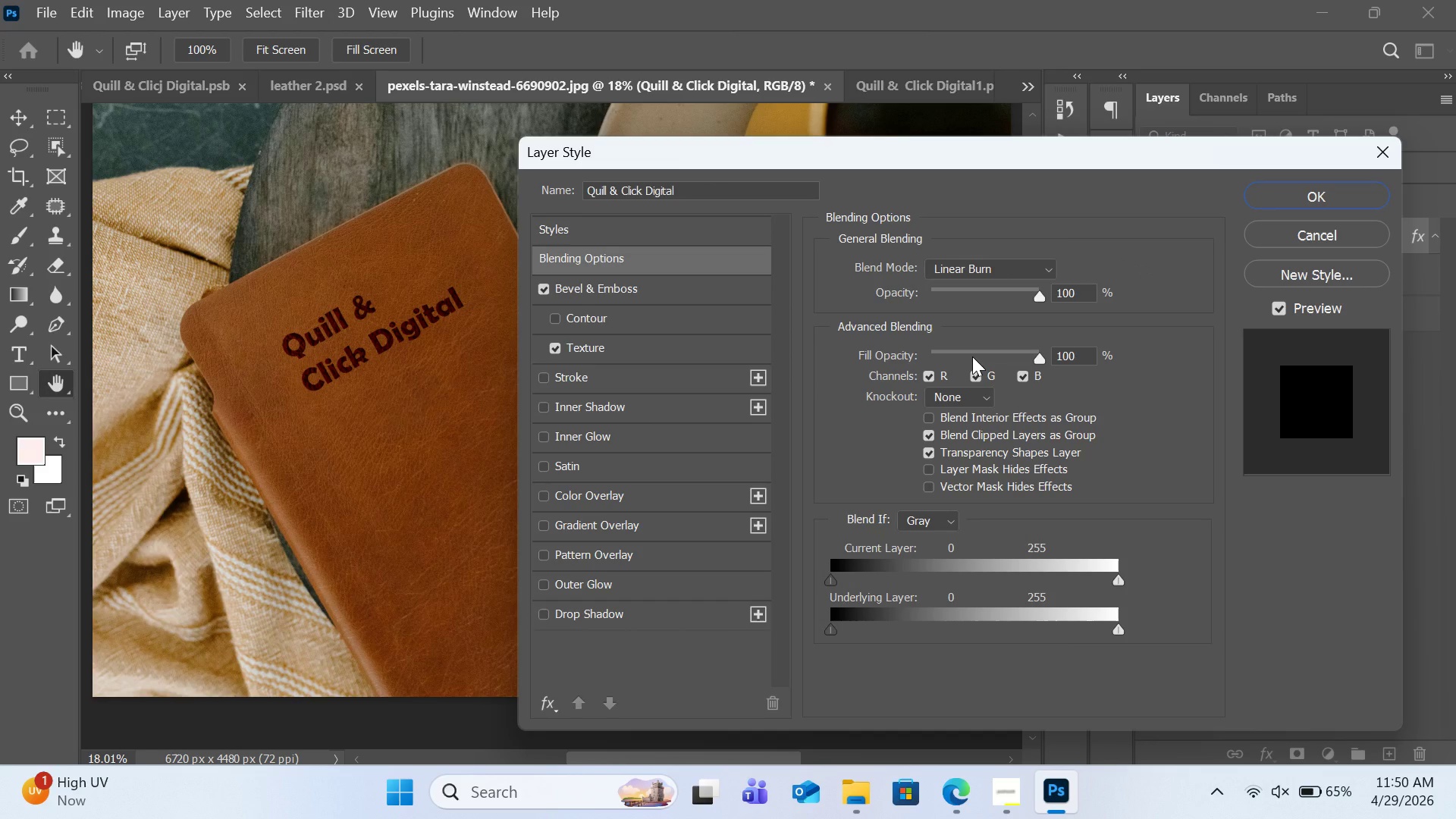 
left_click([1023, 272])
 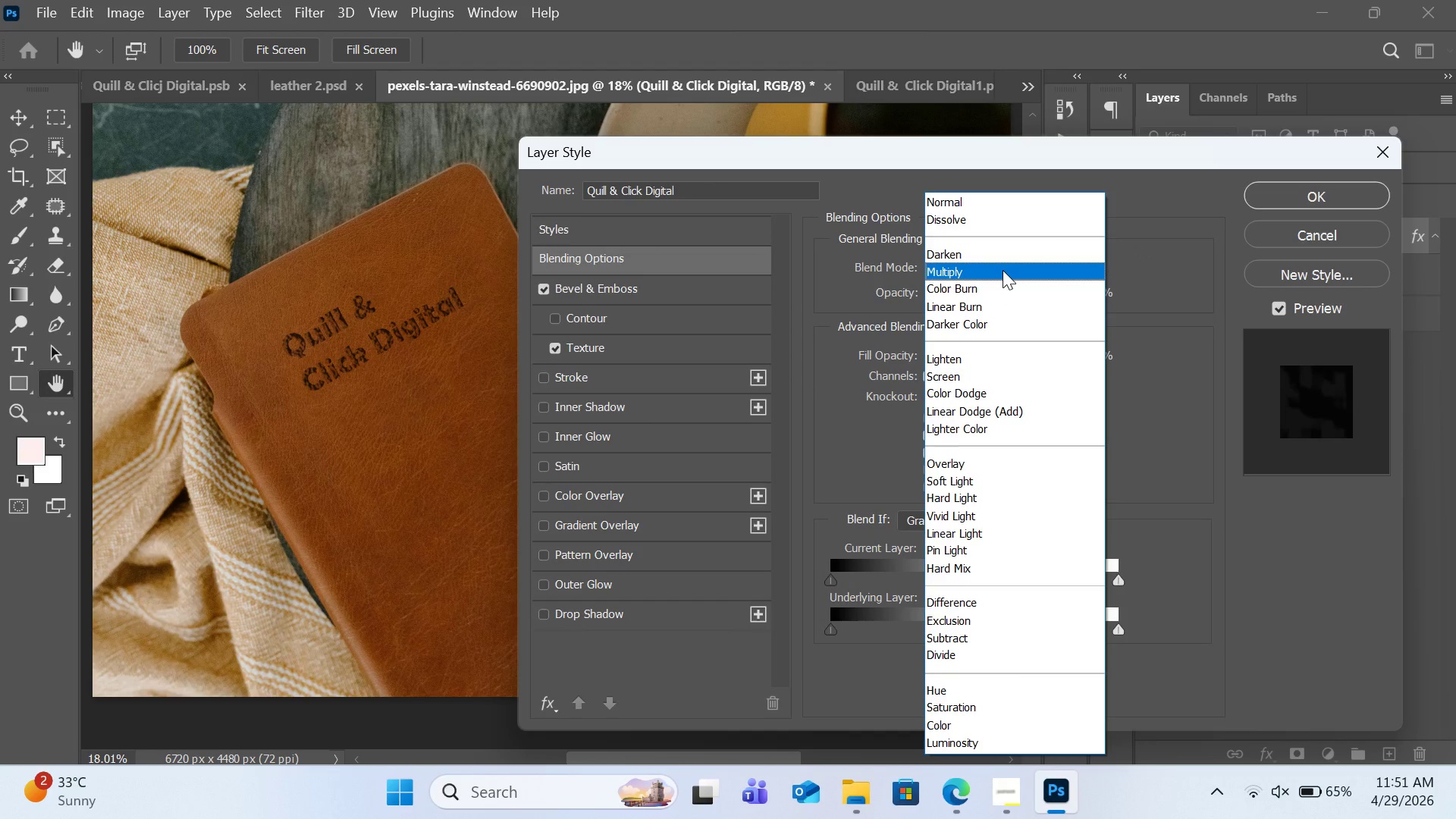 
left_click([1003, 270])
 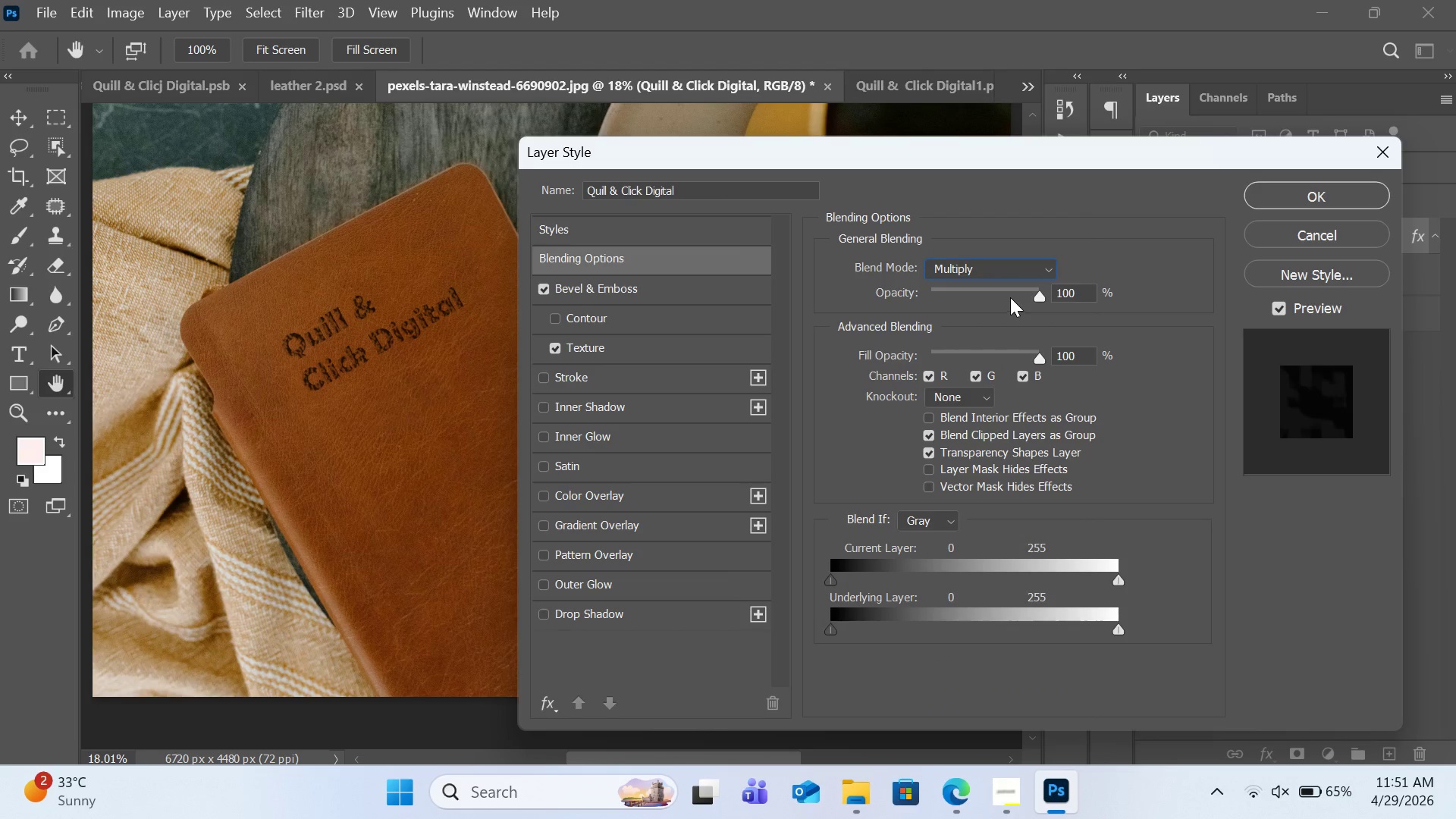 
left_click([1015, 295])
 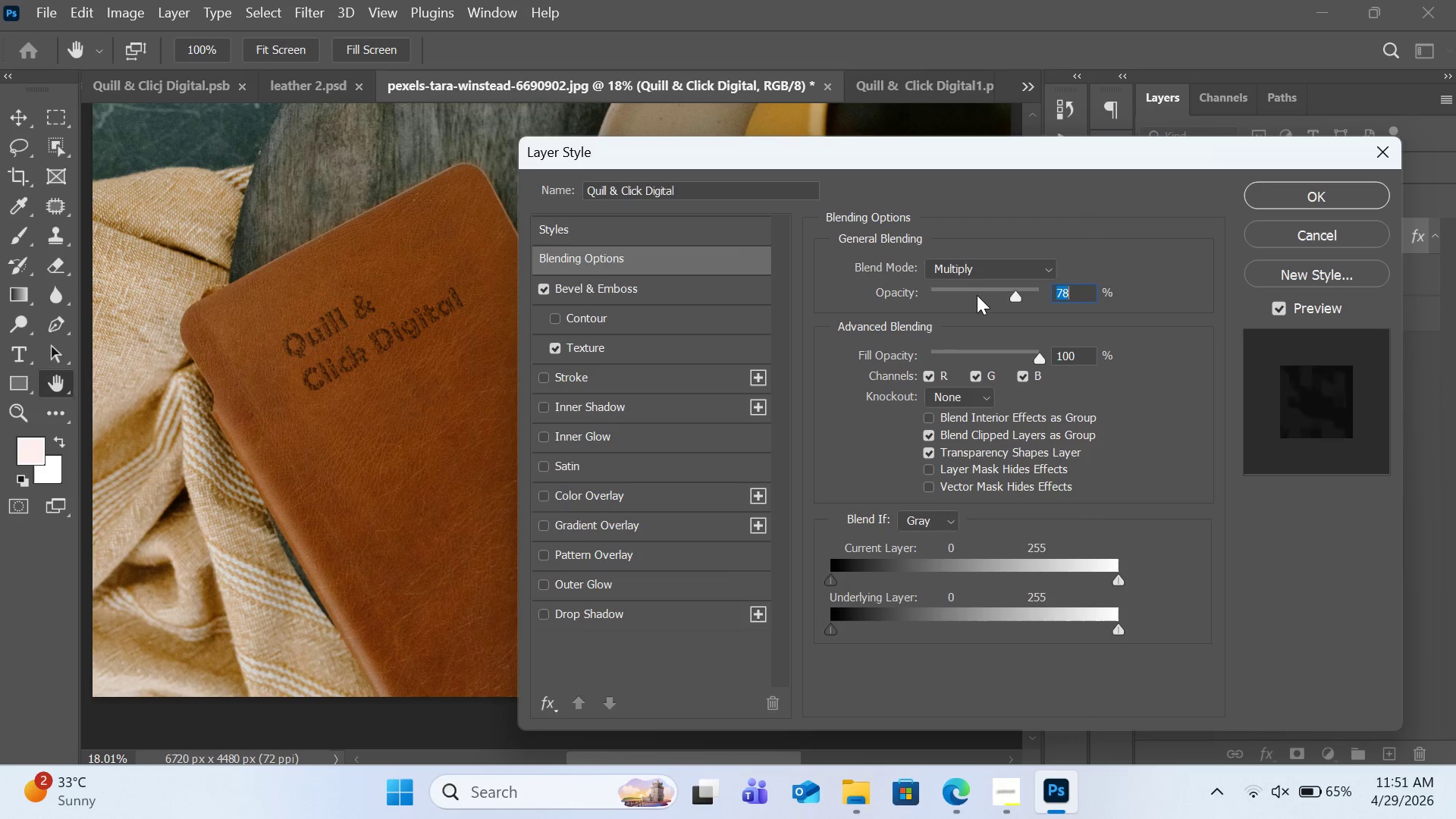 
double_click([977, 295])
 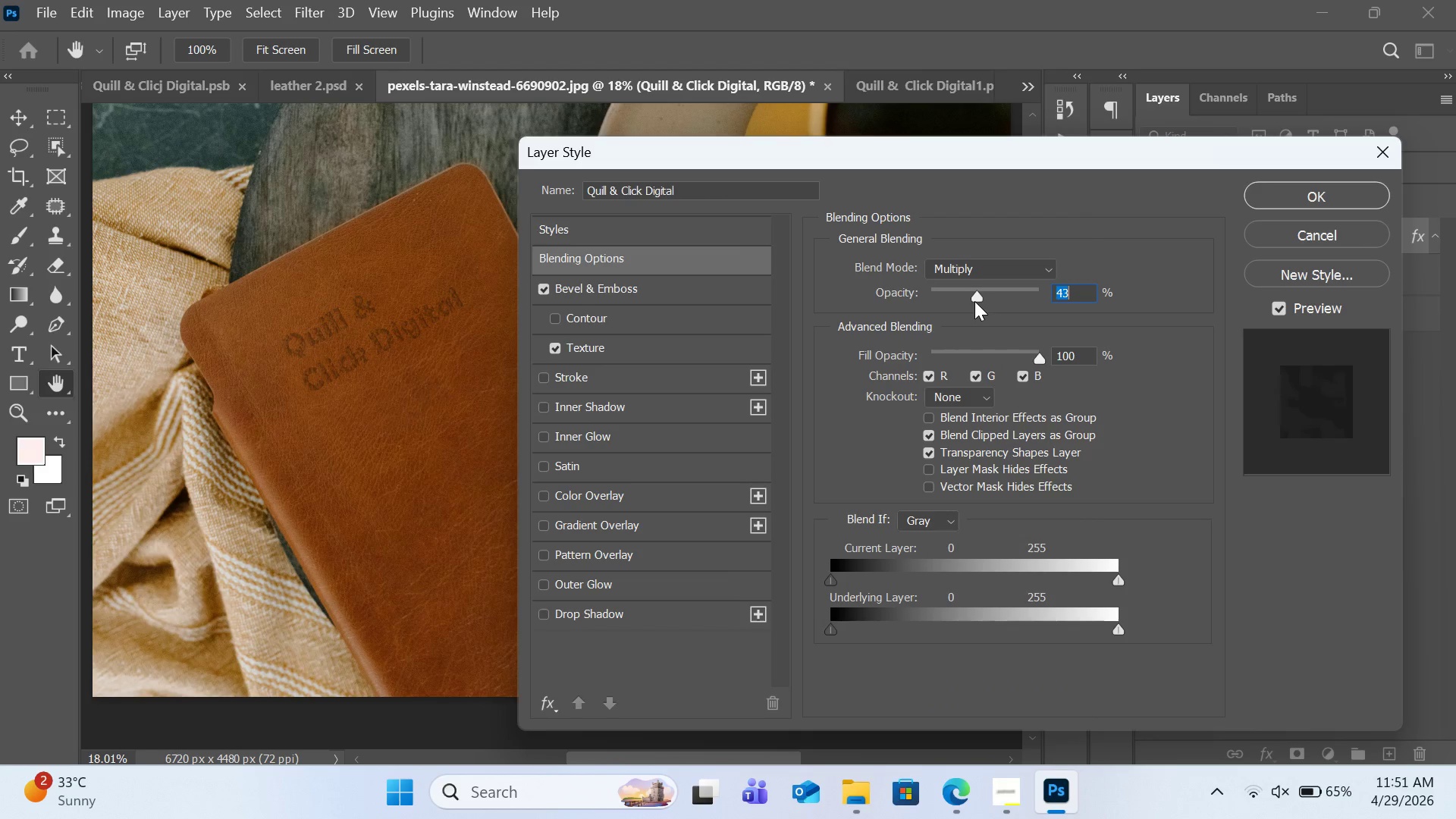 
left_click([974, 301])
 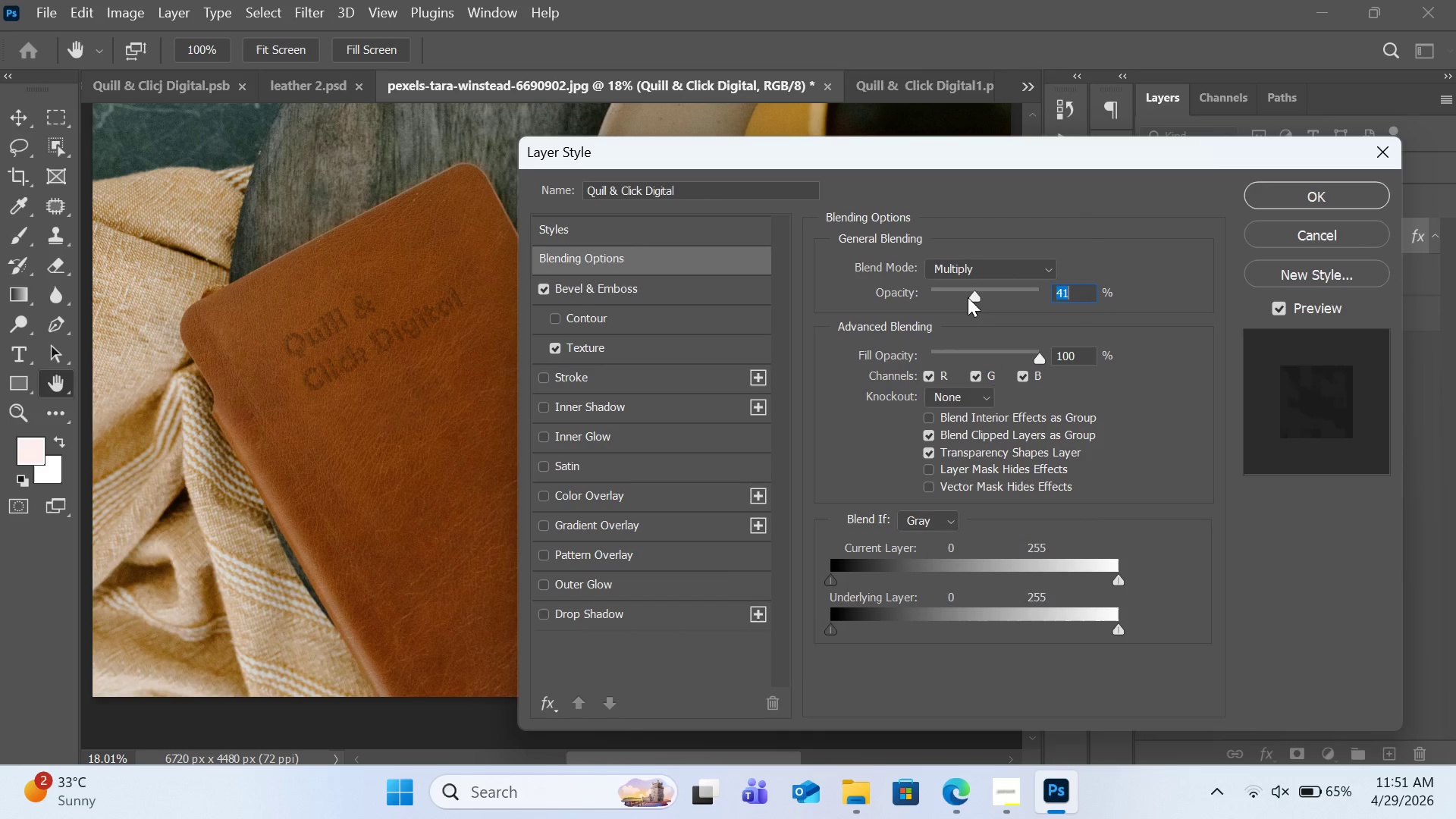 
left_click([968, 297])
 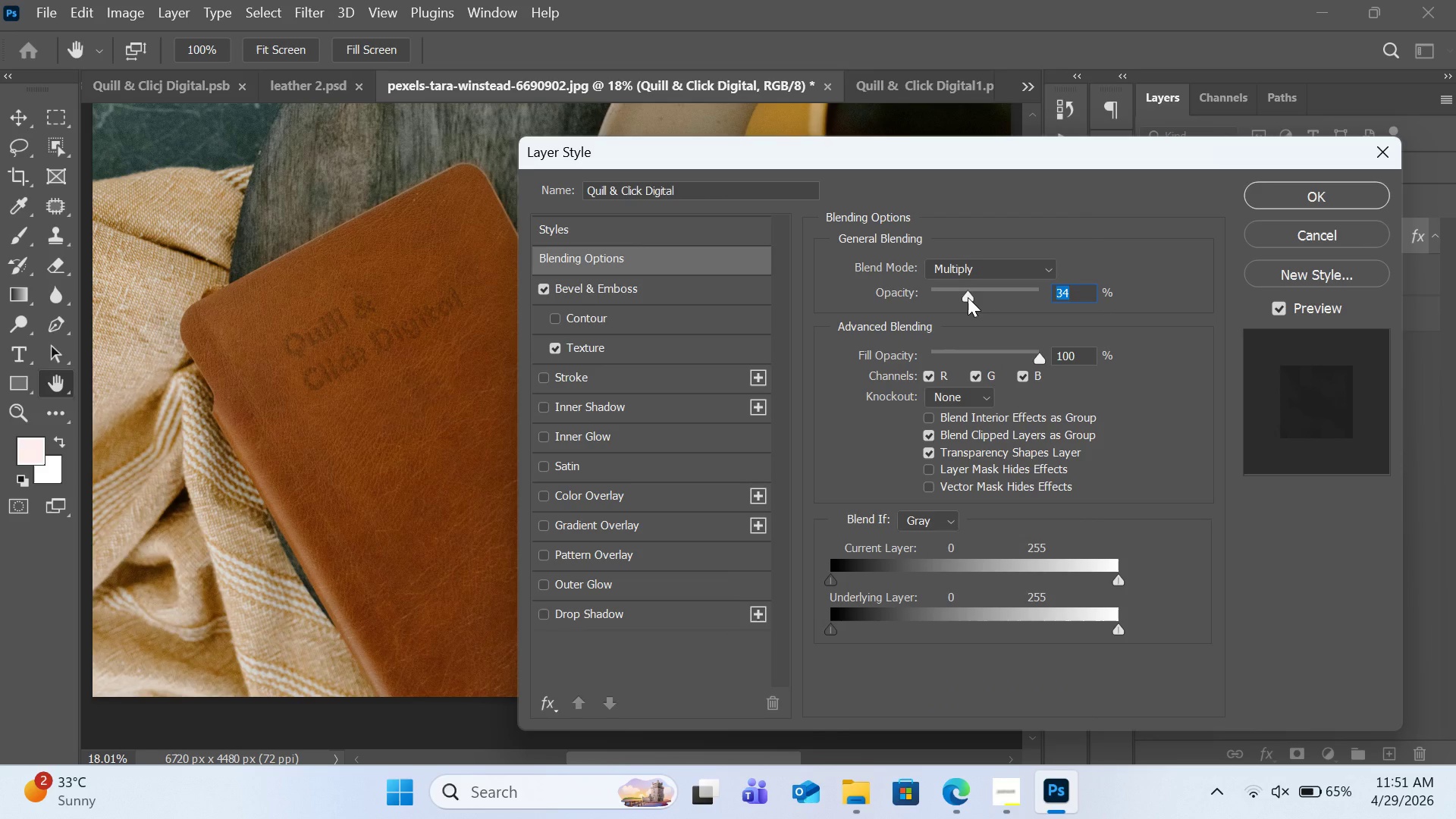 
left_click_drag(start_coordinate=[968, 297], to_coordinate=[1057, 293])
 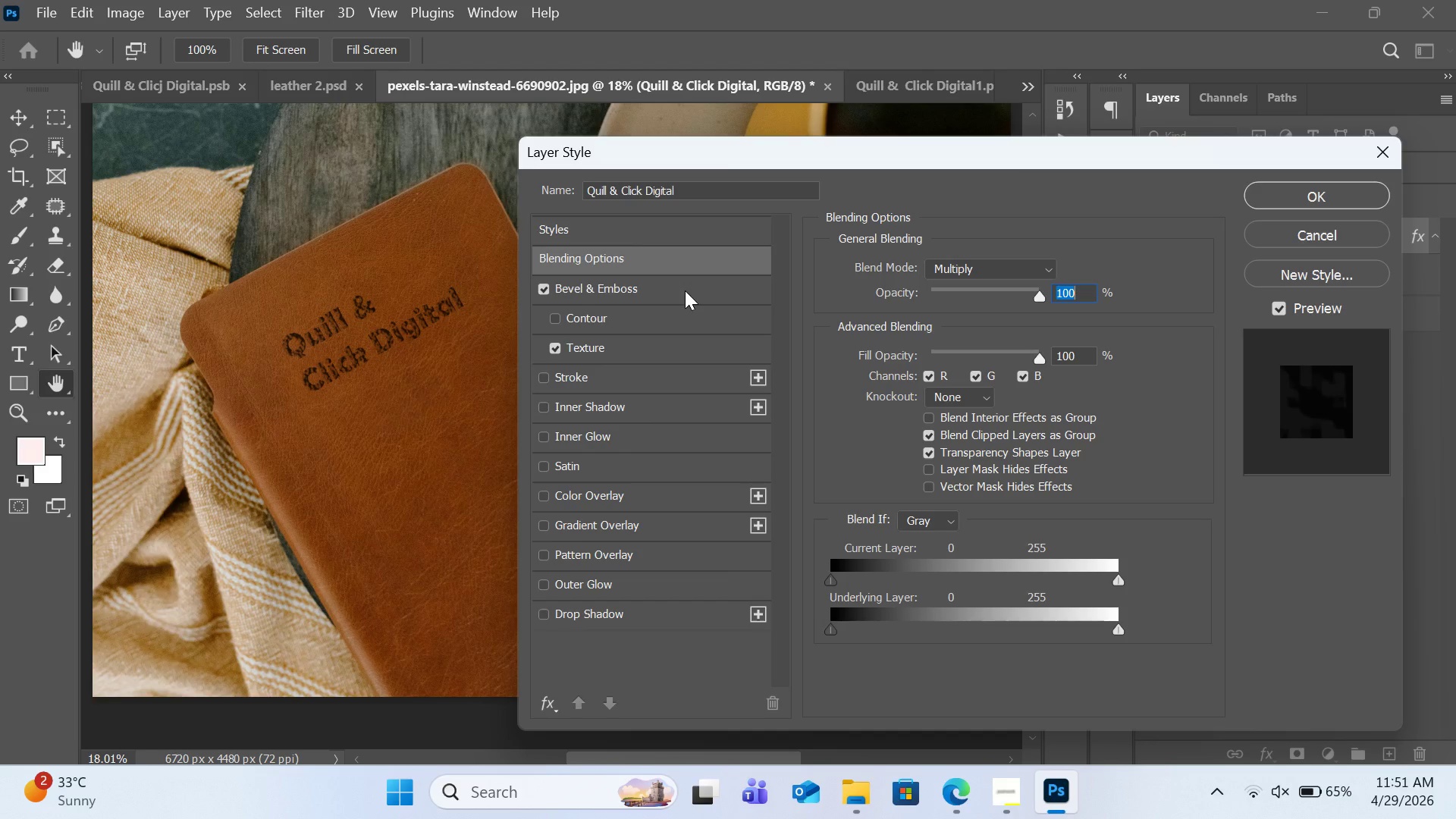 
left_click([685, 290])
 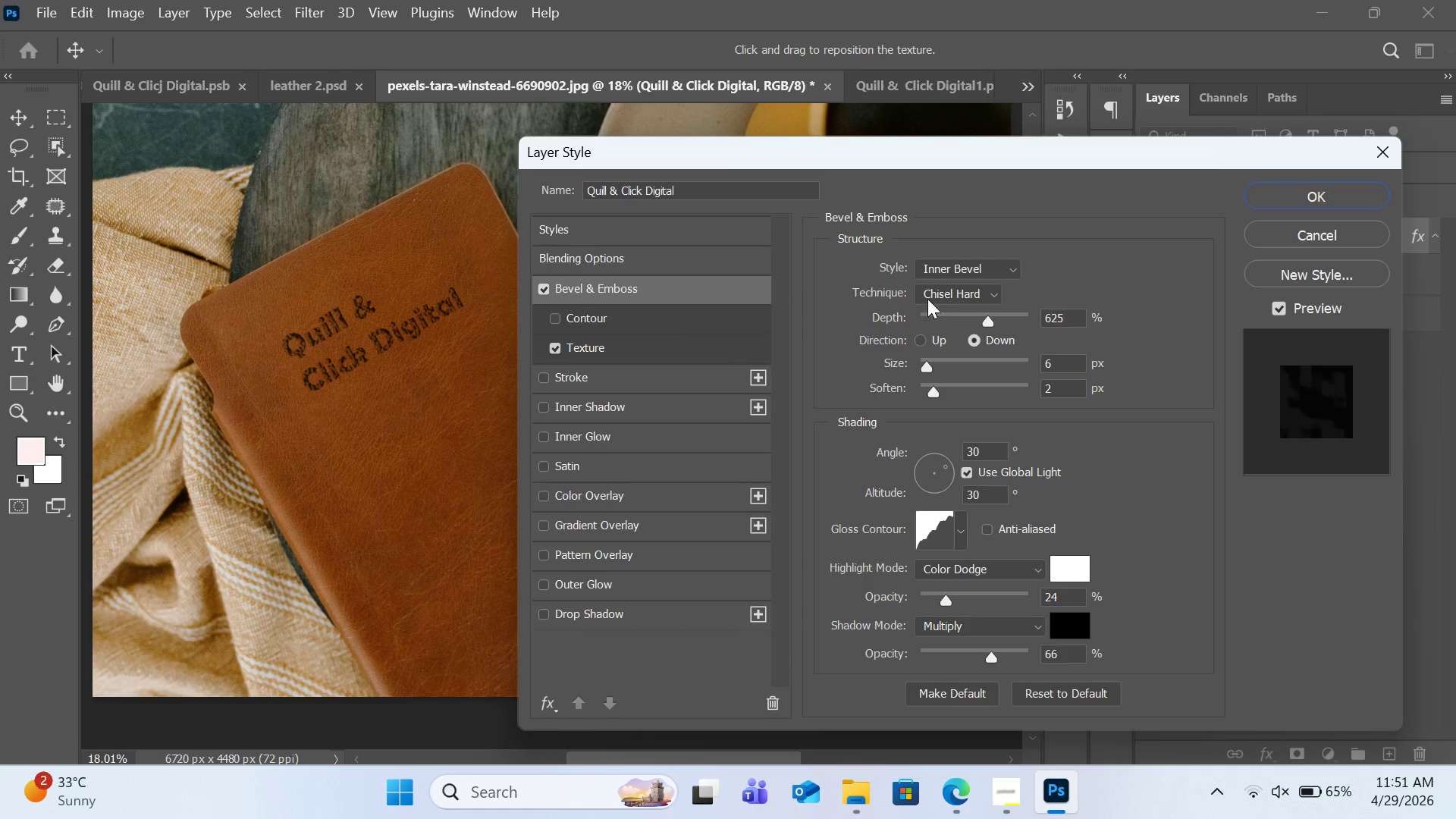 
left_click([946, 297])
 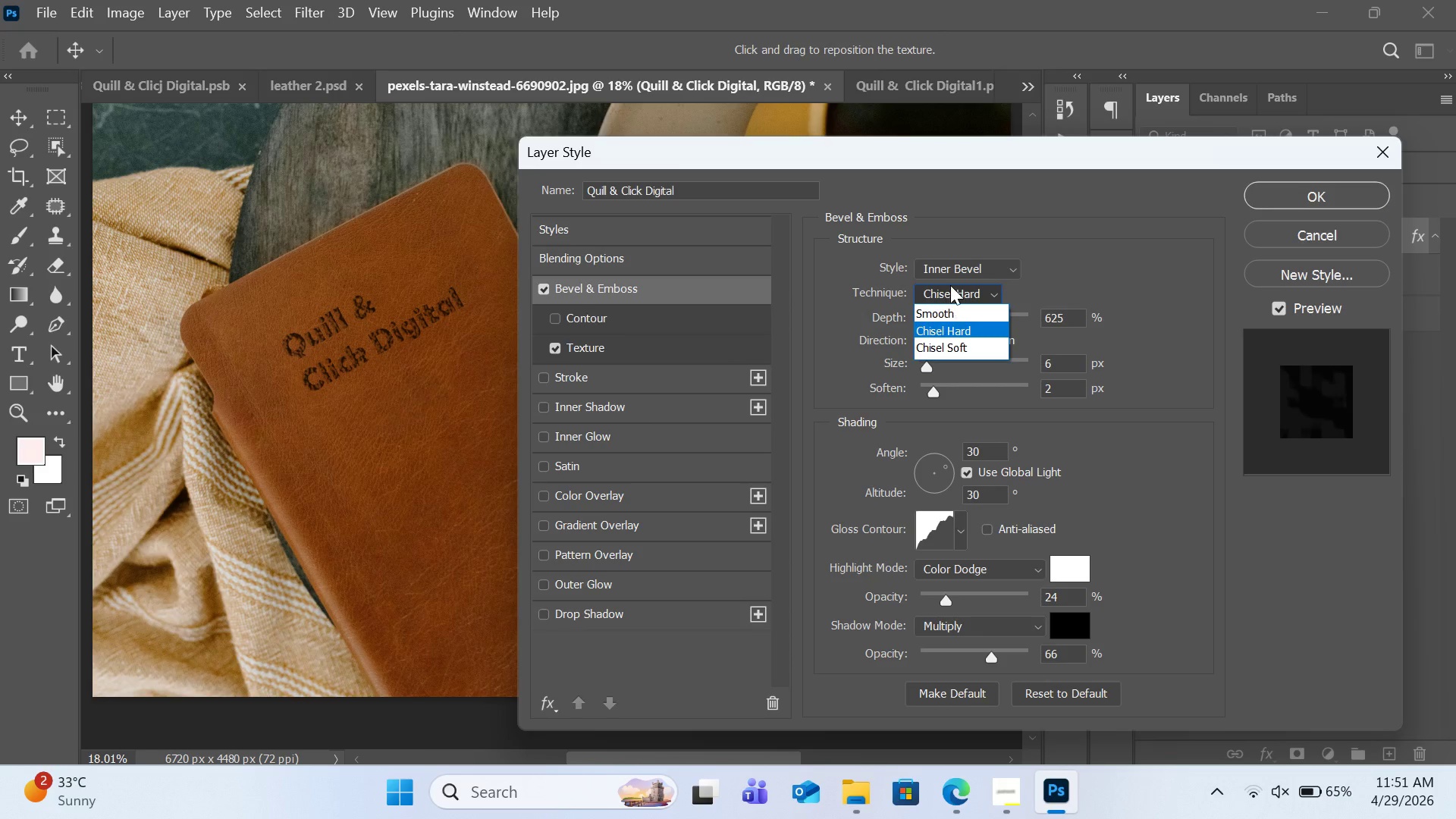 
left_click([950, 295])
 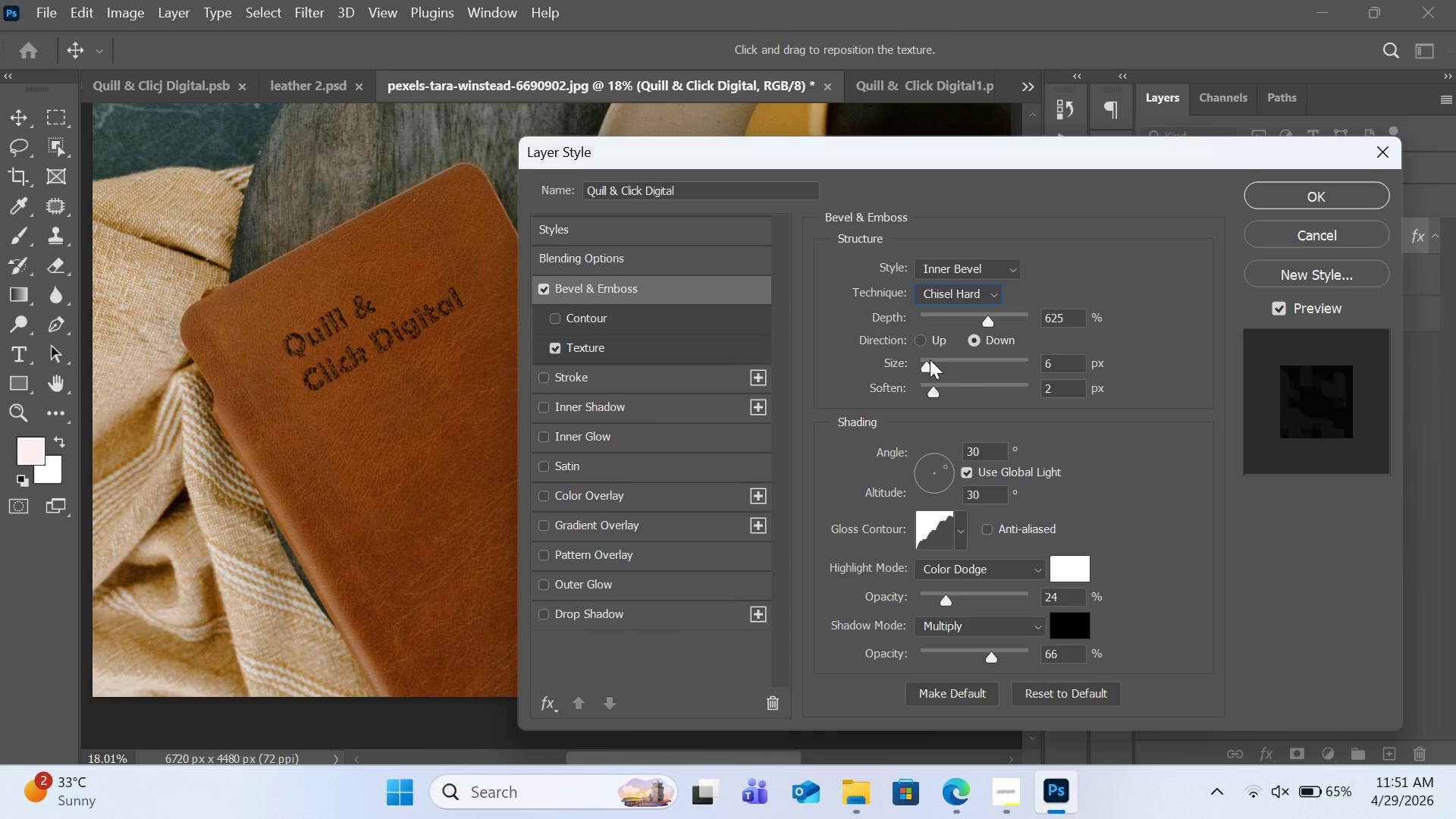 
left_click([951, 322])
 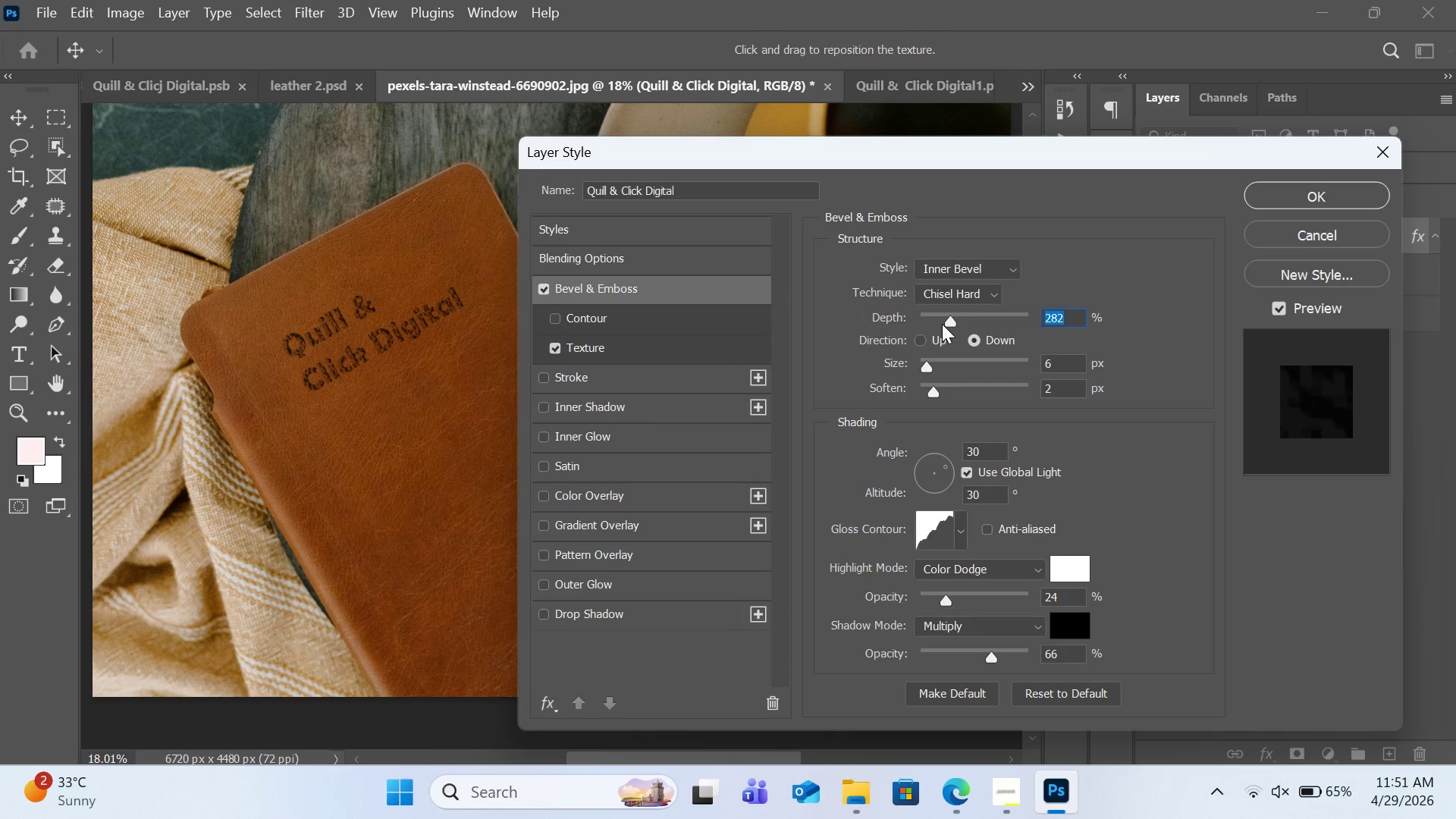 
left_click([942, 324])
 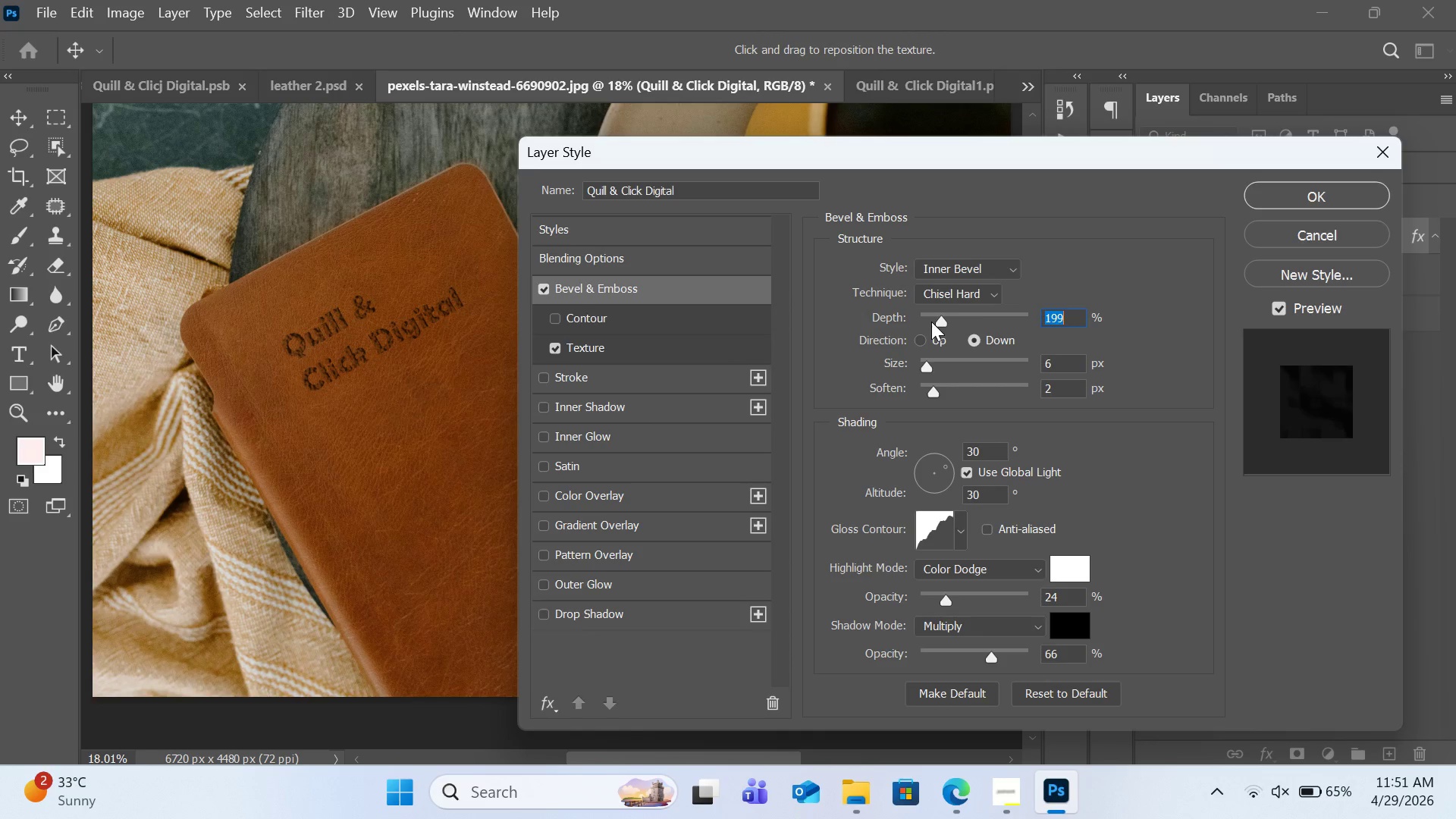 
left_click([931, 322])
 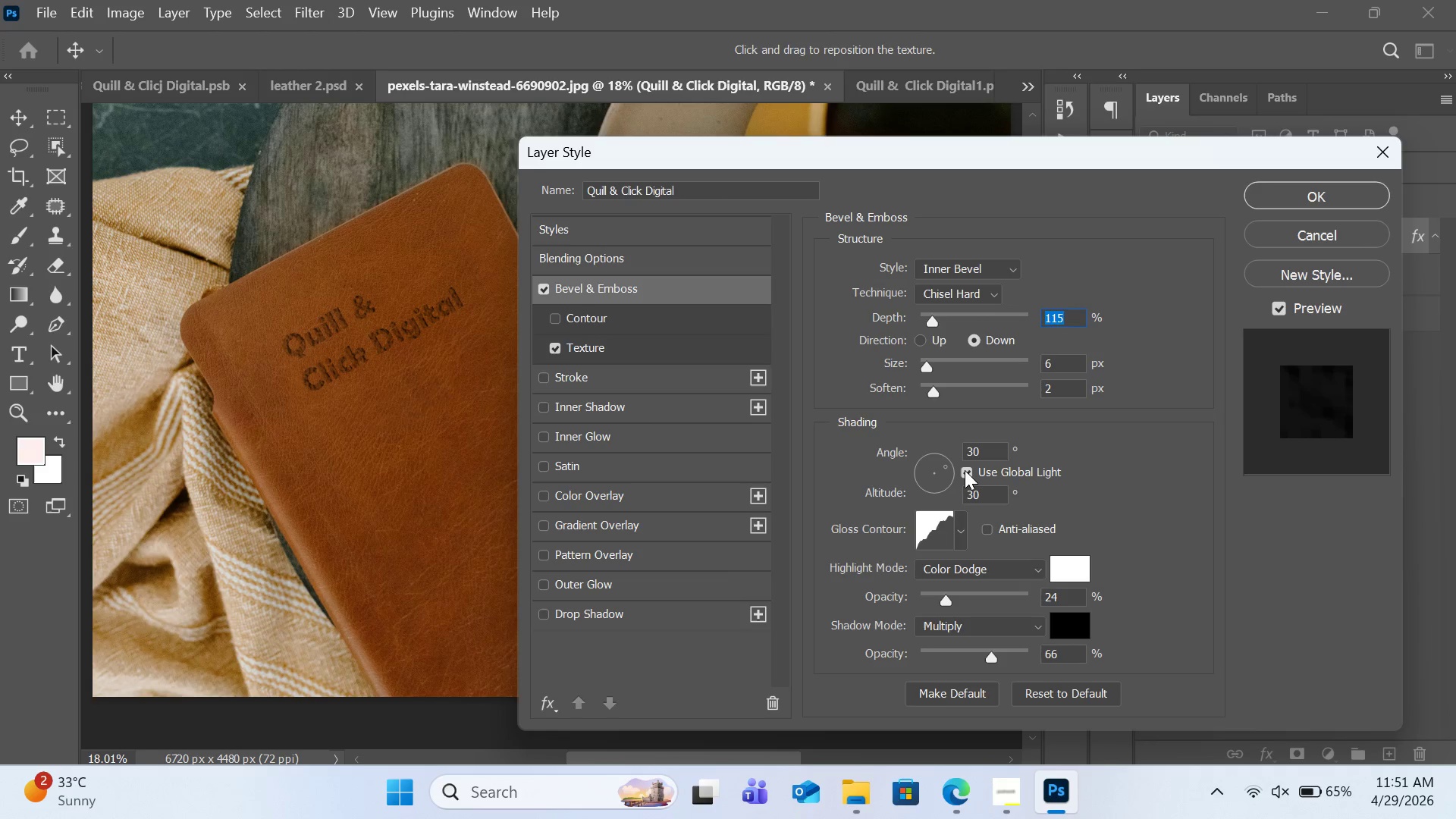 
wait(7.74)
 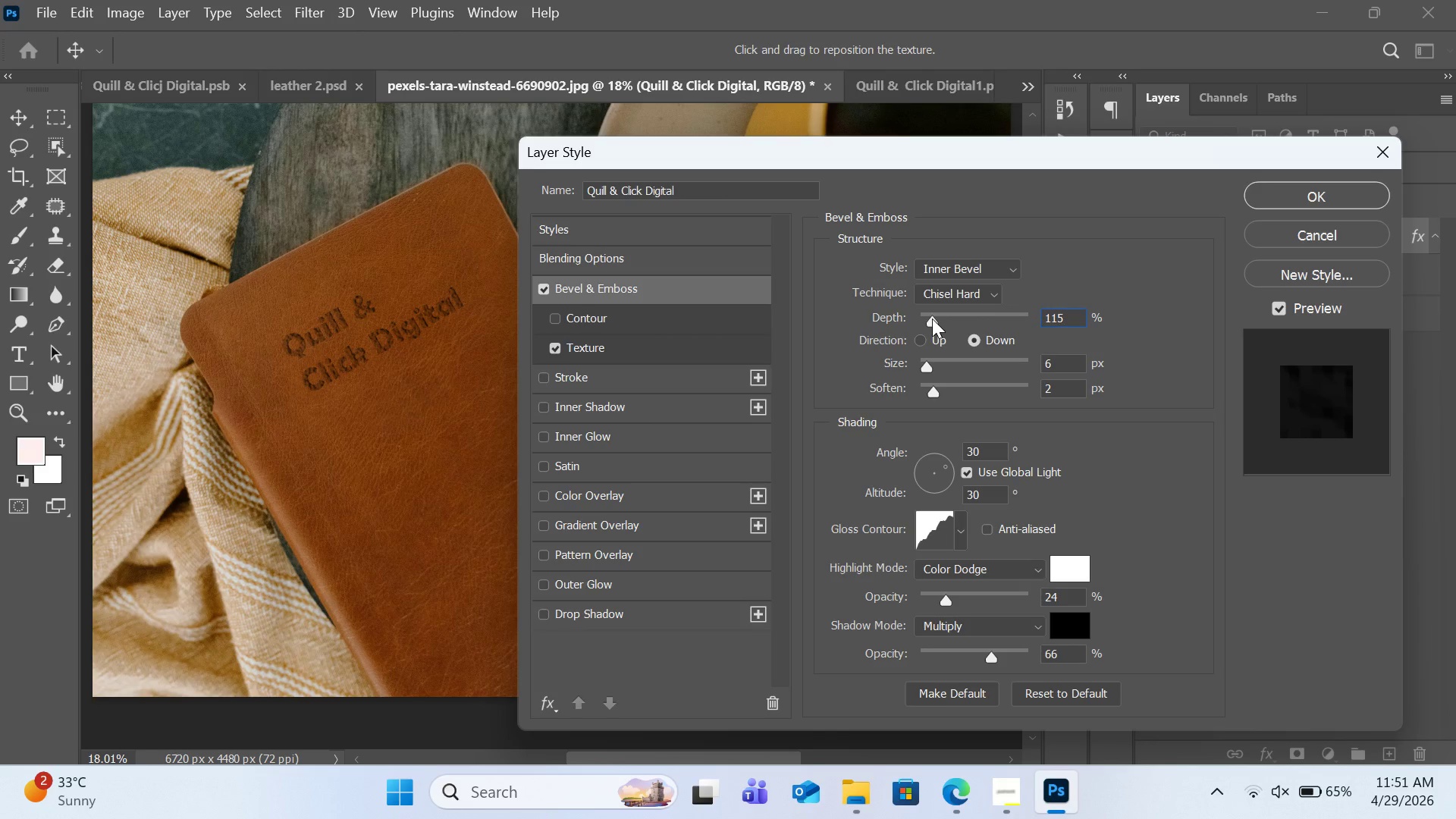 
left_click_drag(start_coordinate=[929, 367], to_coordinate=[924, 365])
 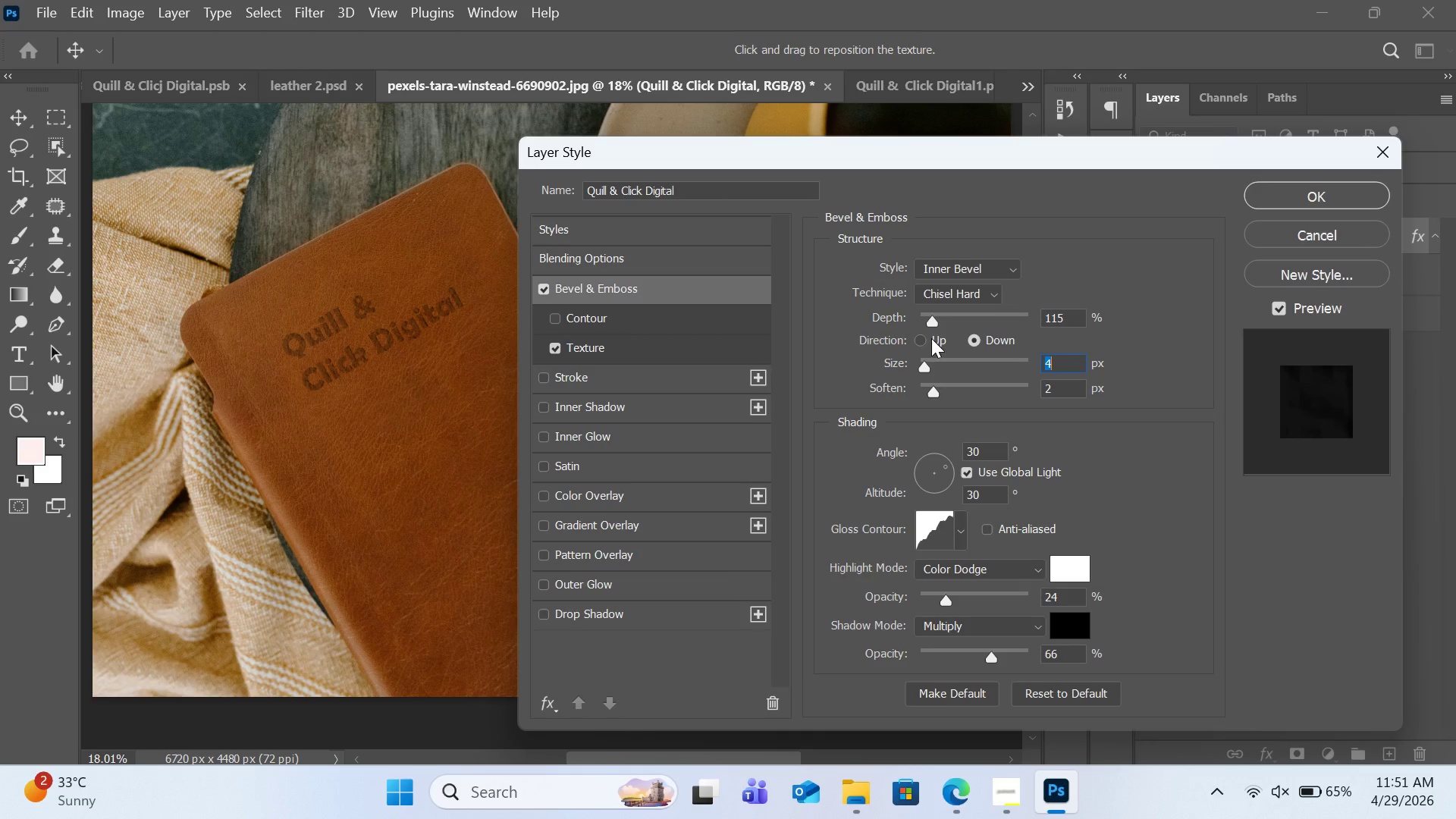 
left_click([940, 340])
 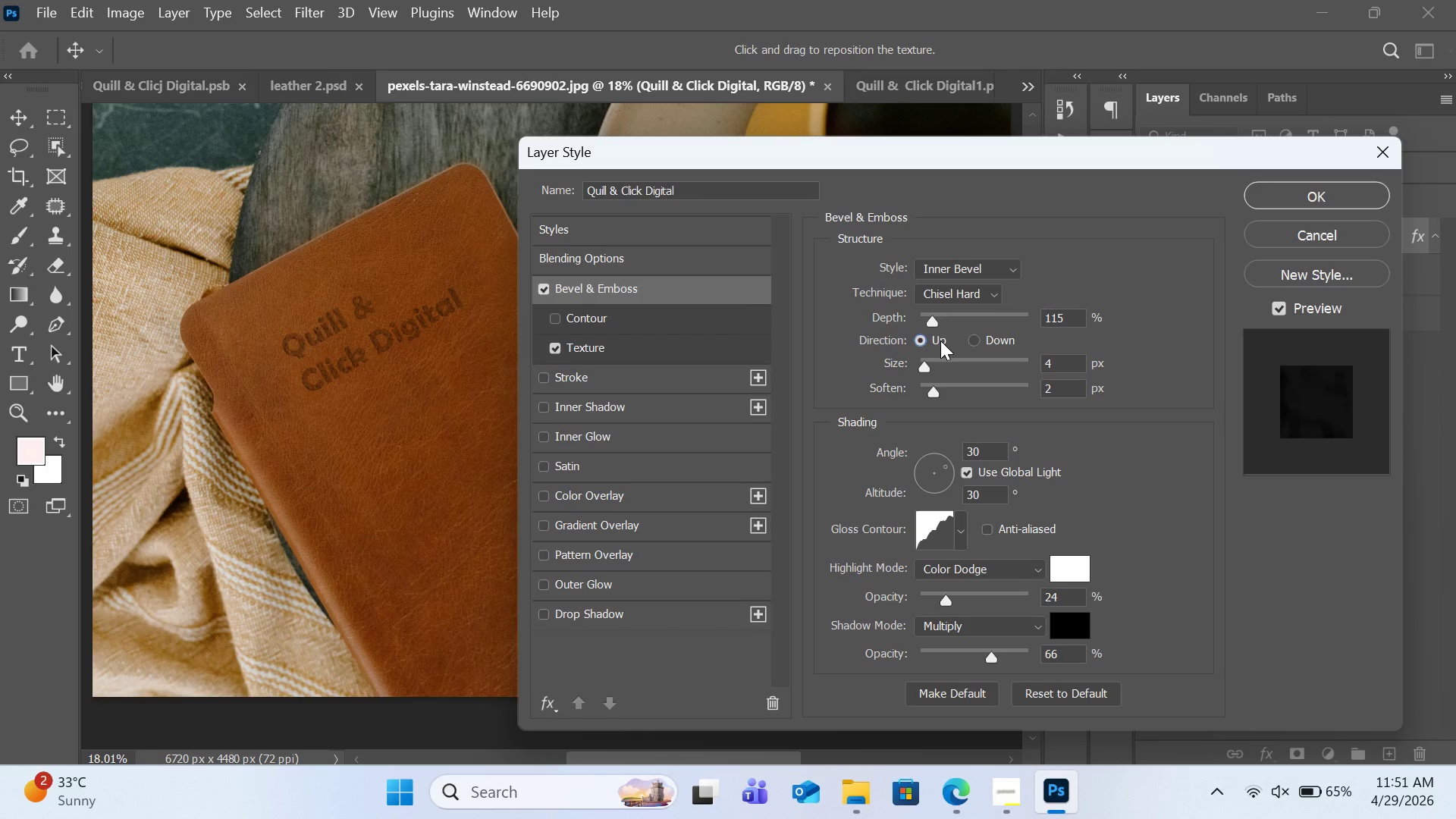 
left_click([940, 340])
 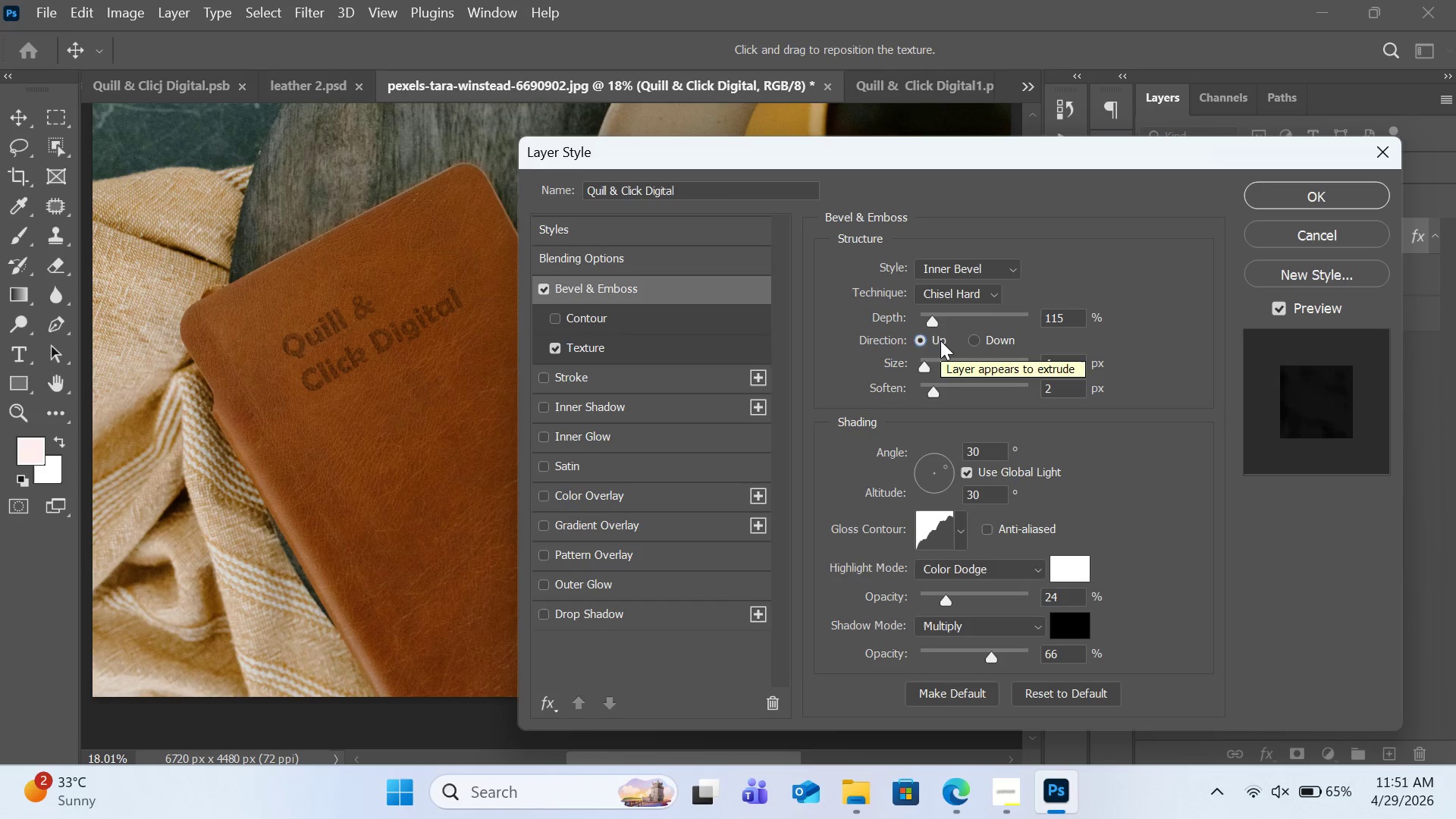 
left_click([940, 340])
 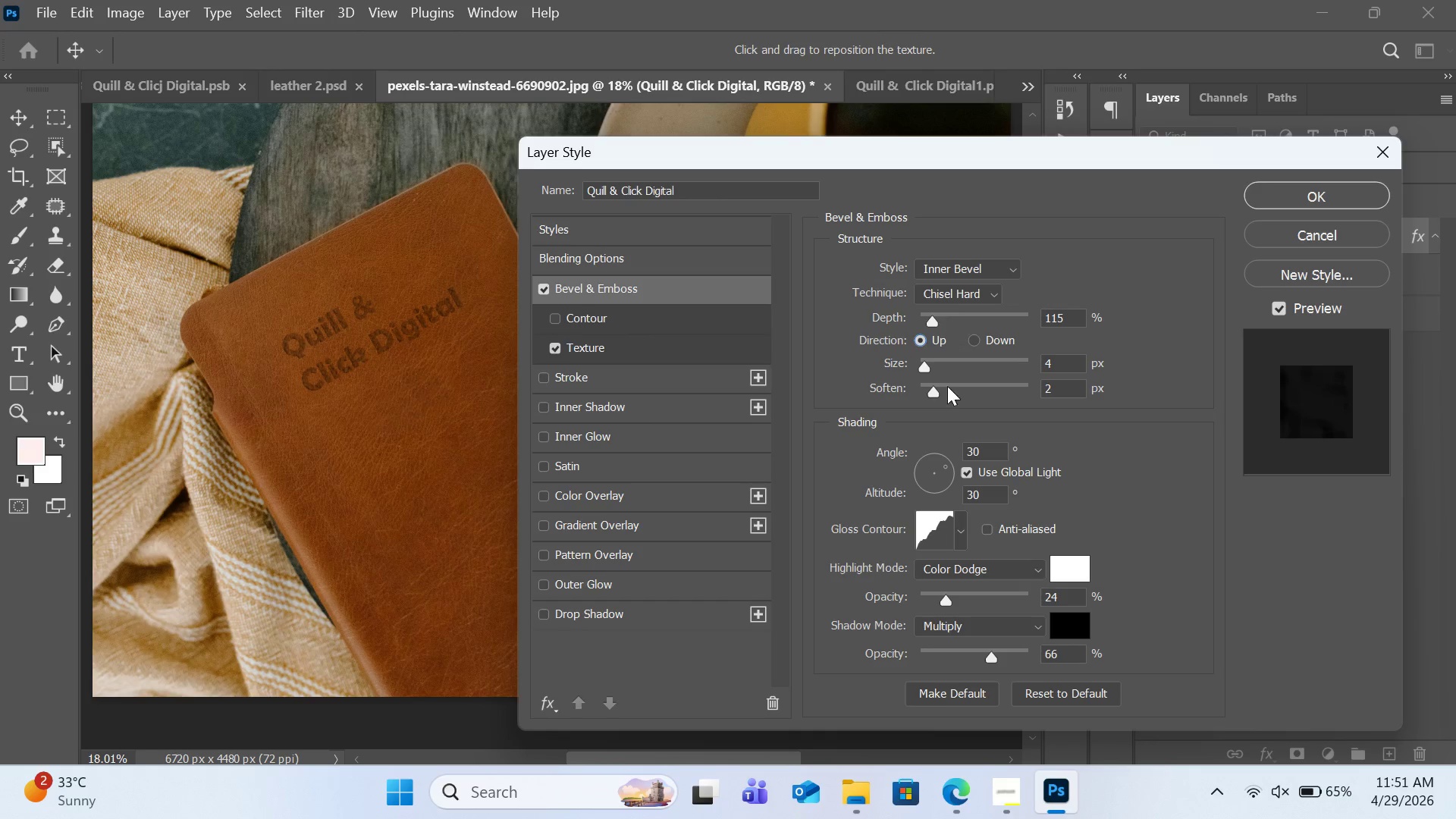 
scroll: coordinate [960, 472], scroll_direction: down, amount: 1.0
 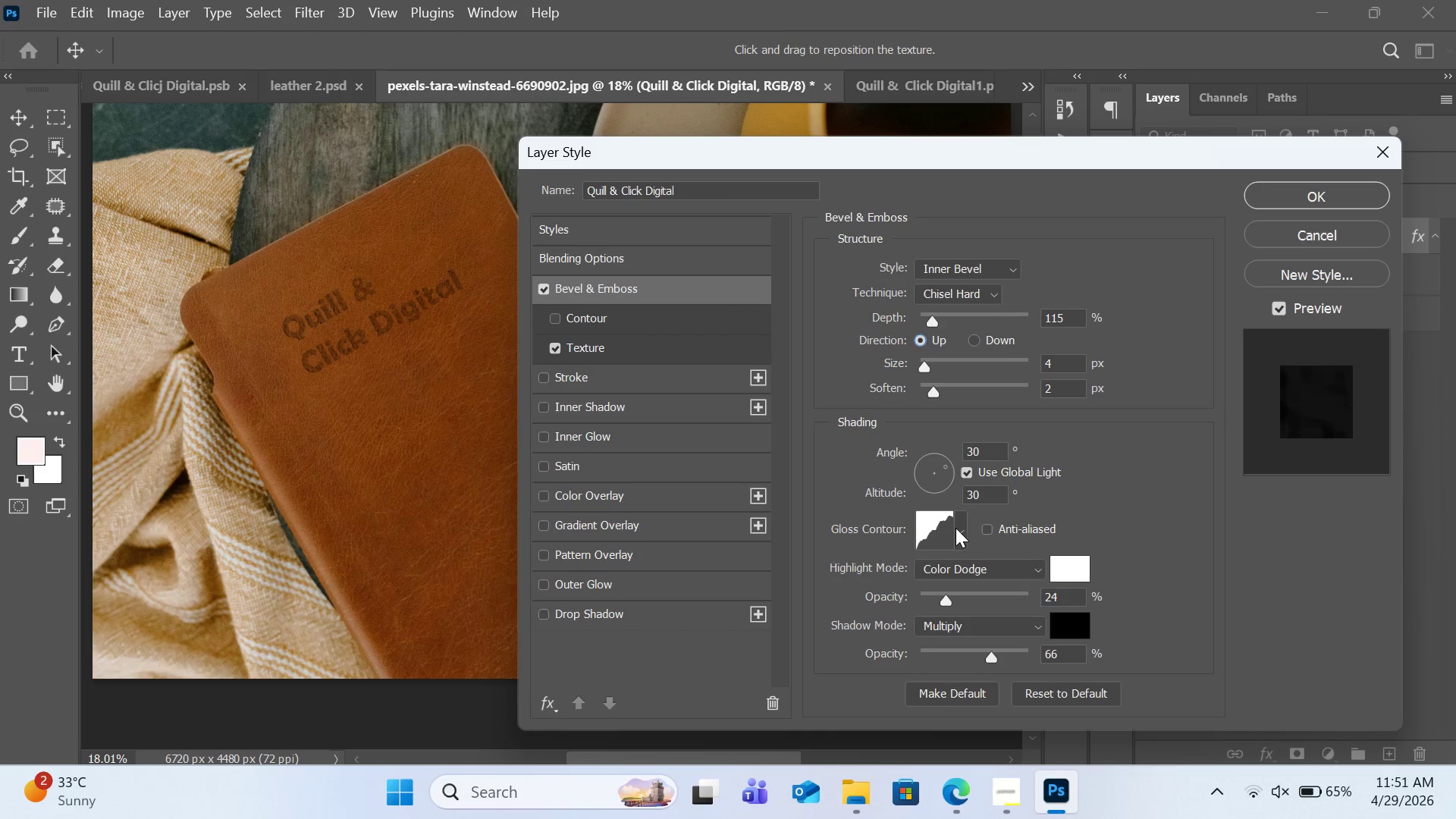 
left_click([956, 528])
 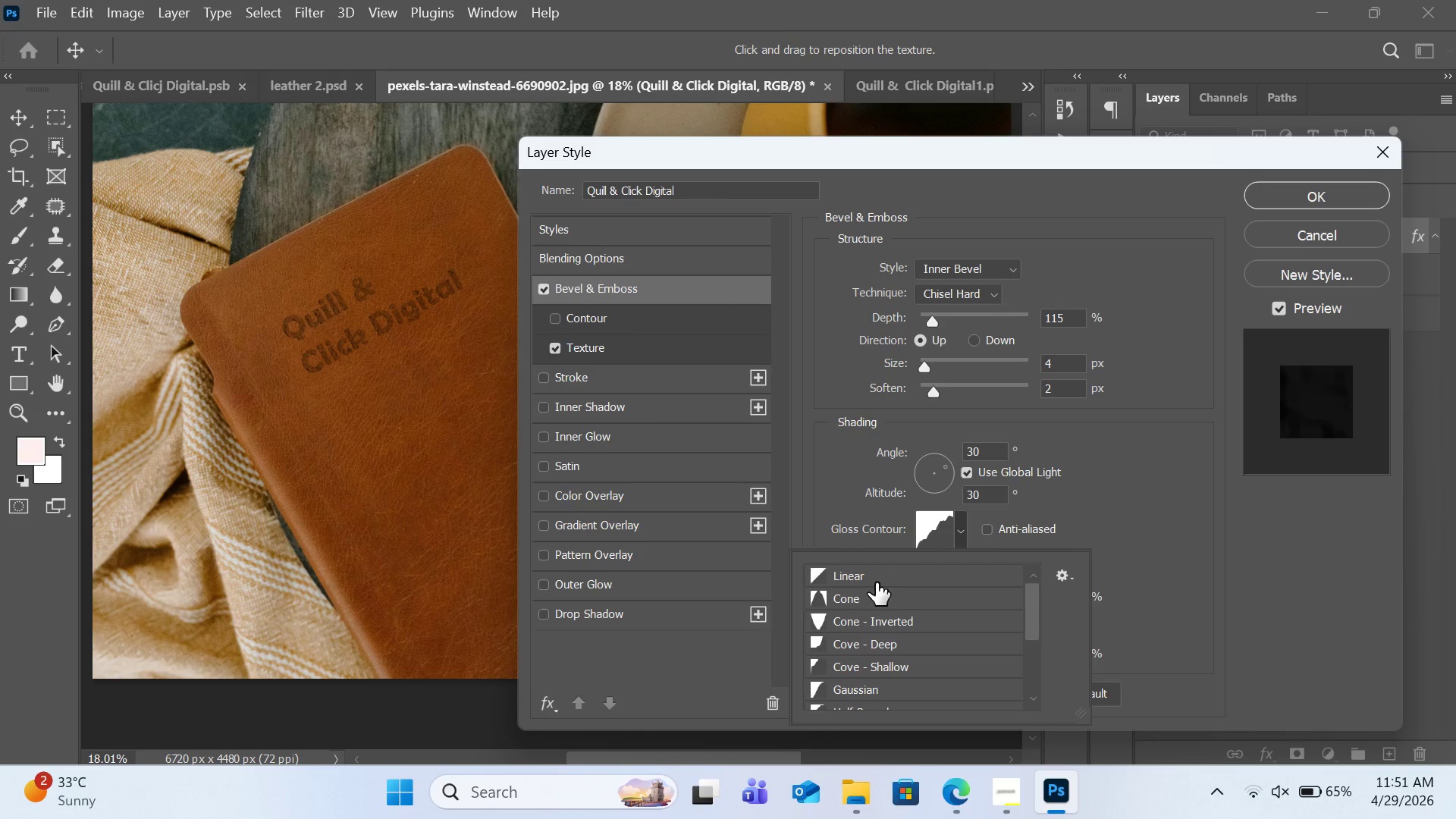 
left_click([875, 582])
 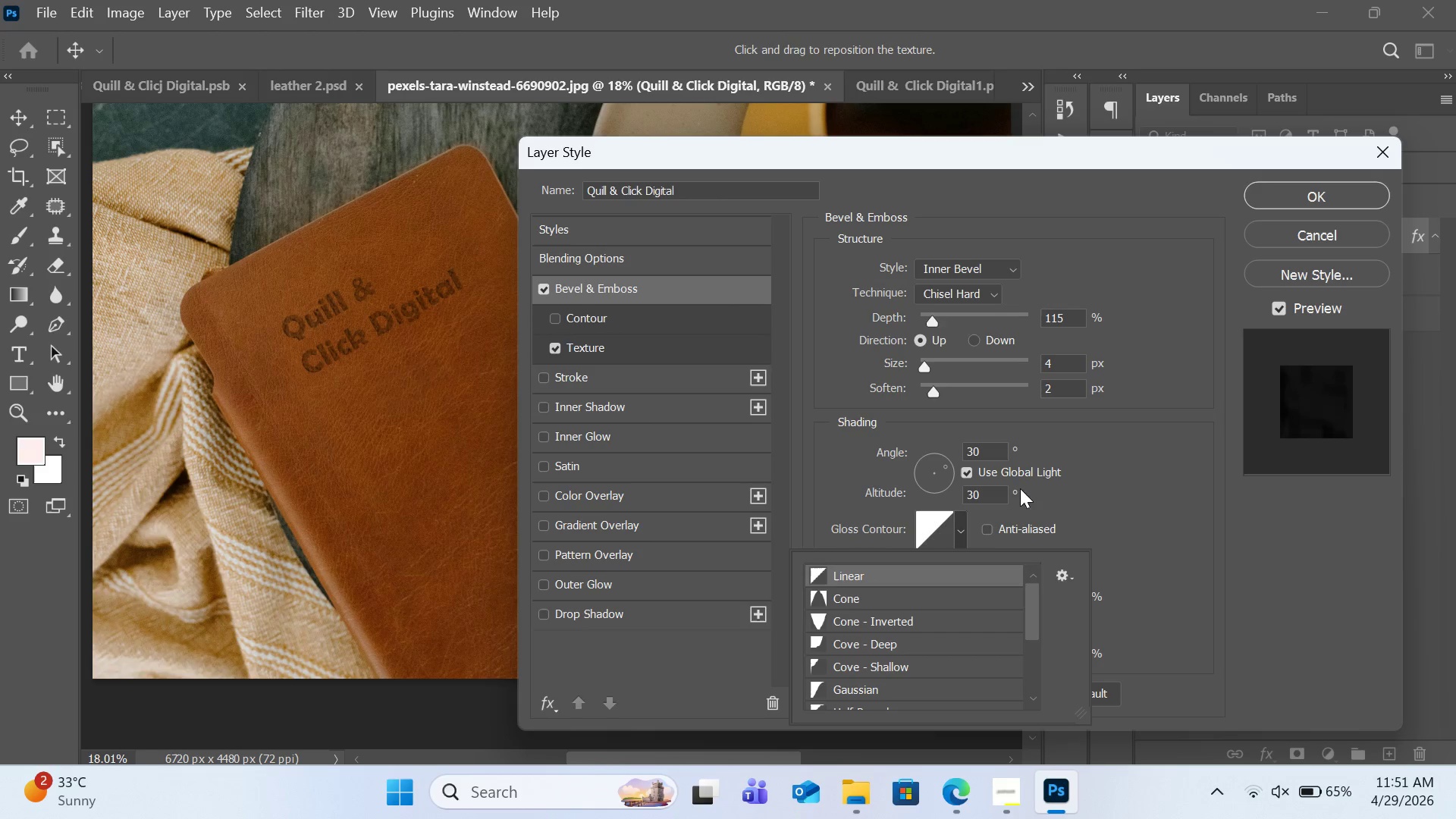 
left_click([1110, 453])
 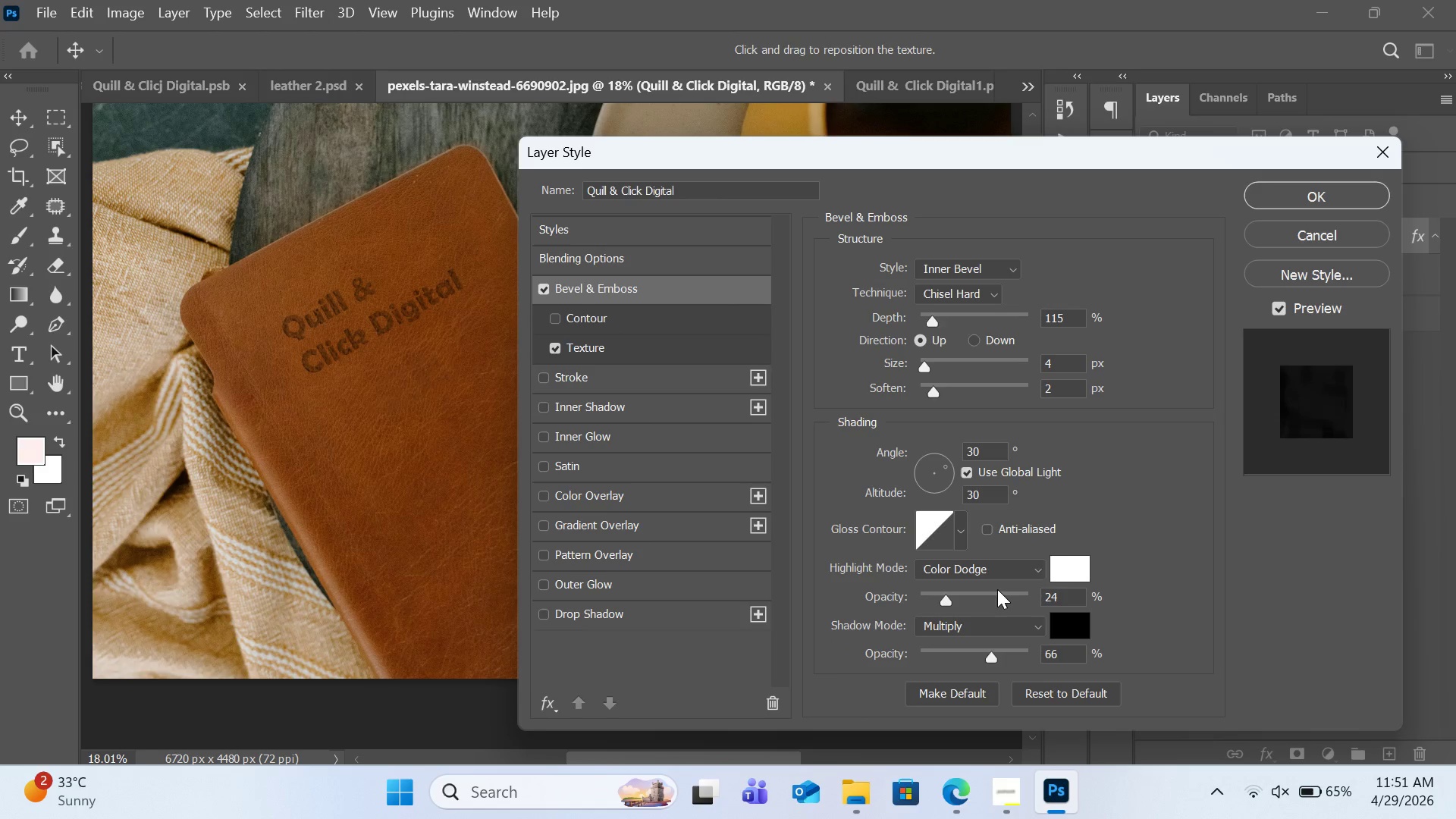 
left_click([999, 567])
 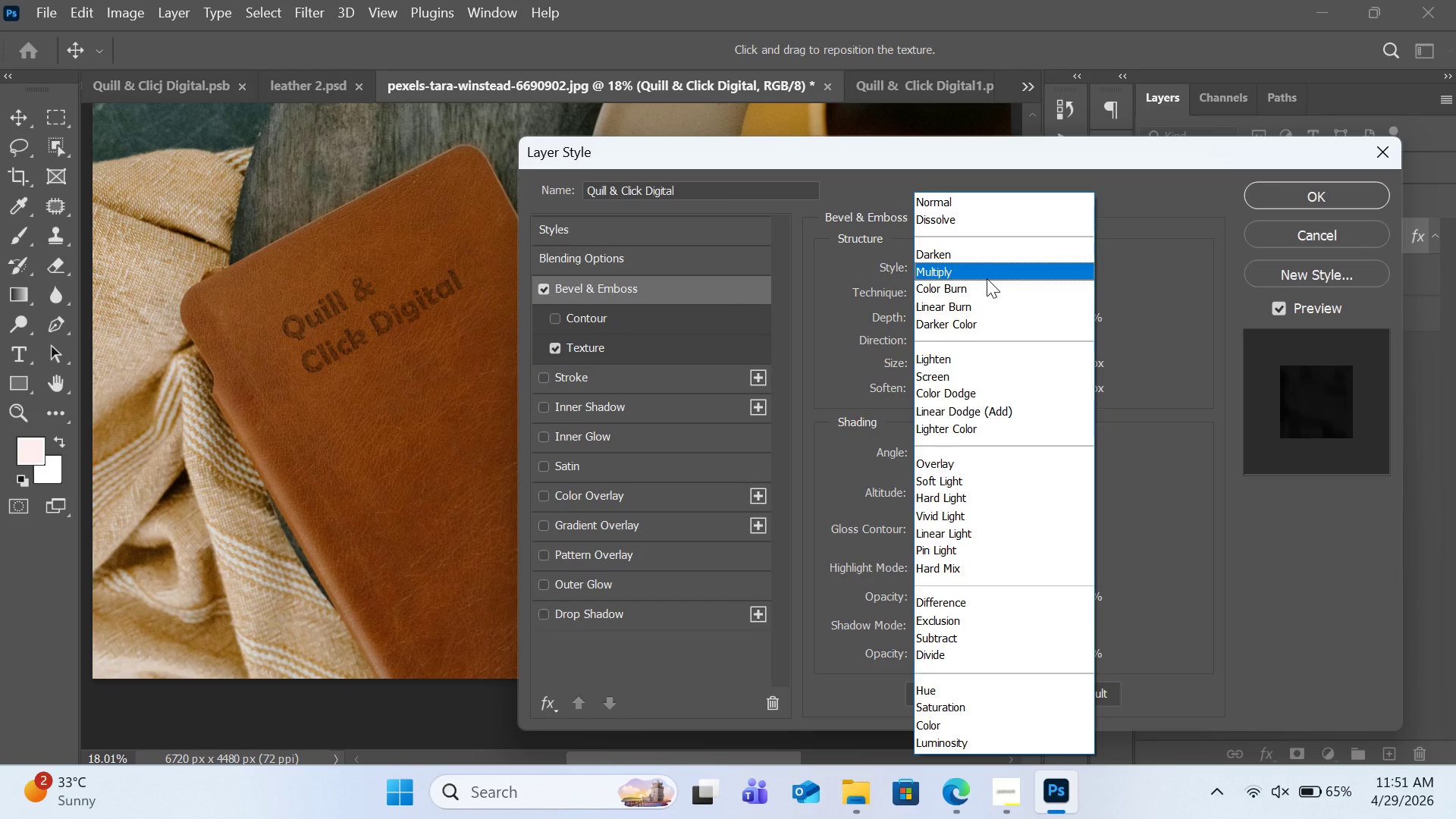 
left_click([1172, 403])
 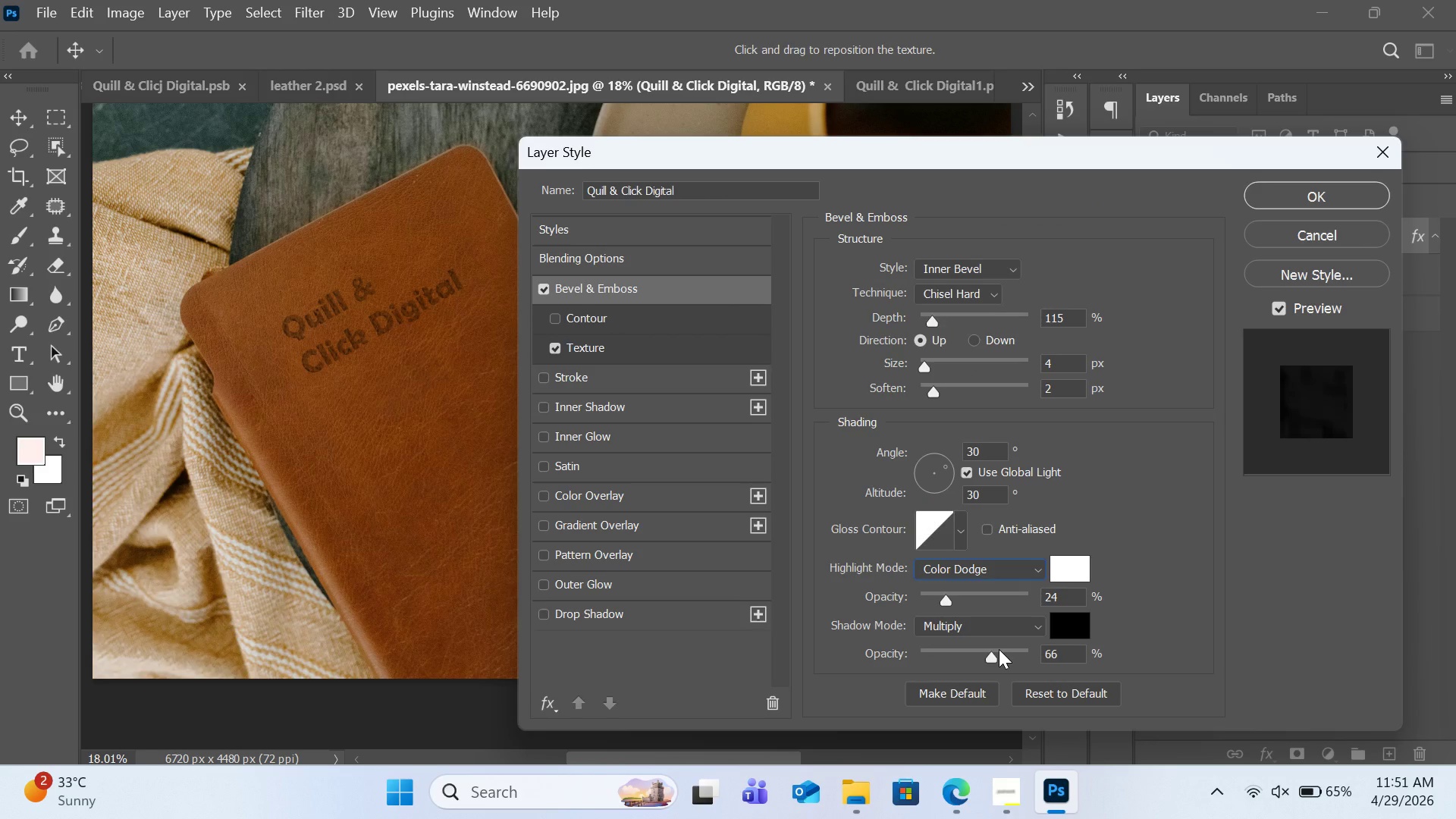 
left_click_drag(start_coordinate=[996, 655], to_coordinate=[963, 670])
 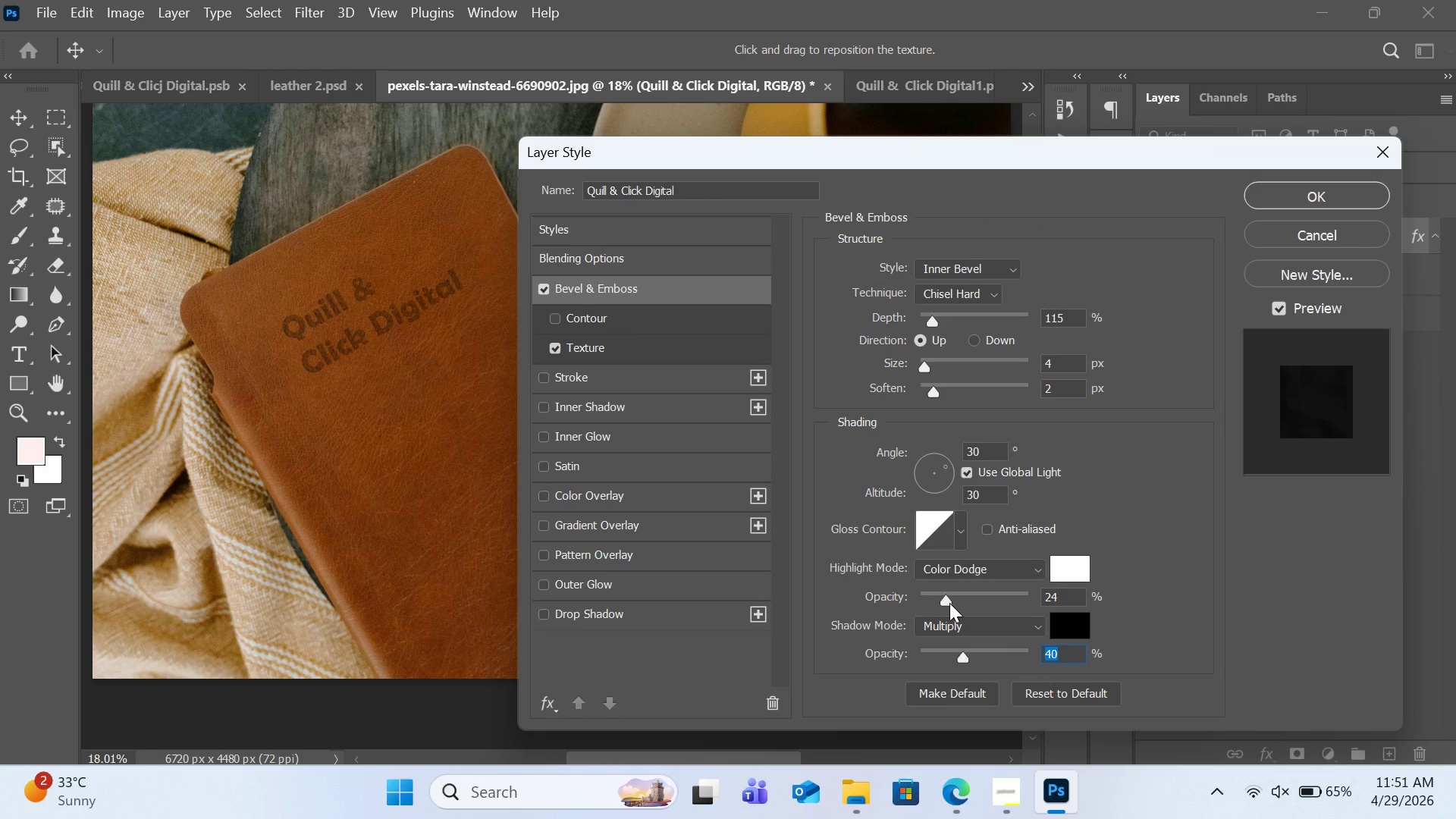 
left_click_drag(start_coordinate=[949, 603], to_coordinate=[1004, 603])
 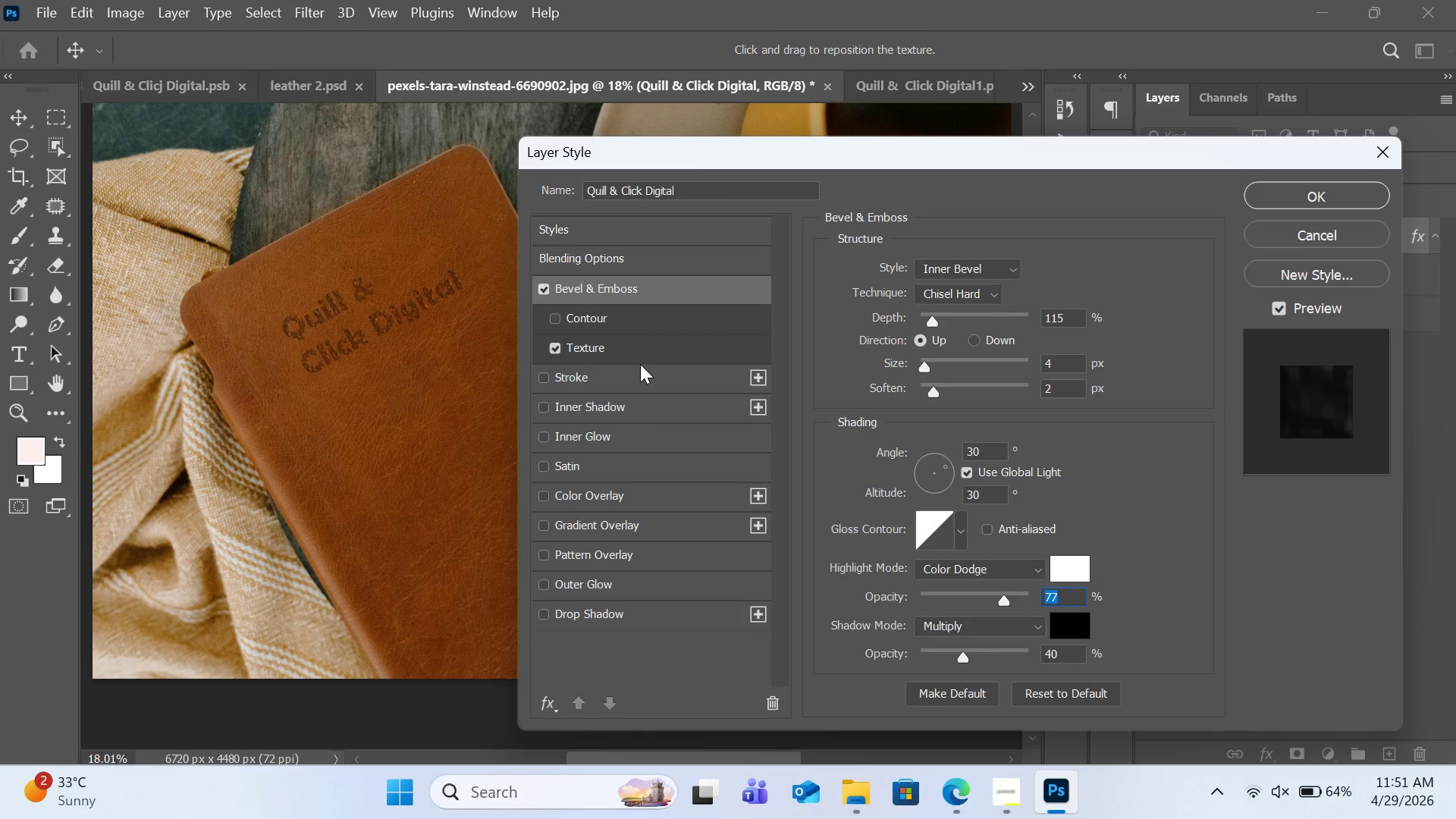 
wait(5.44)
 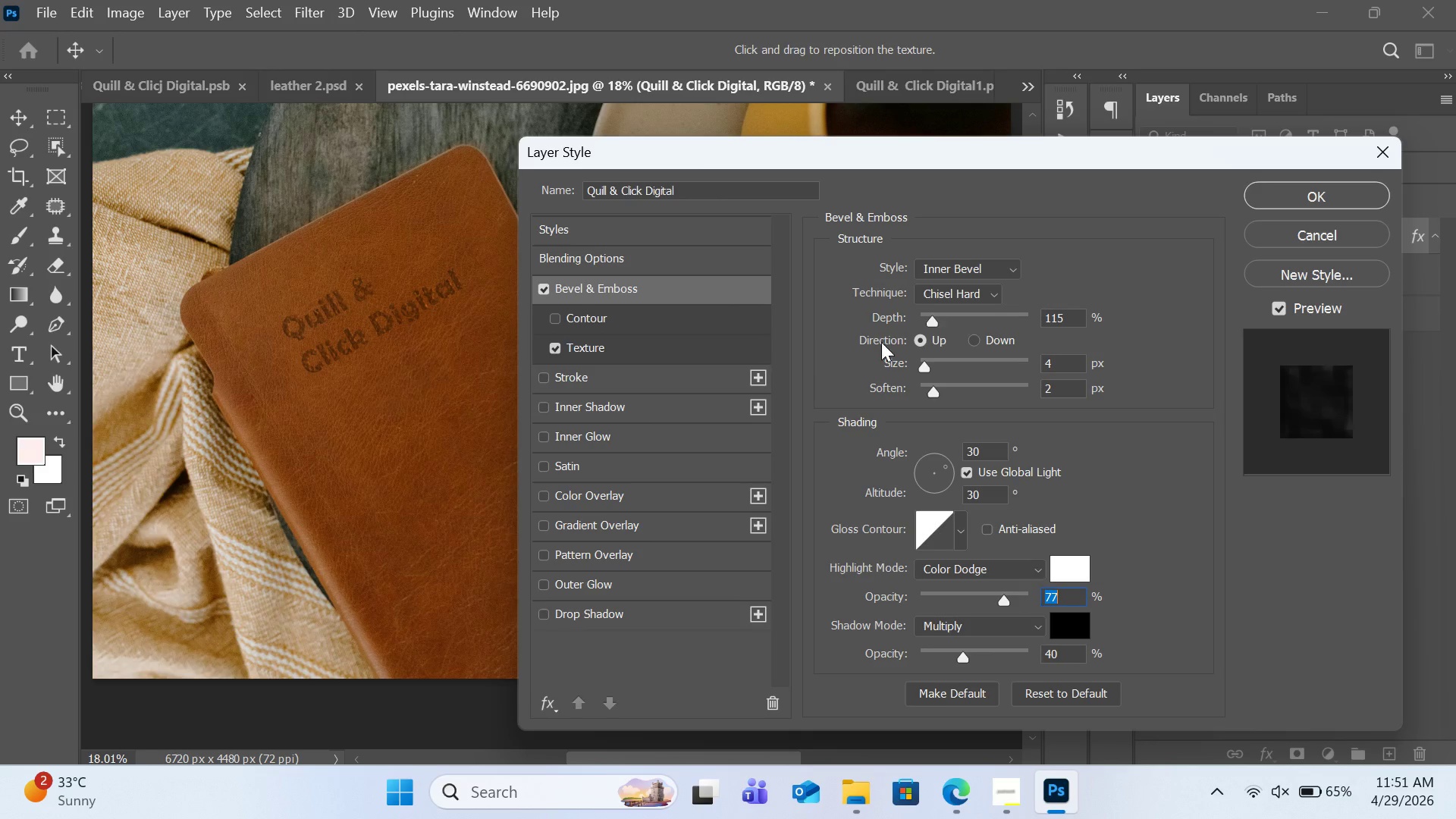 
left_click([610, 614])
 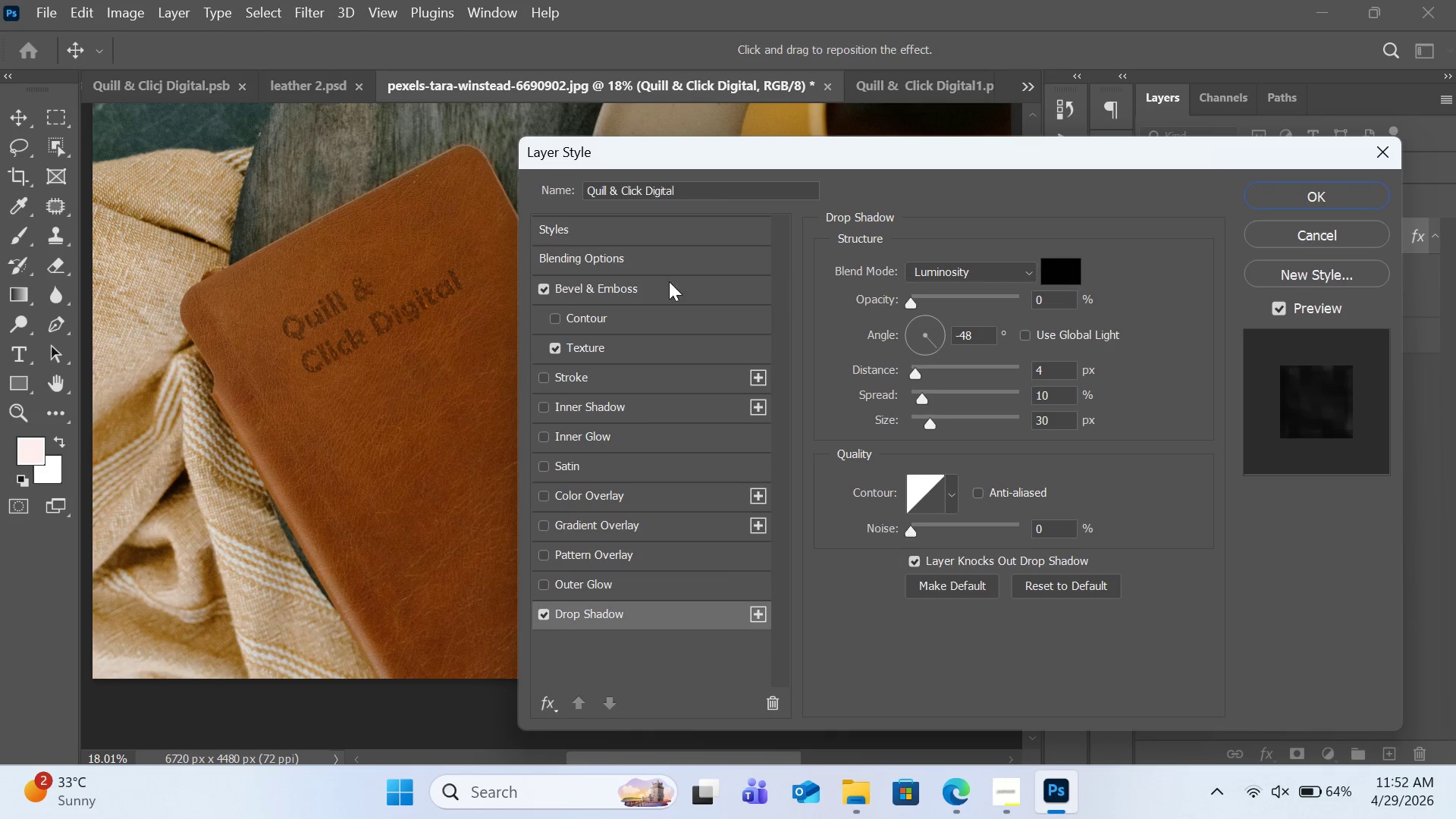 
left_click_drag(start_coordinate=[655, 265], to_coordinate=[1005, 292])
 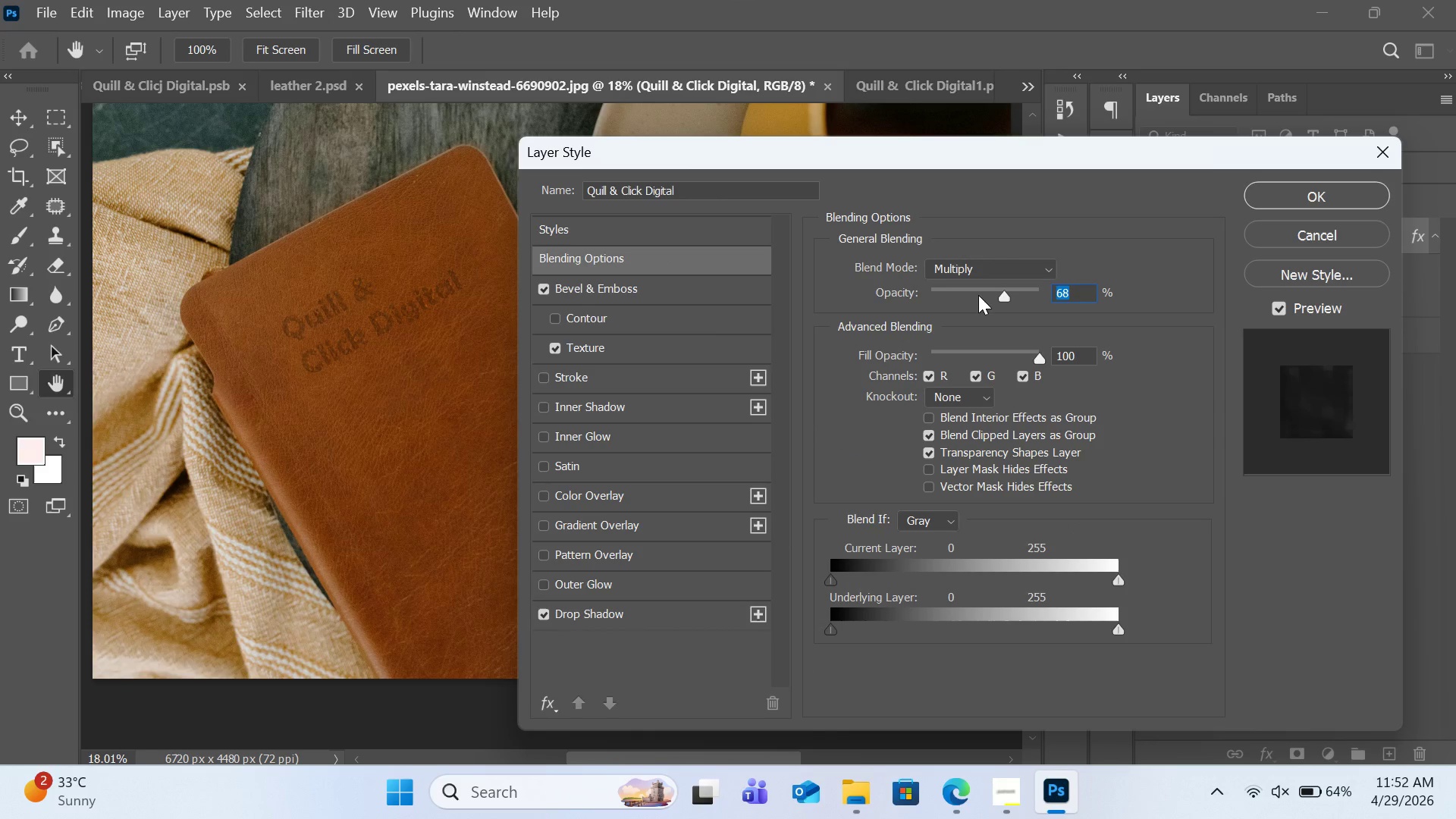 
left_click([1005, 292])
 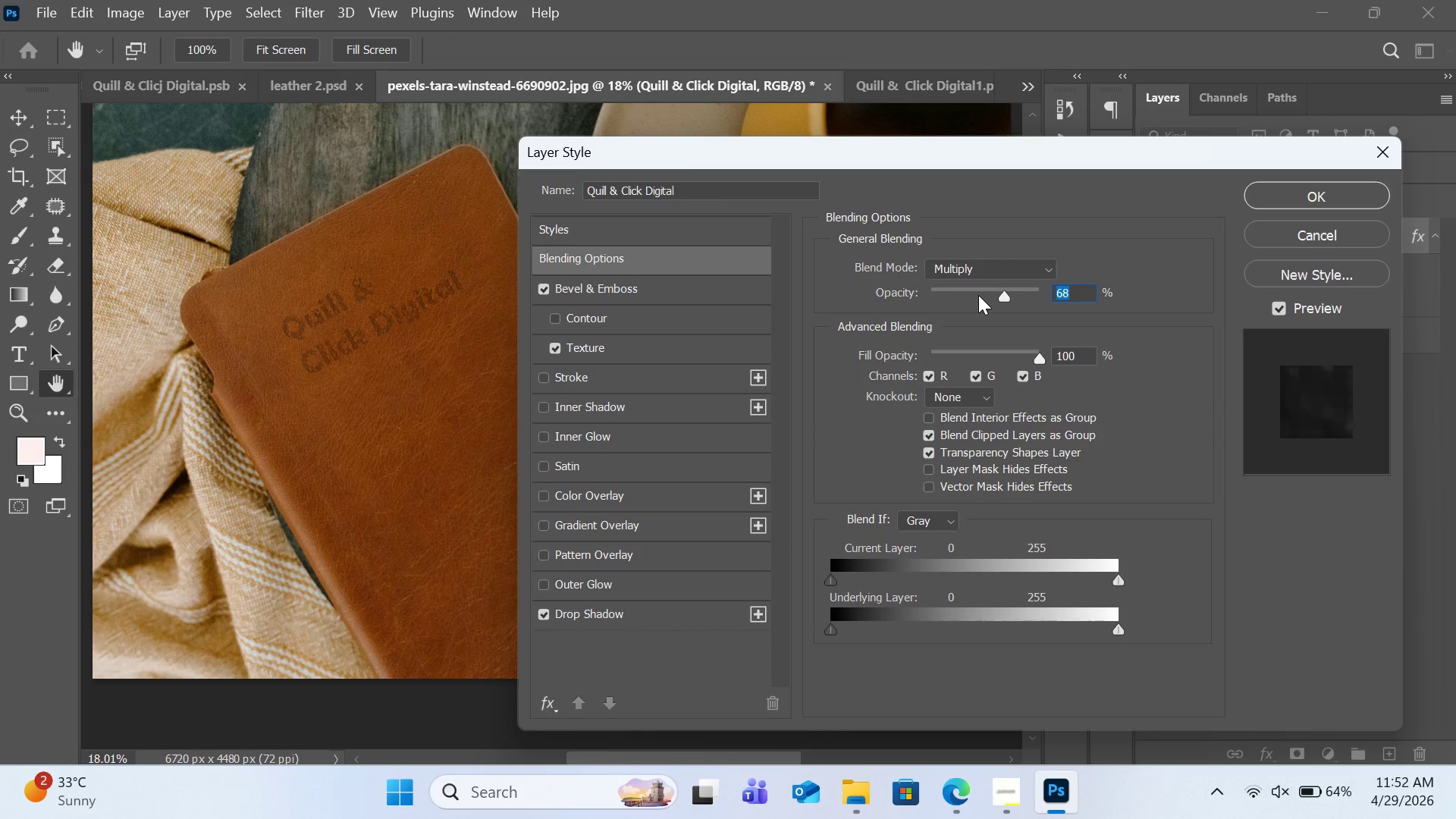 
left_click_drag(start_coordinate=[978, 295], to_coordinate=[1040, 287])
 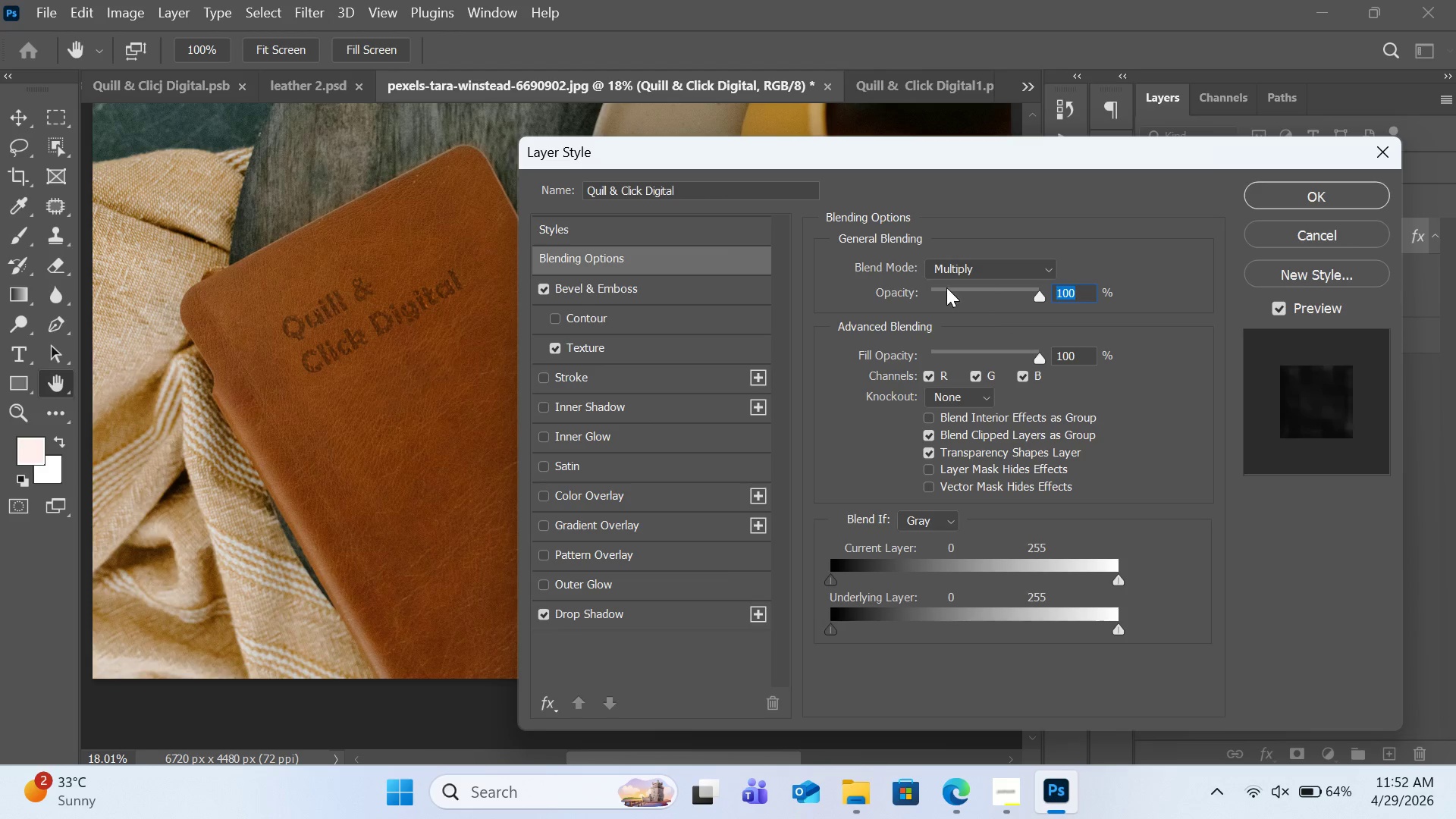 
wait(5.12)
 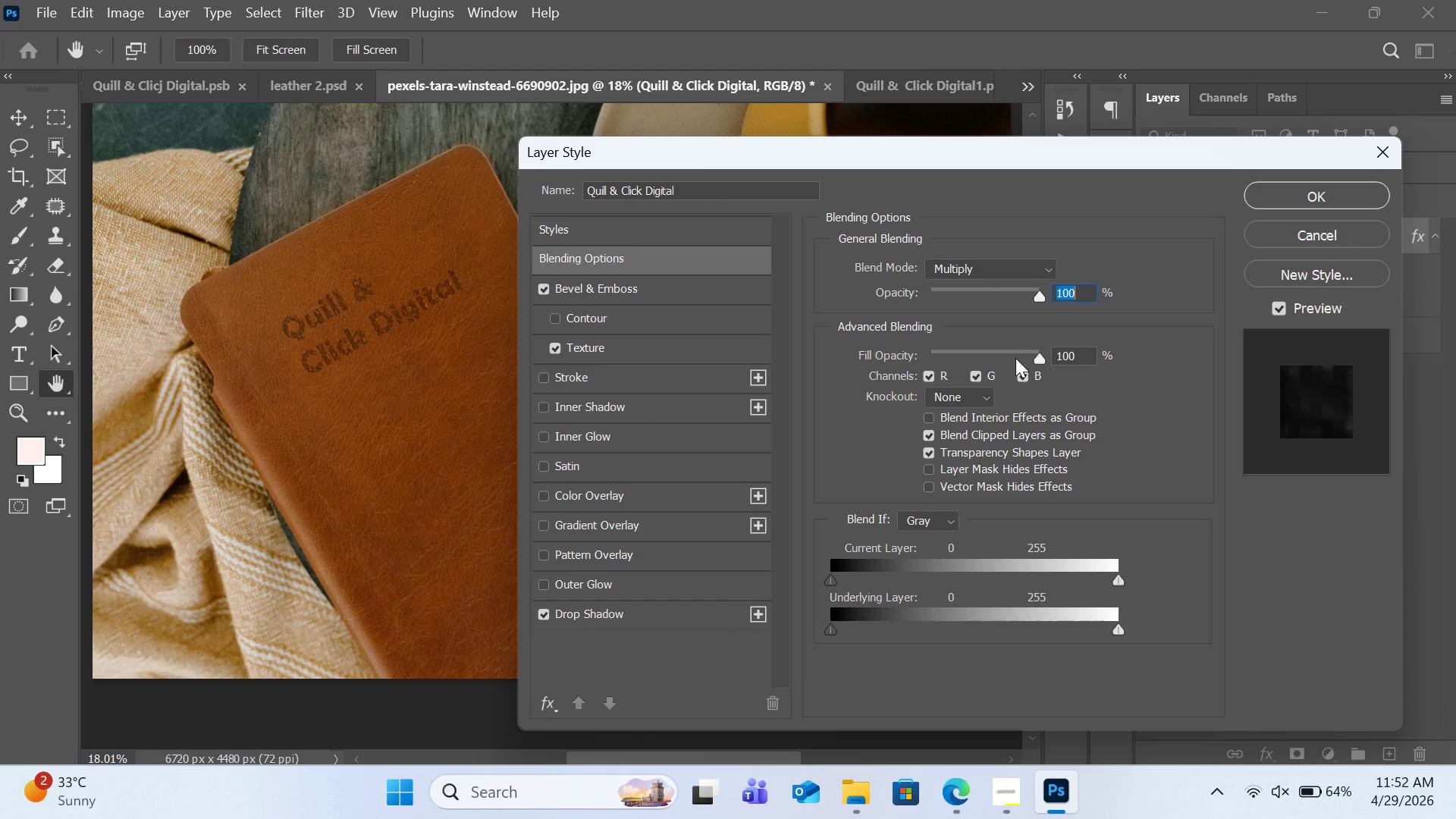 
left_click([657, 281])
 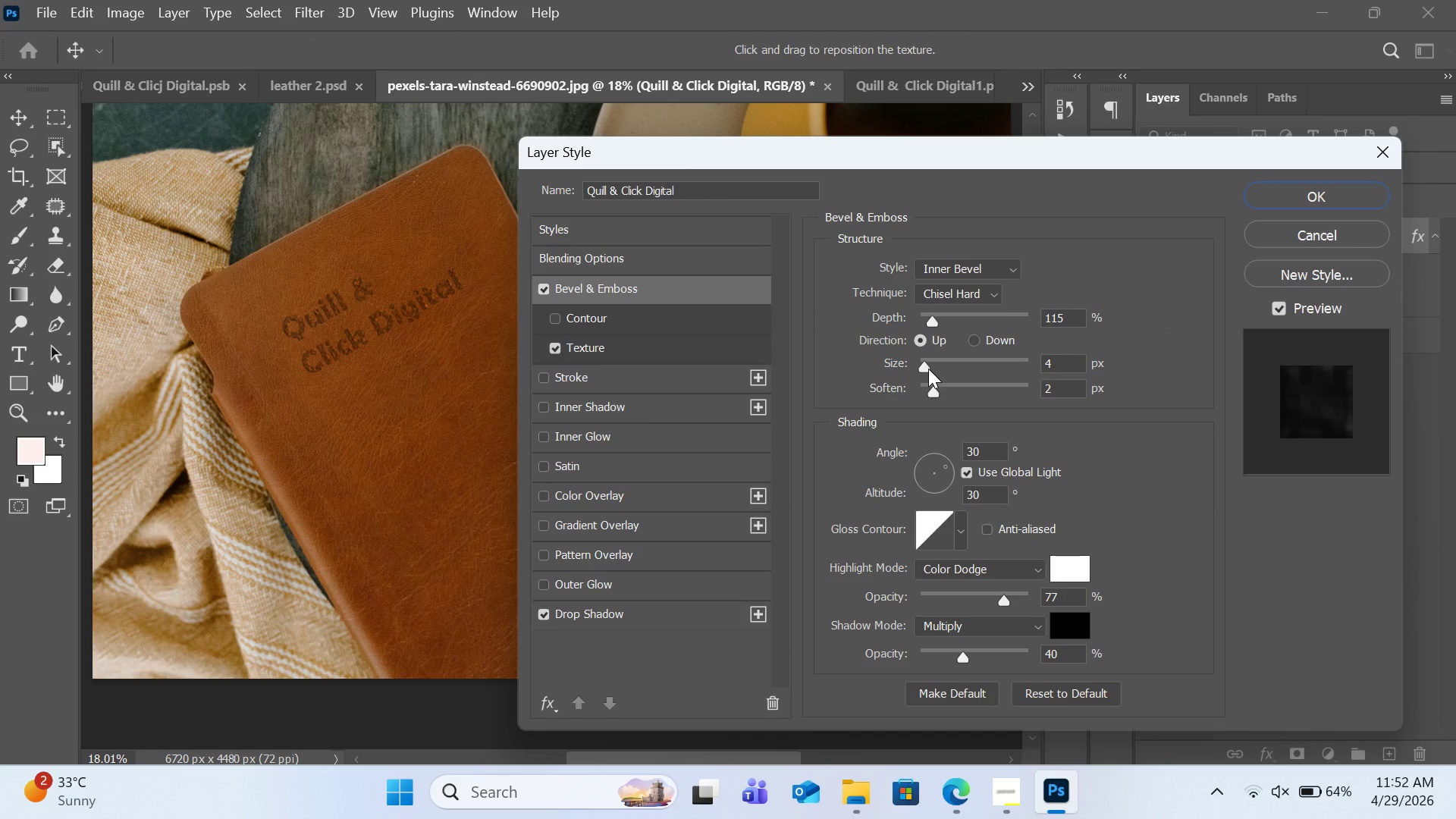 
left_click_drag(start_coordinate=[945, 466], to_coordinate=[934, 455])
 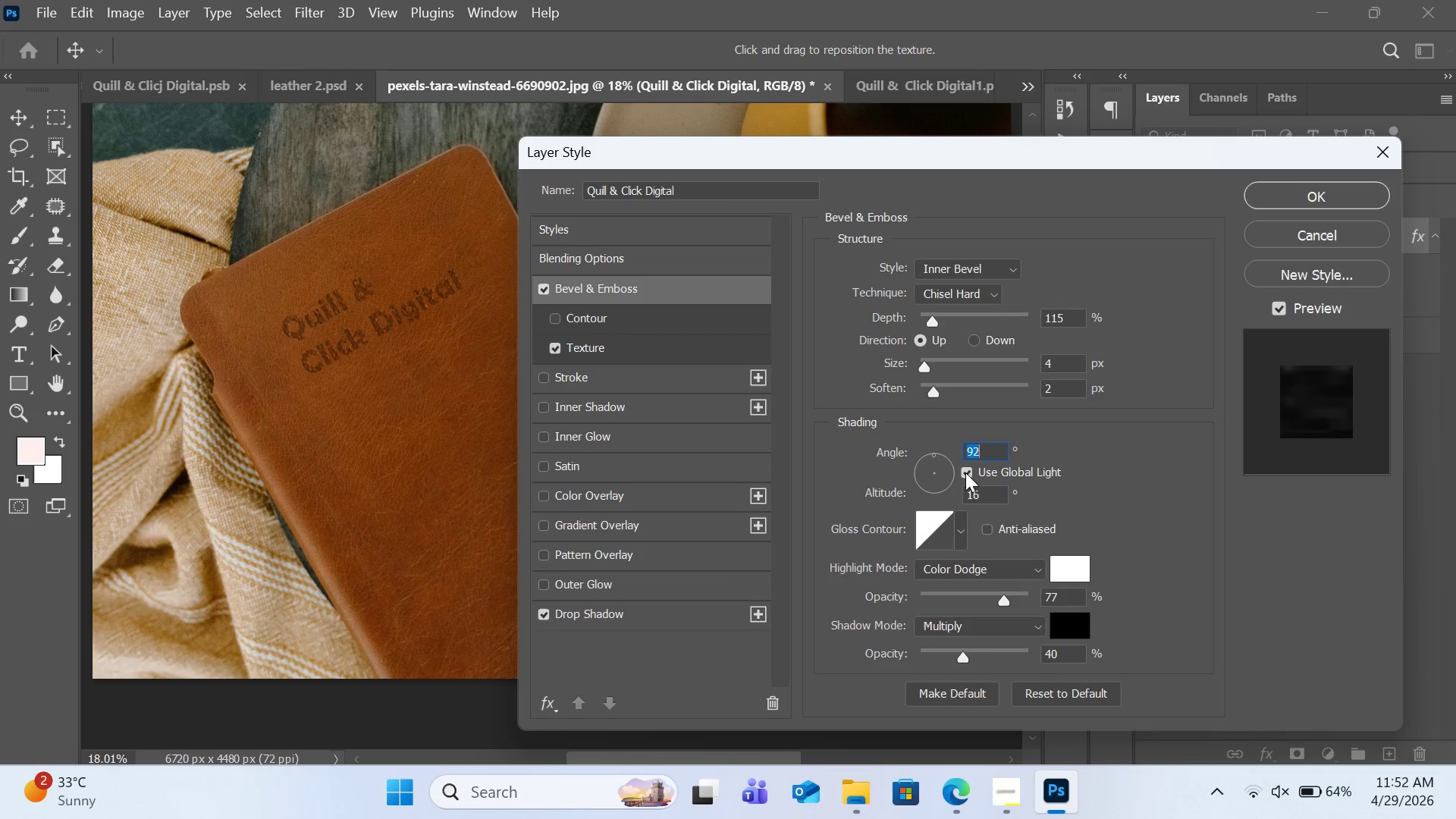 
left_click([965, 473])
 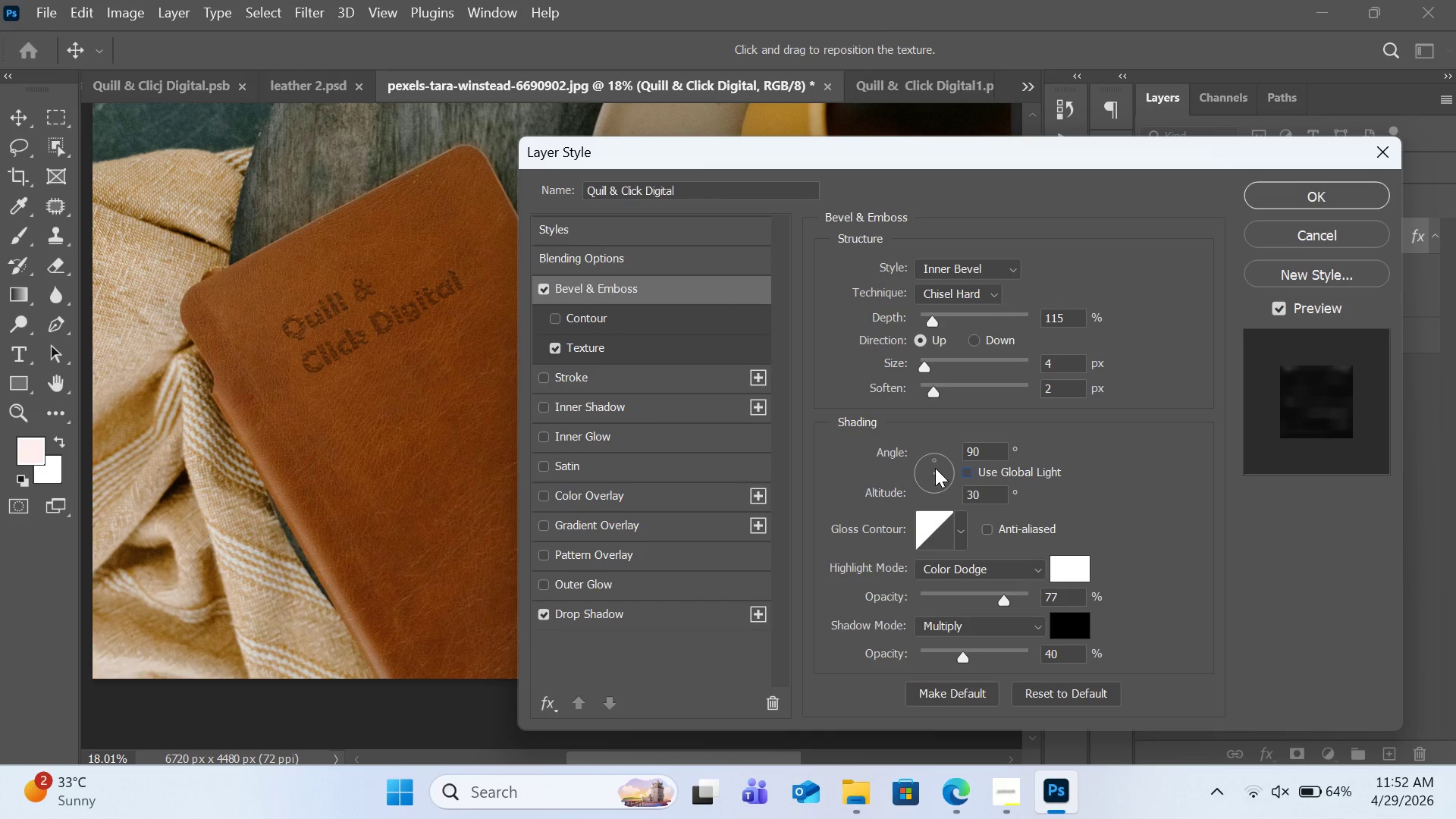 
left_click_drag(start_coordinate=[935, 466], to_coordinate=[959, 493])
 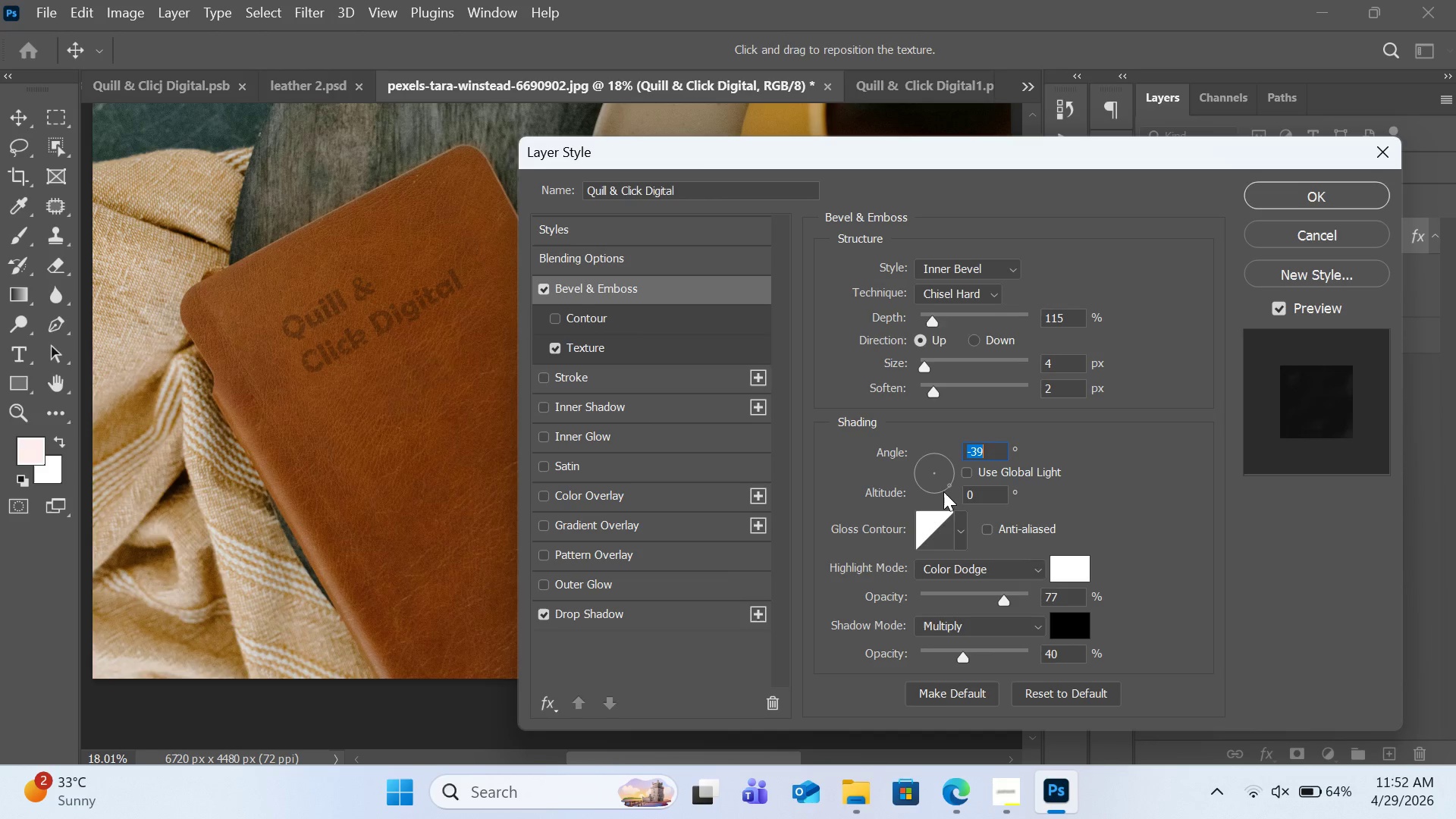 
left_click_drag(start_coordinate=[940, 487], to_coordinate=[929, 494])
 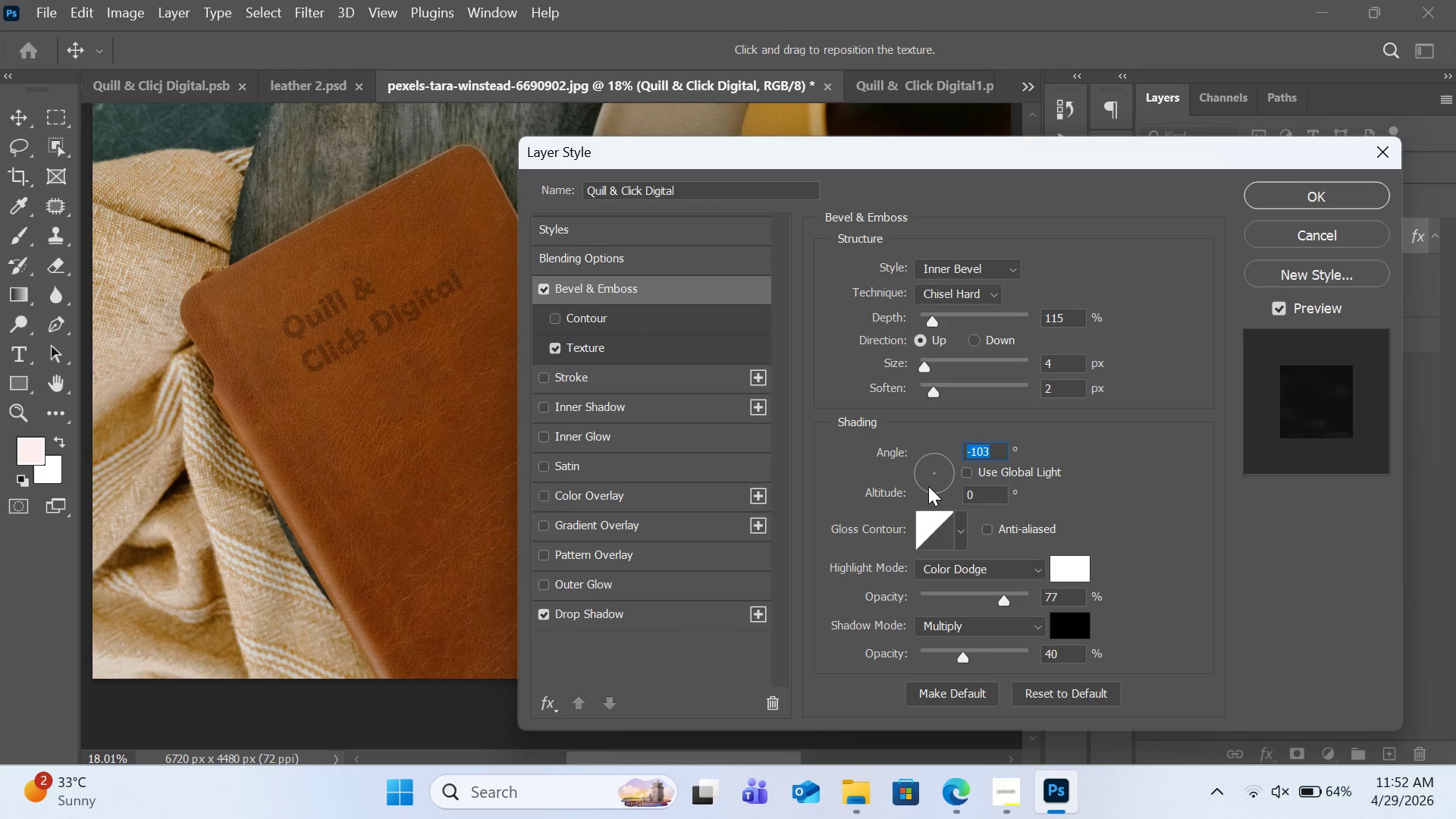 
left_click_drag(start_coordinate=[928, 484], to_coordinate=[908, 485])
 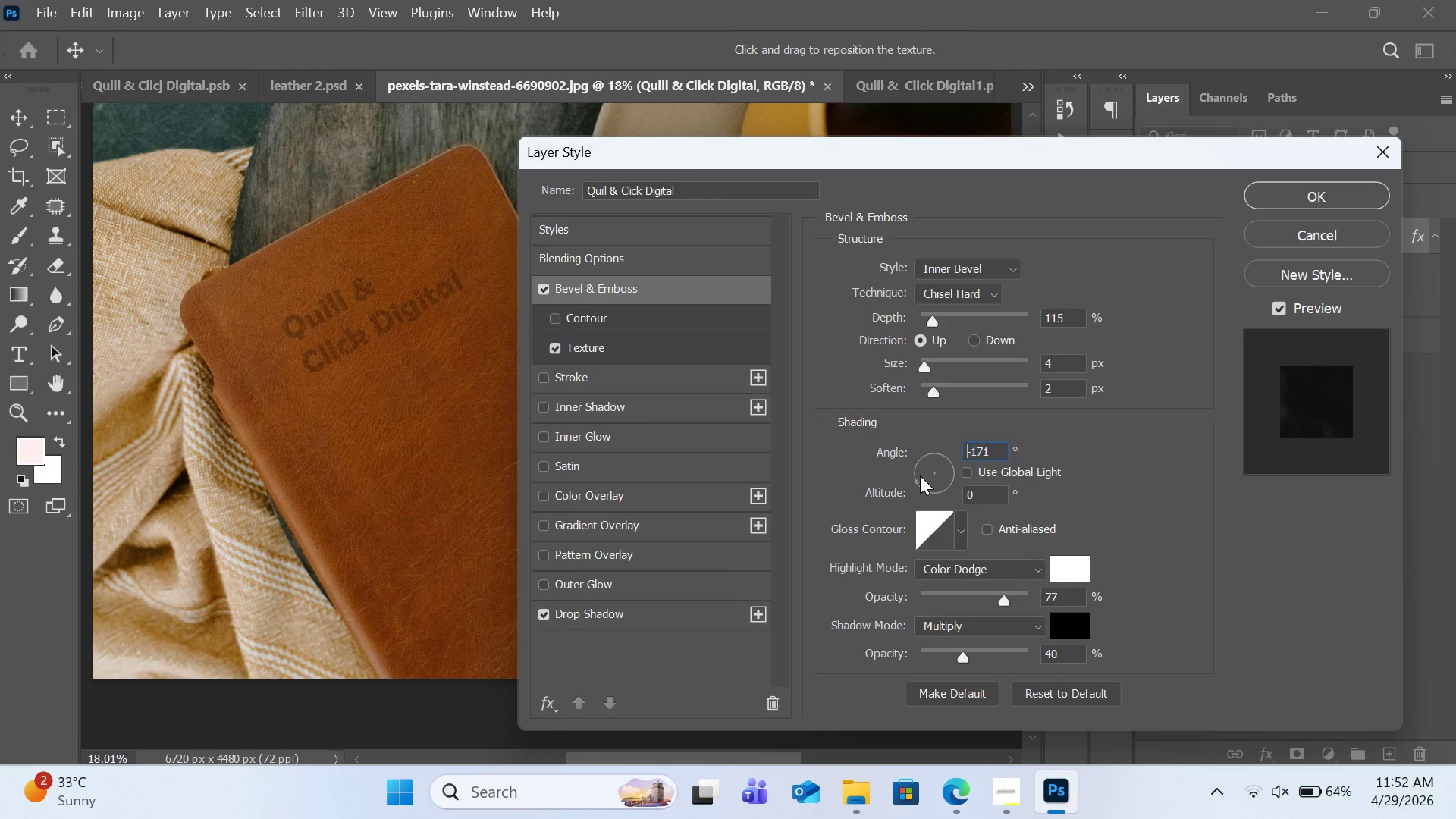 
left_click_drag(start_coordinate=[920, 475], to_coordinate=[916, 460])
 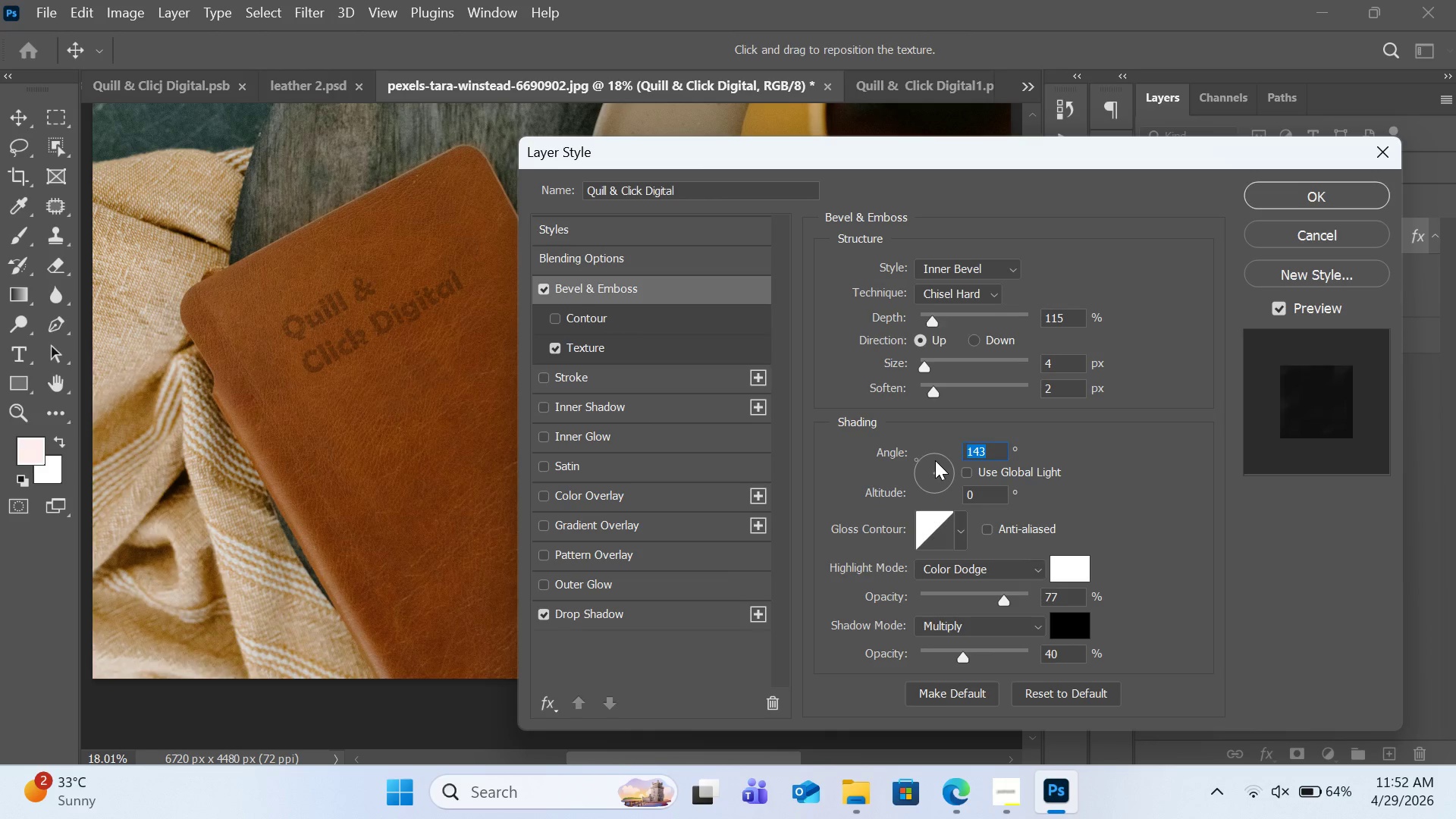 
left_click_drag(start_coordinate=[935, 460], to_coordinate=[943, 453])
 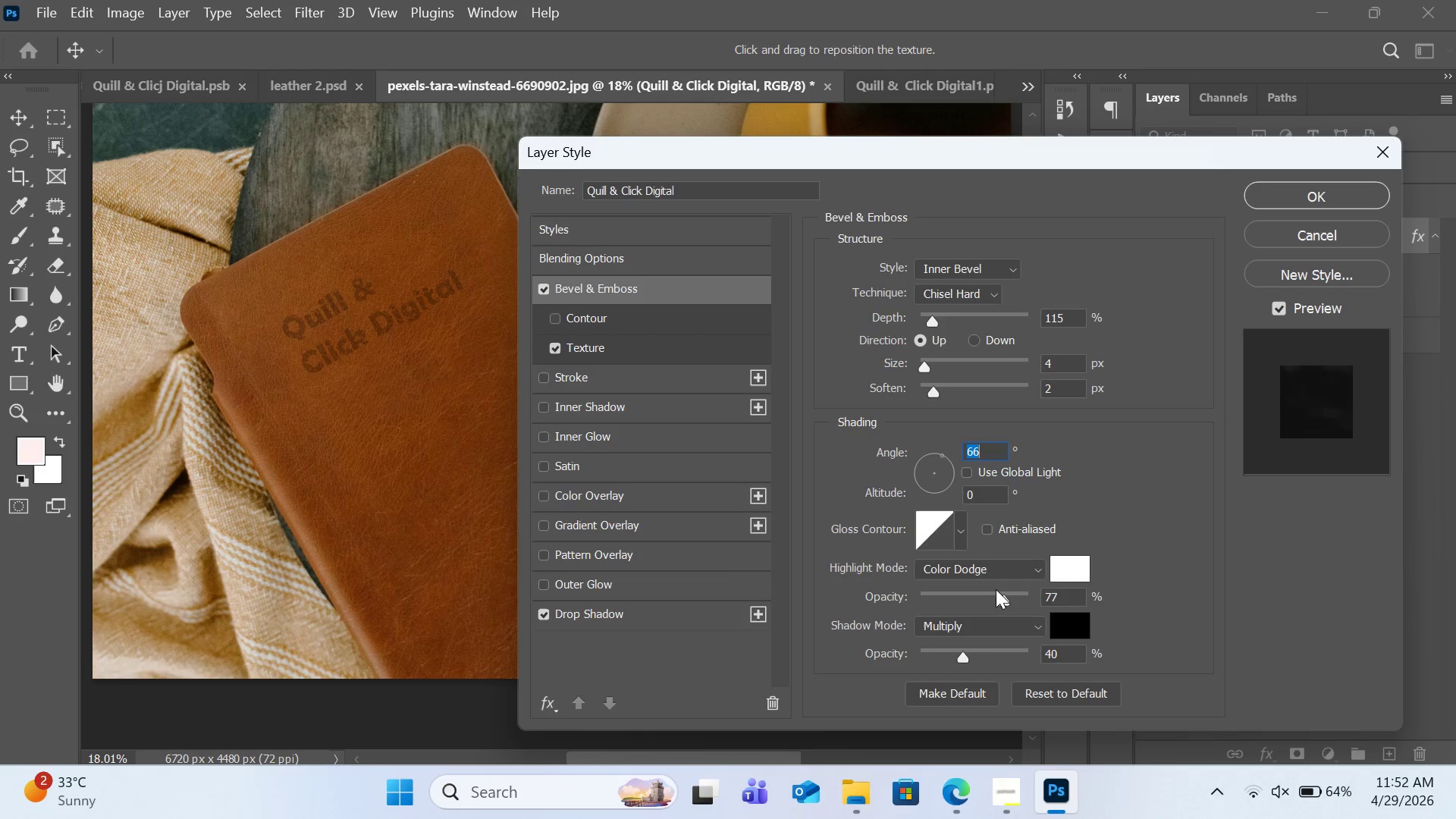 
left_click([995, 576])
 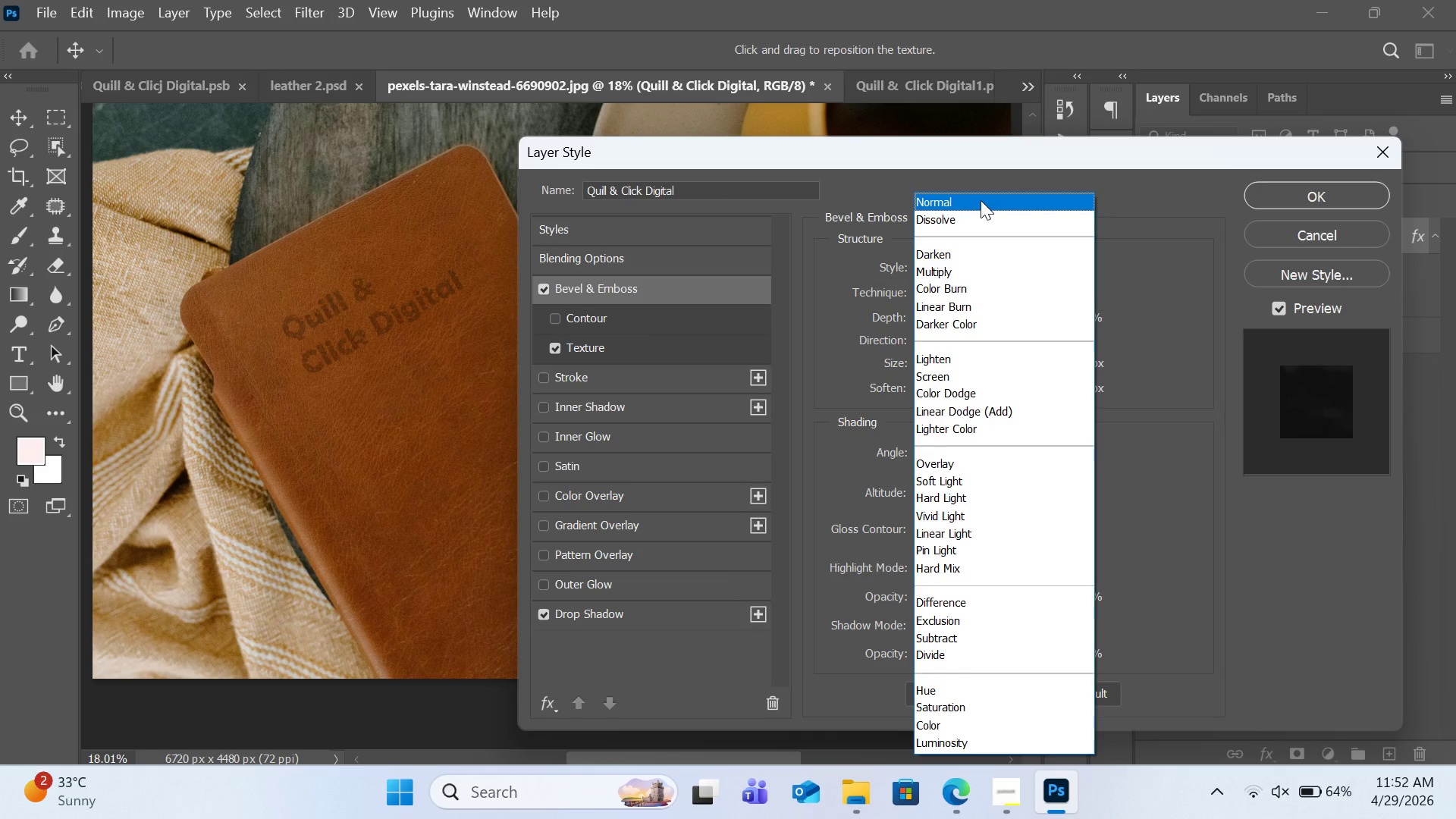 
left_click([1168, 403])
 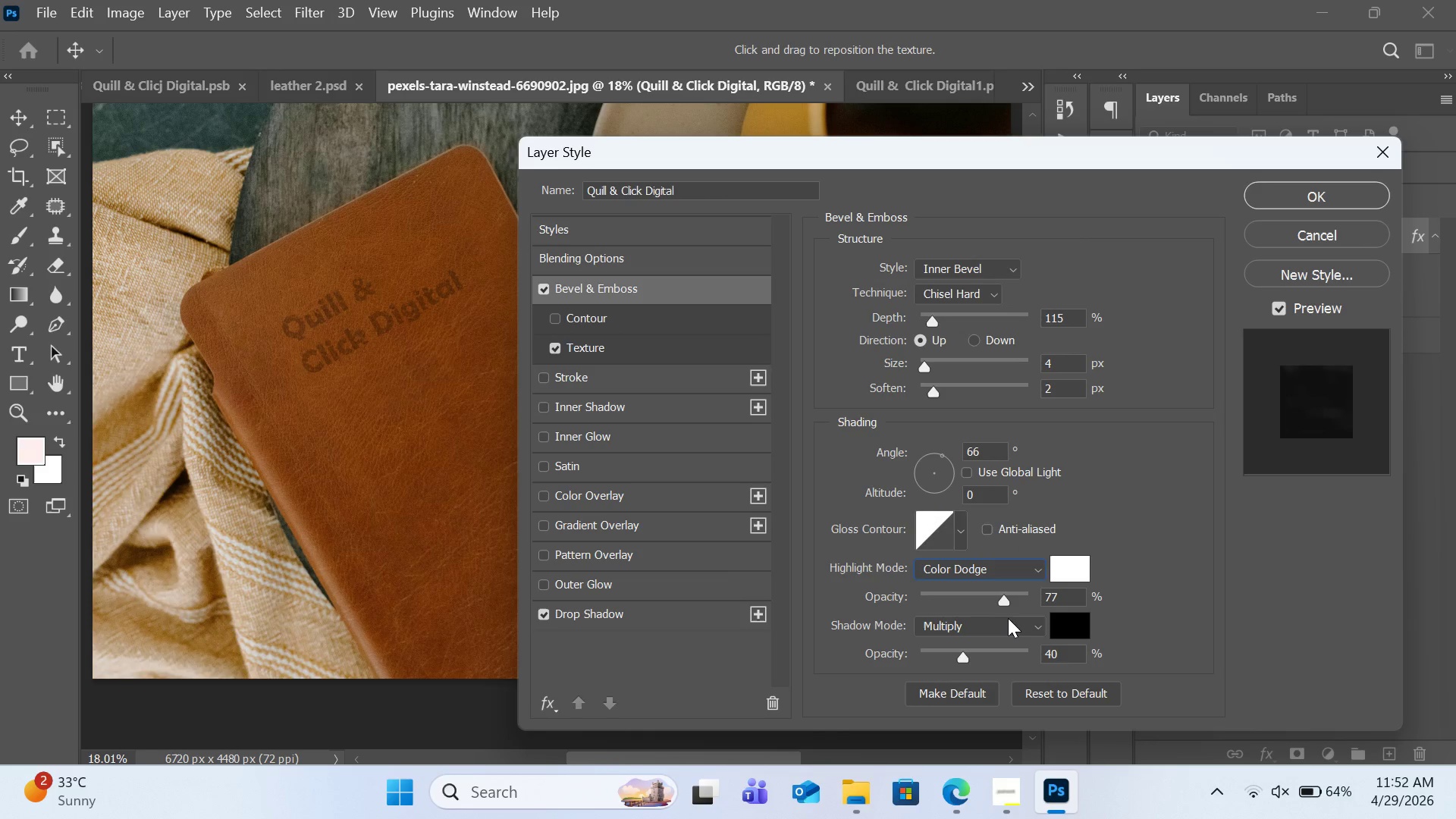 
left_click([1006, 621])
 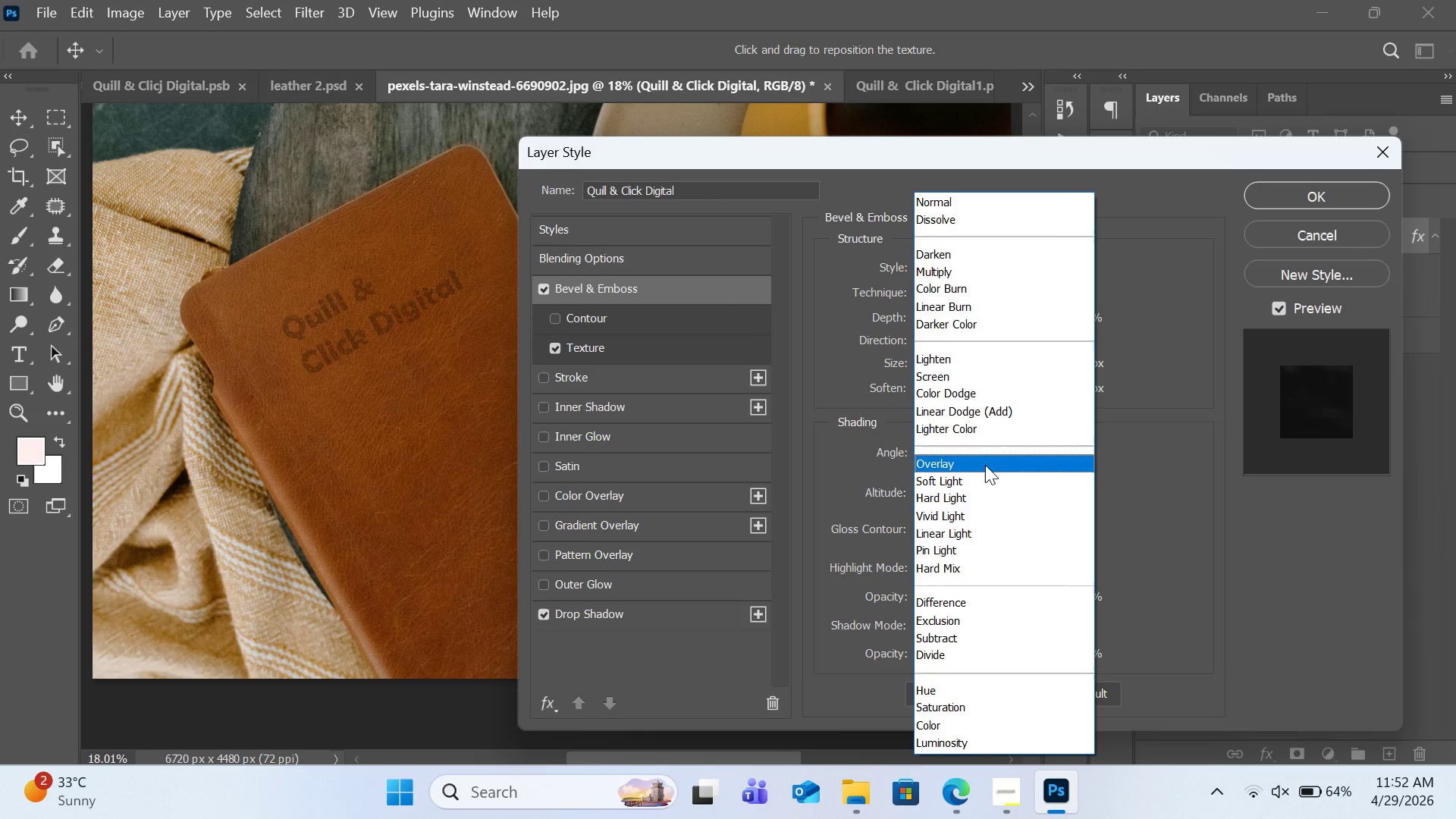 
left_click([985, 461])
 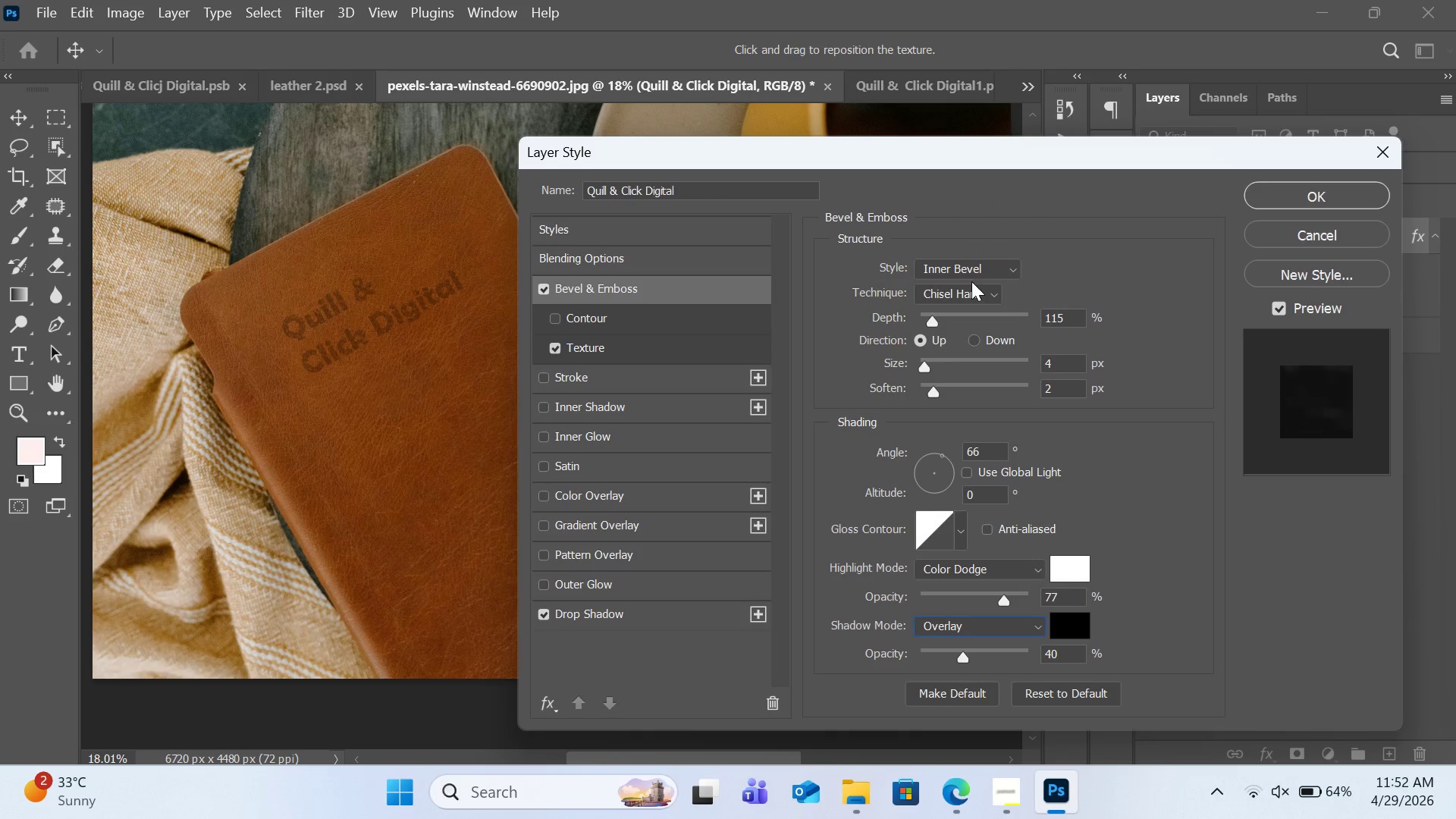 
double_click([971, 275])
 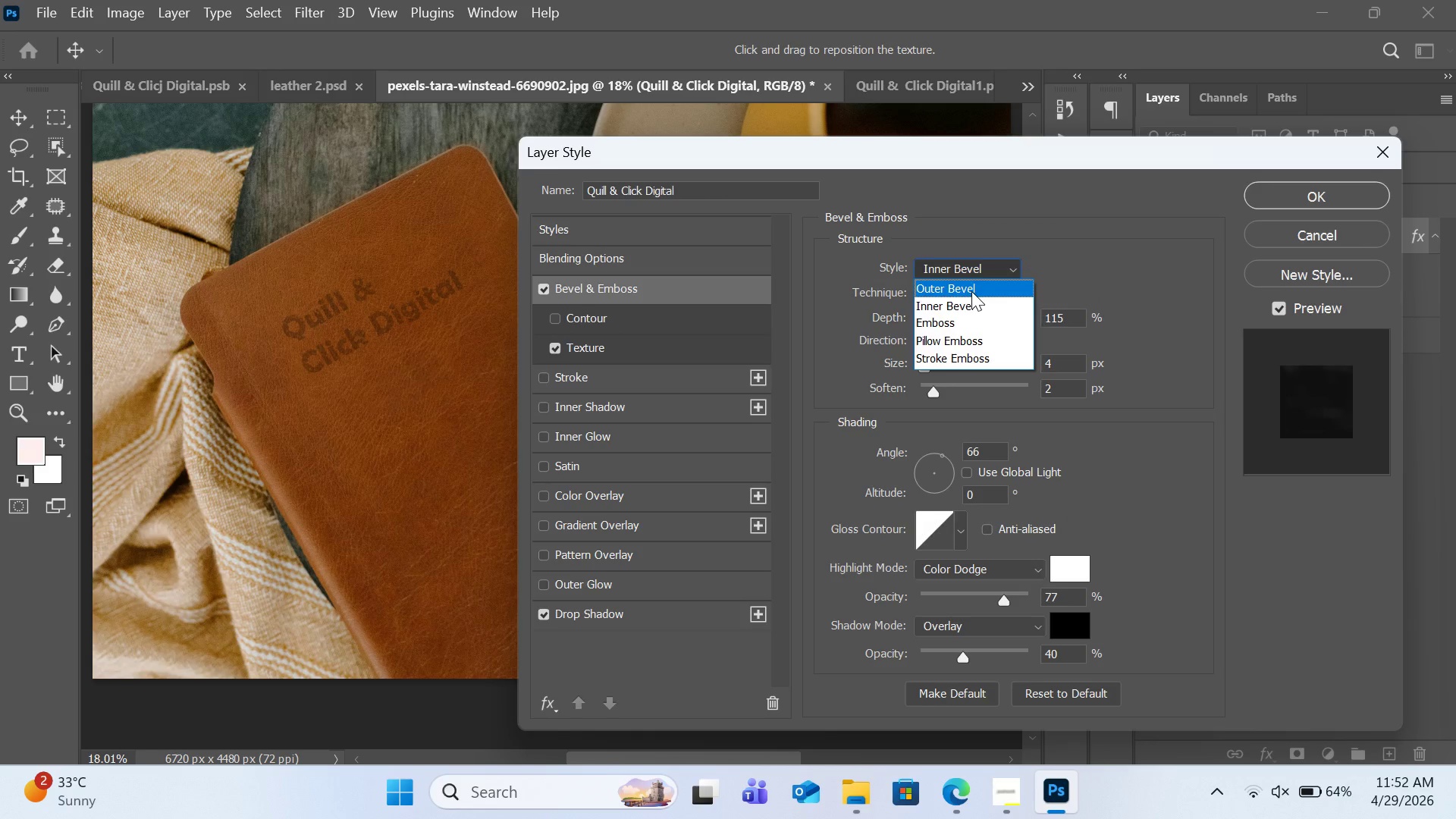 
left_click([971, 291])
 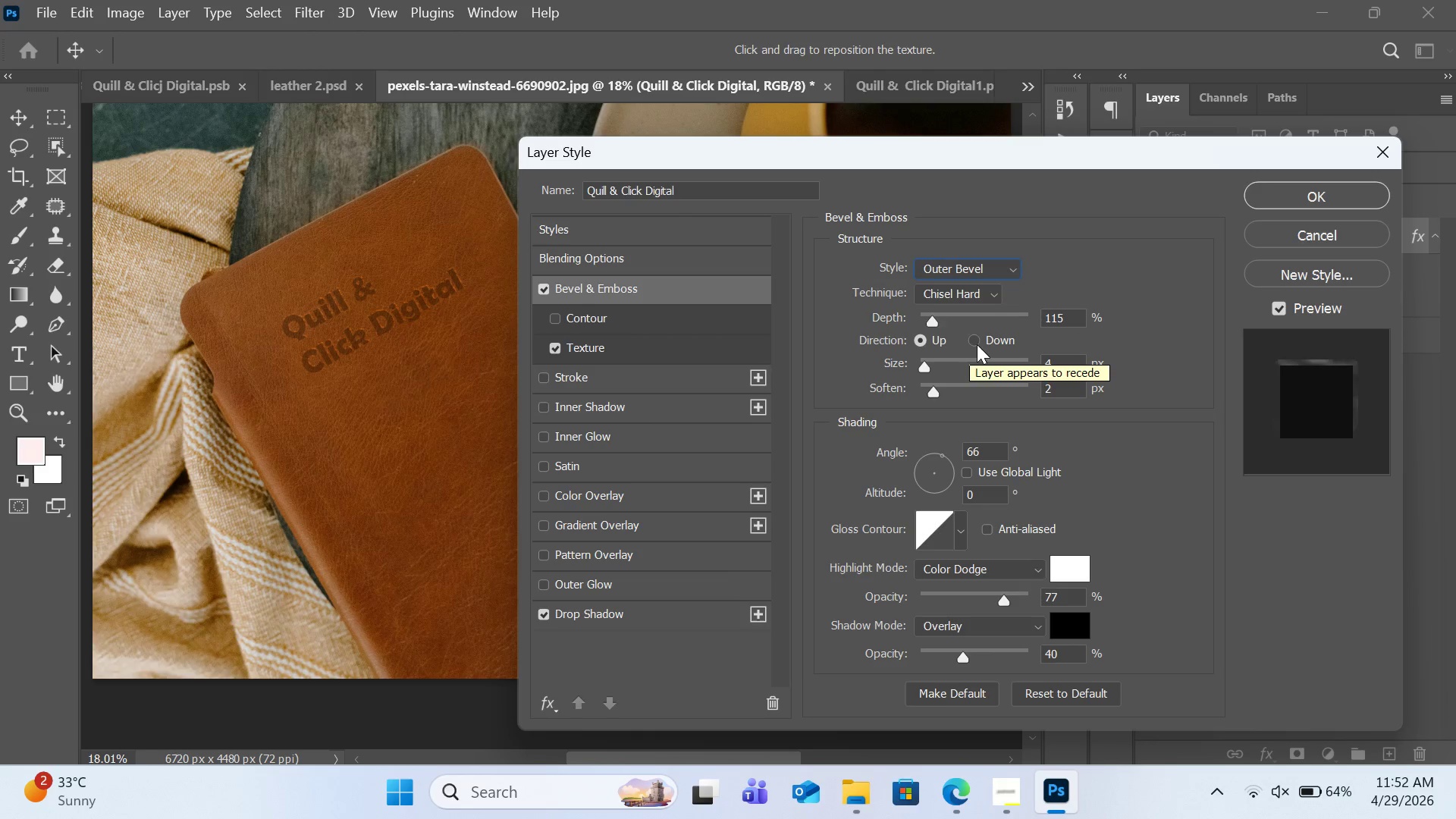 
left_click([951, 359])
 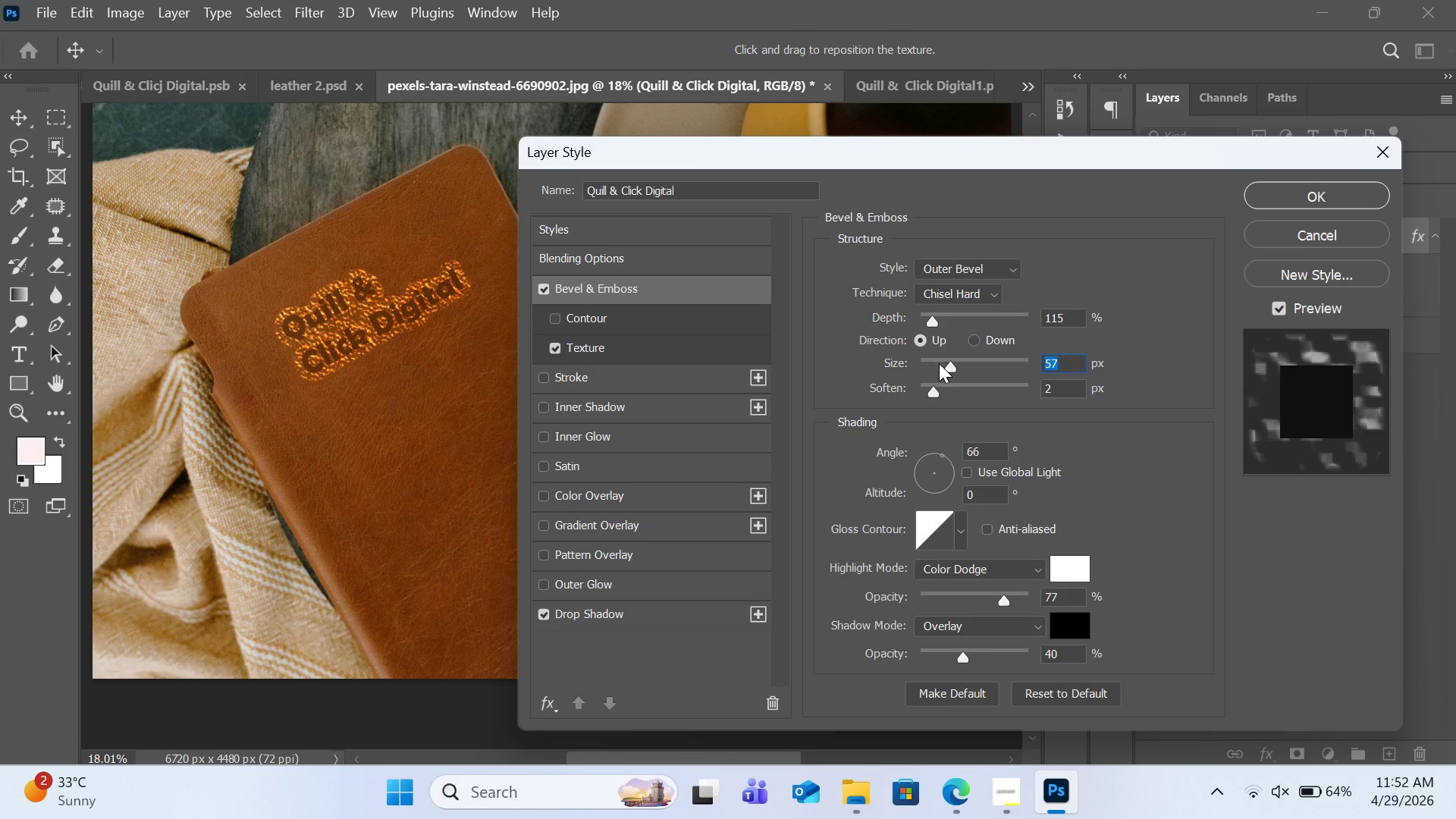 
left_click([939, 363])
 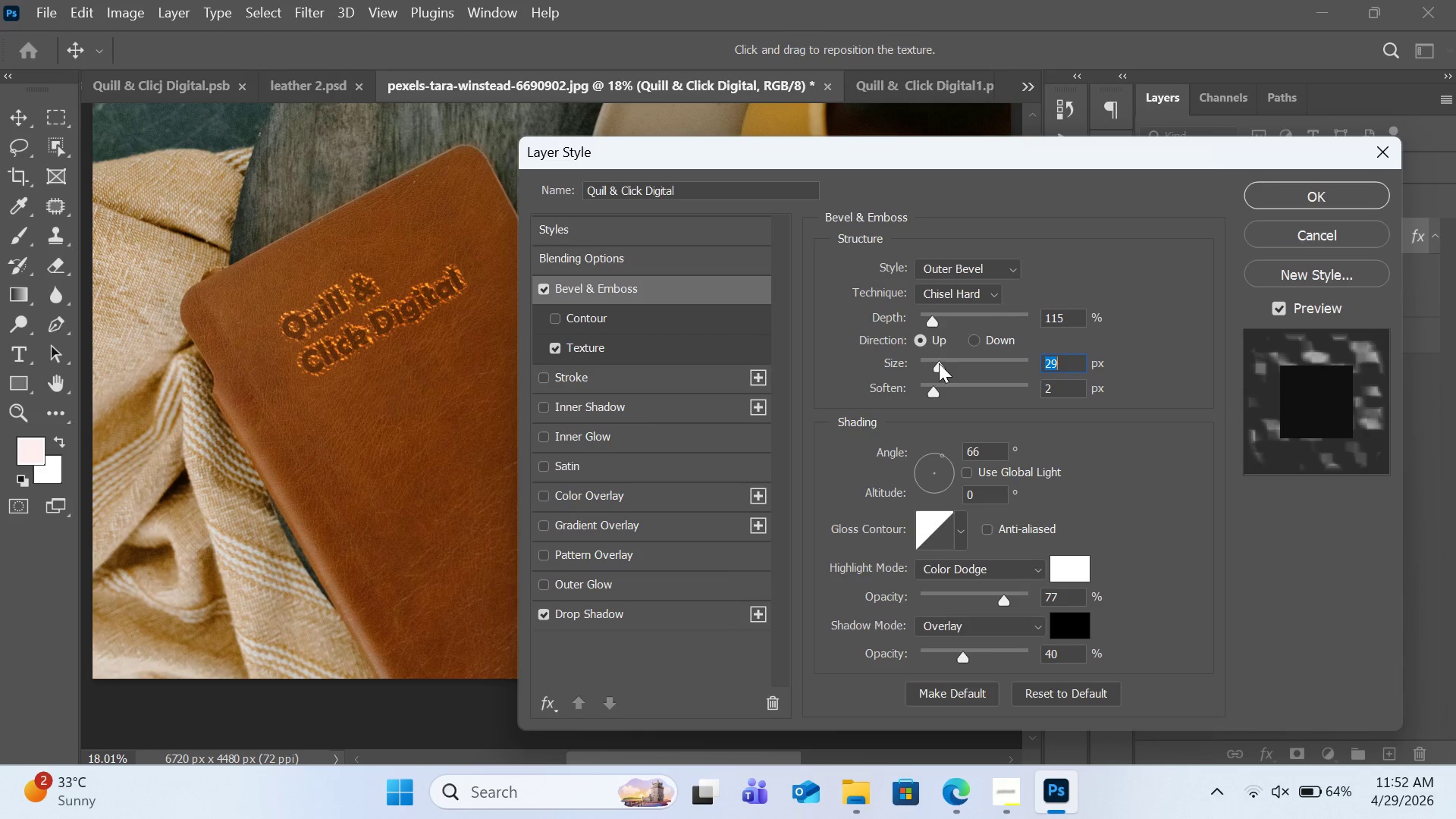 
left_click_drag(start_coordinate=[939, 363], to_coordinate=[932, 362])
 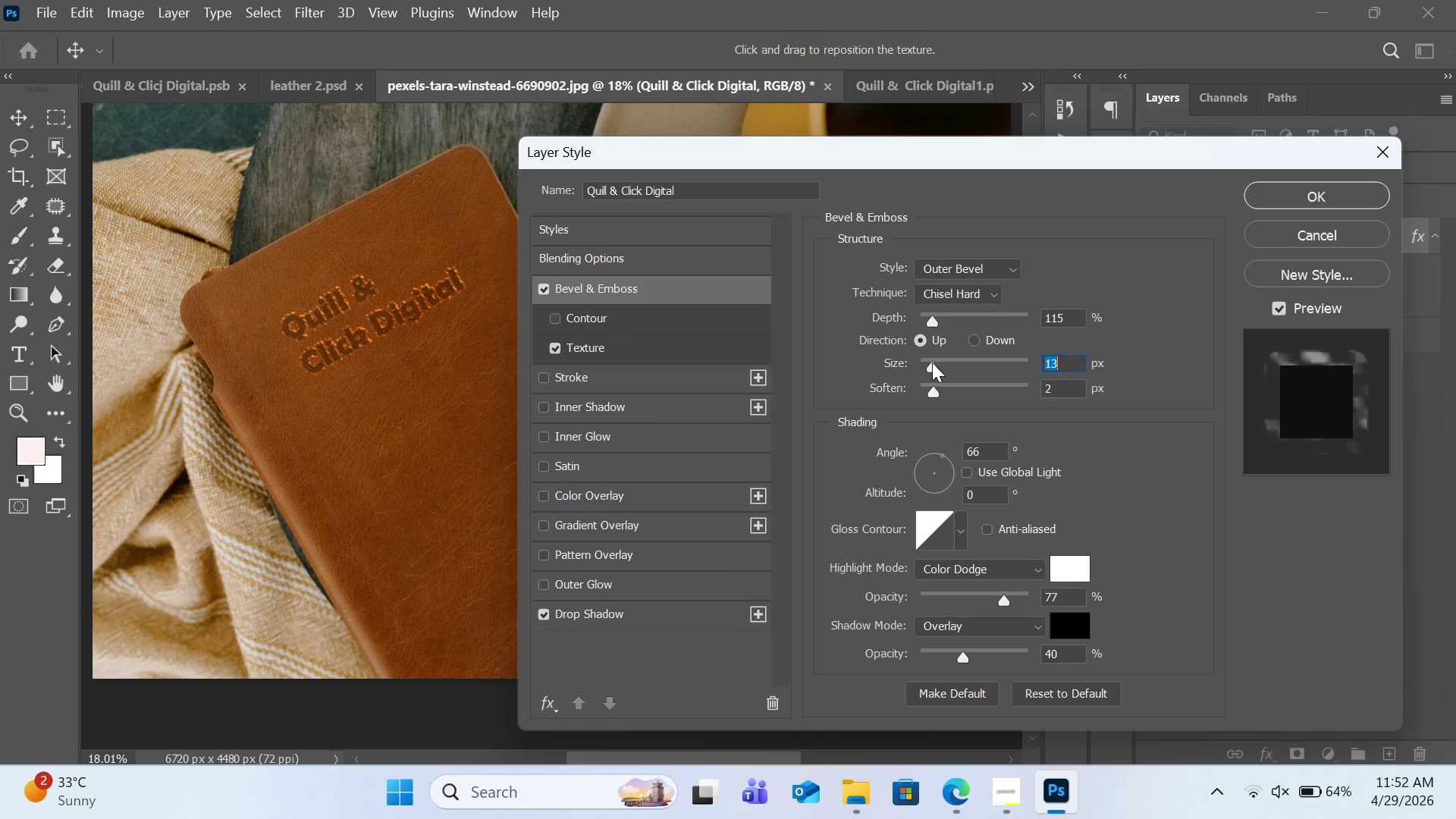 
left_click_drag(start_coordinate=[932, 362], to_coordinate=[924, 362])
 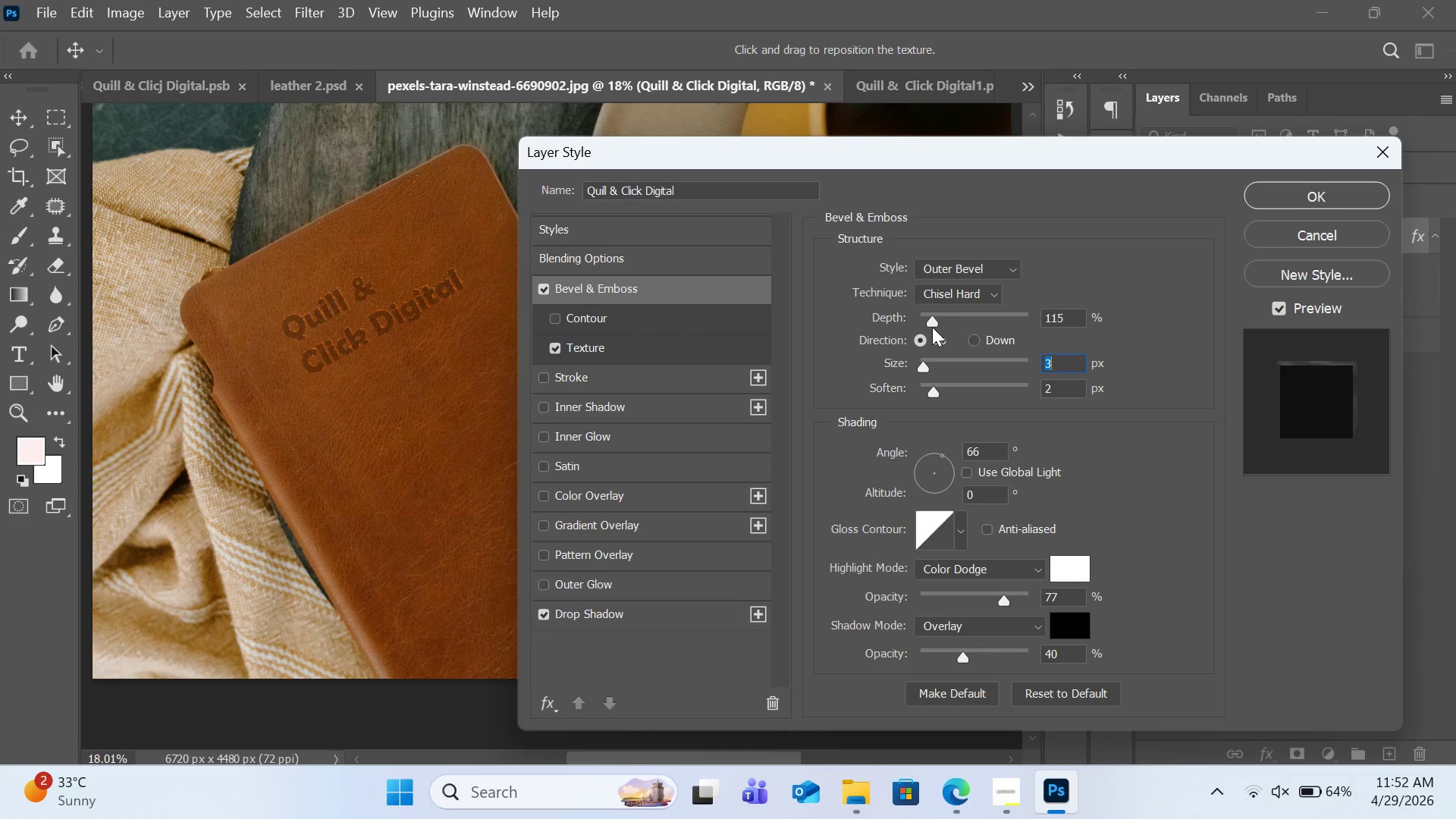 
wait(6.28)
 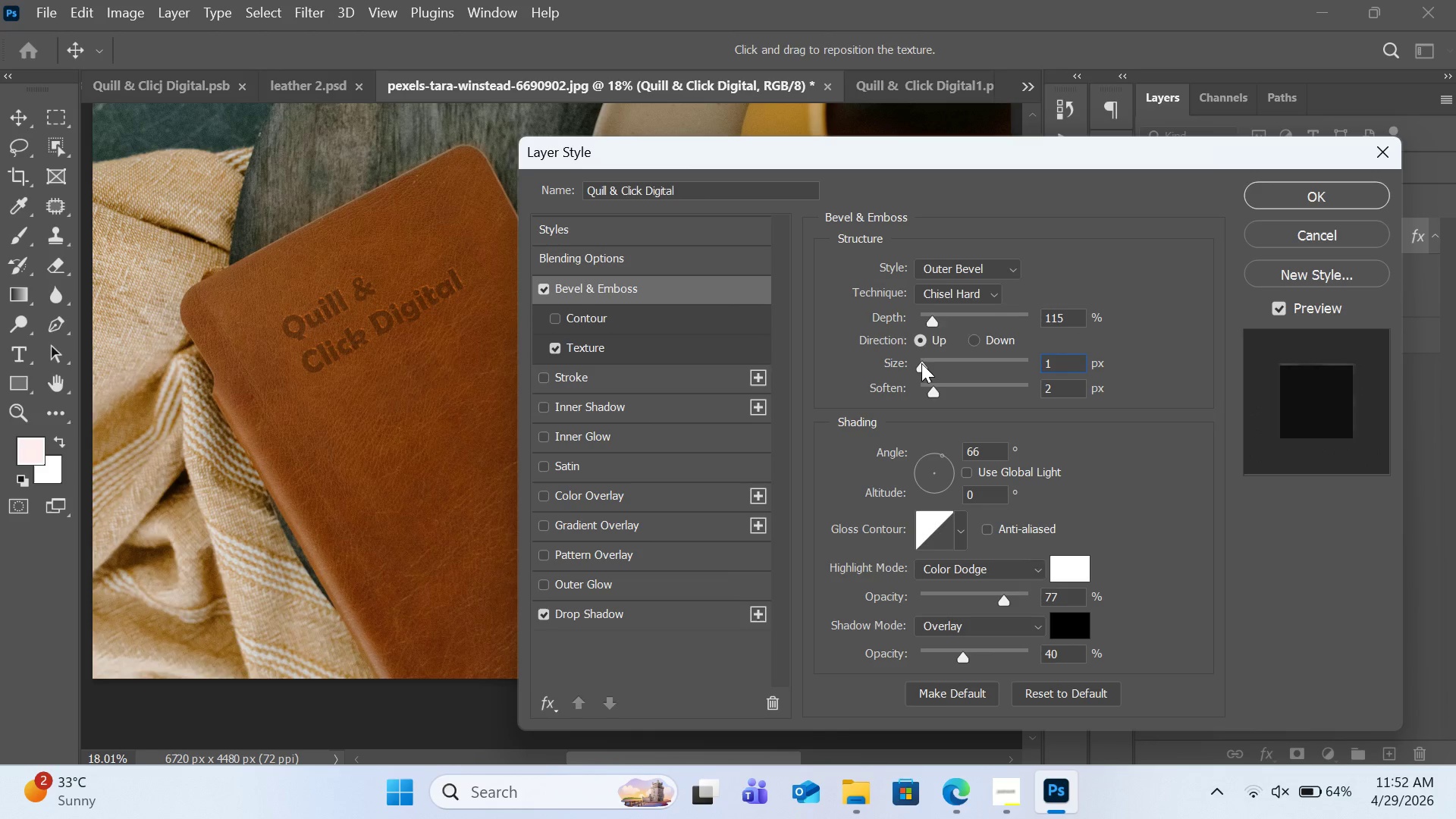 
left_click([974, 340])
 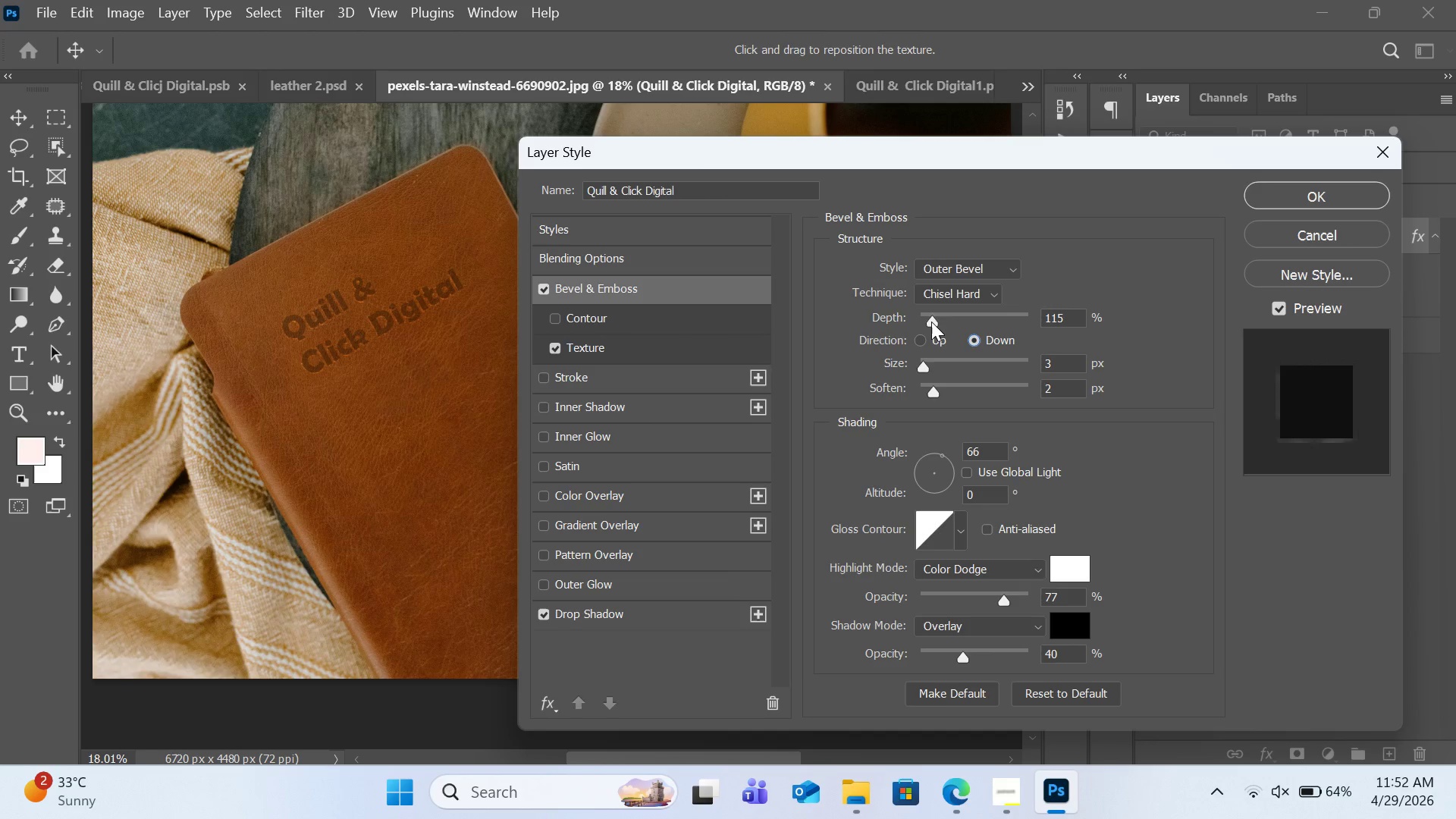 
left_click_drag(start_coordinate=[934, 319], to_coordinate=[943, 322])
 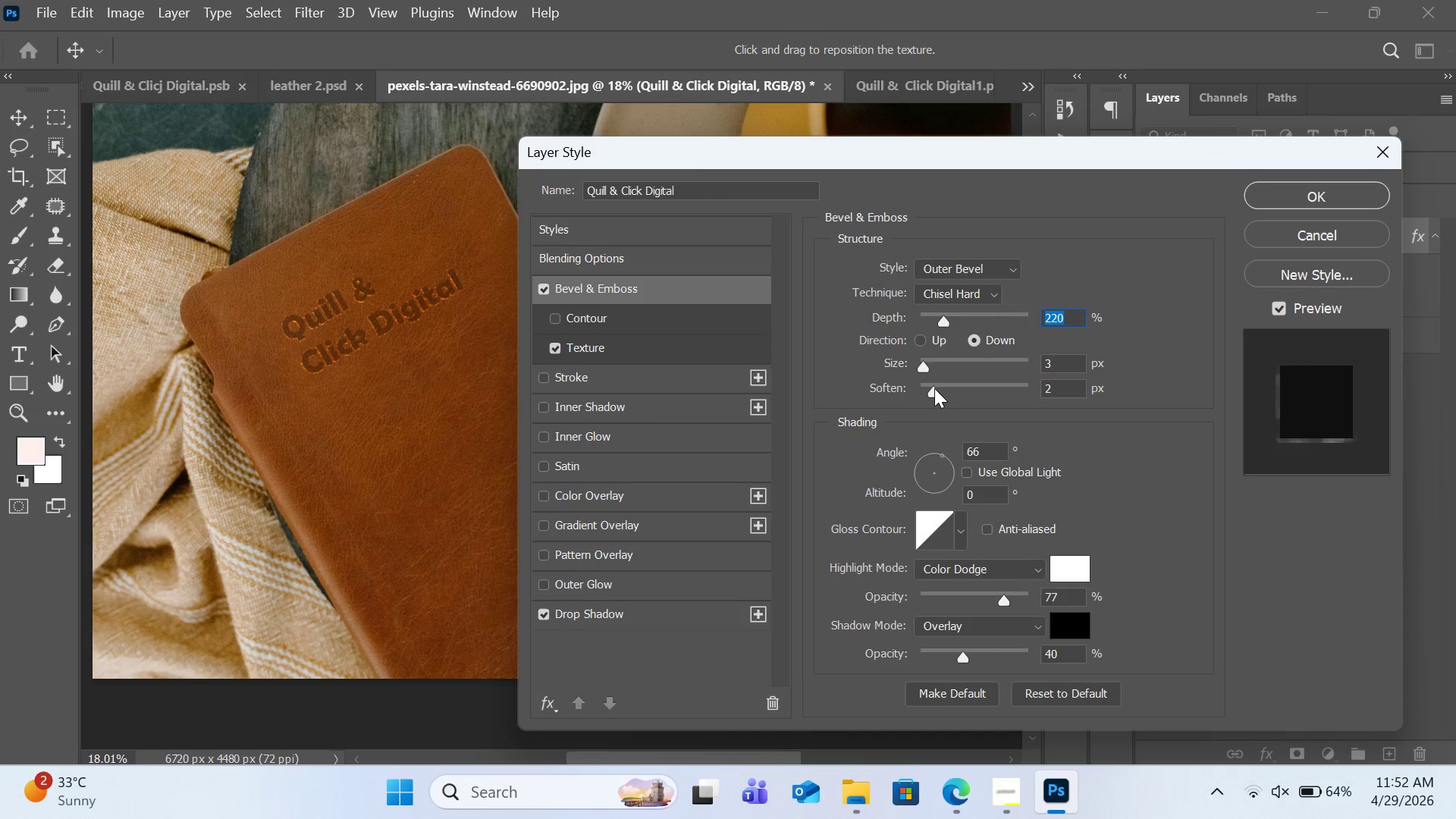 
left_click_drag(start_coordinate=[934, 388], to_coordinate=[968, 394])
 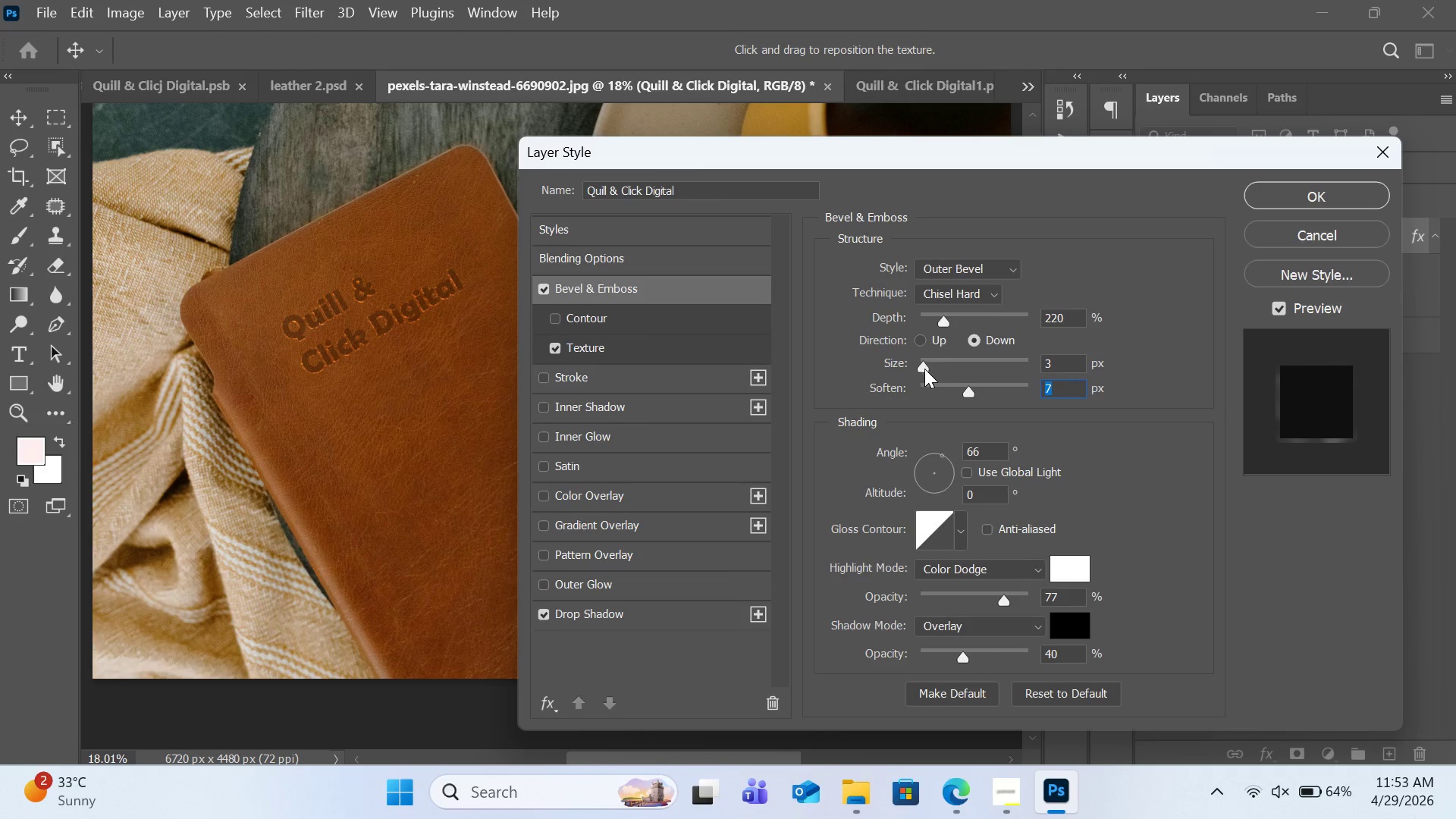 
left_click_drag(start_coordinate=[924, 369], to_coordinate=[921, 373])
 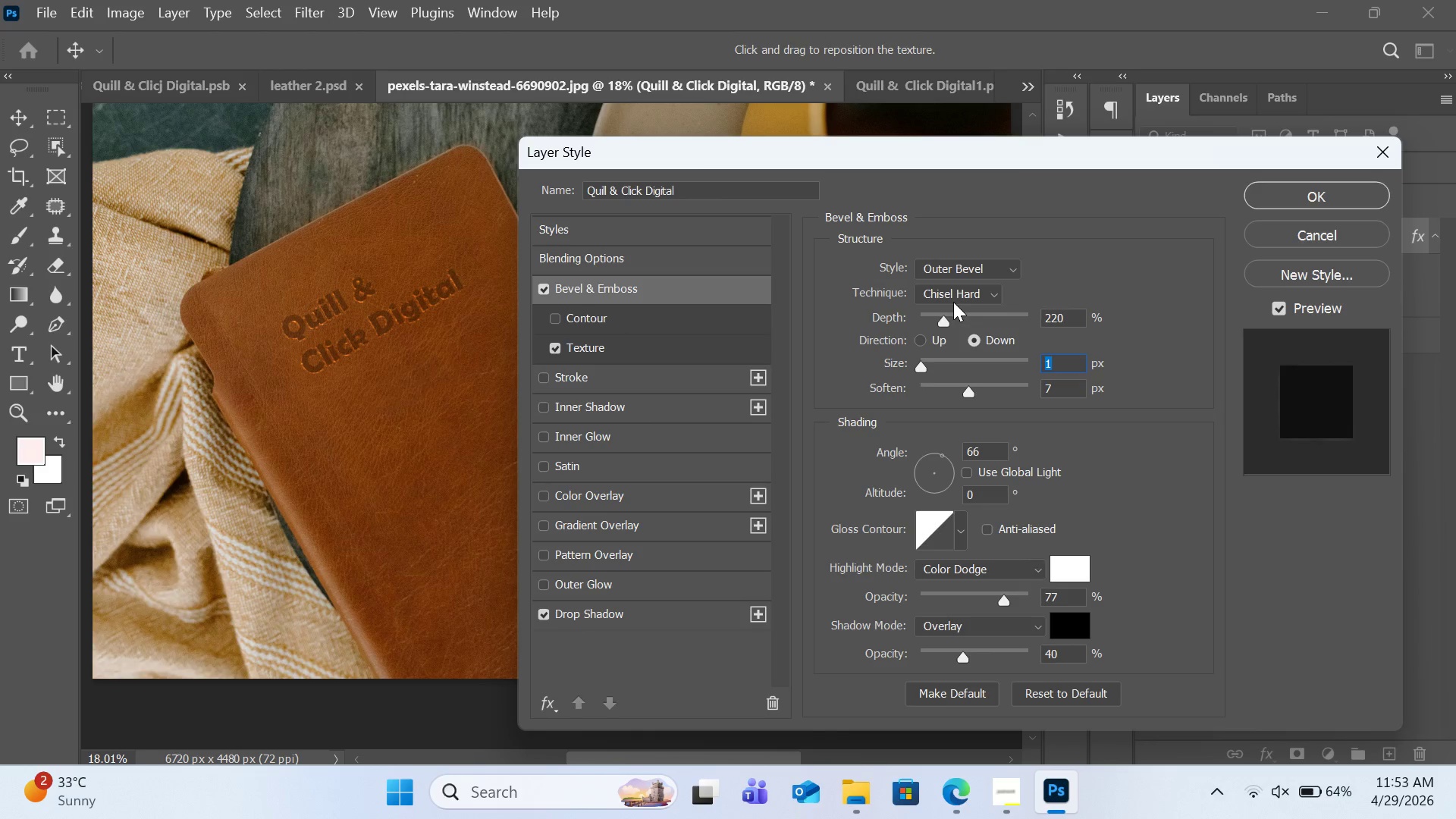 
left_click([953, 300])
 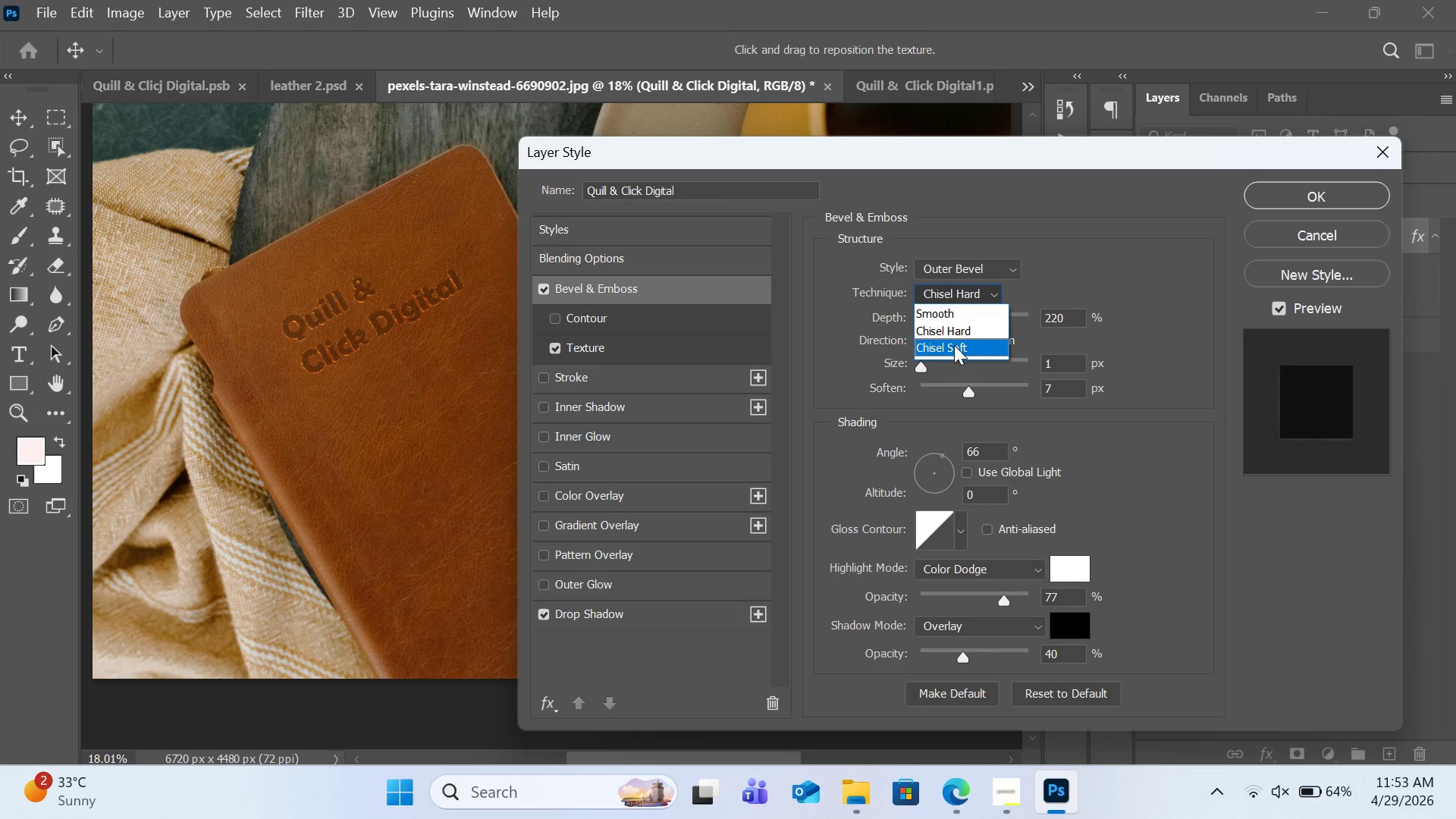 
left_click([954, 345])
 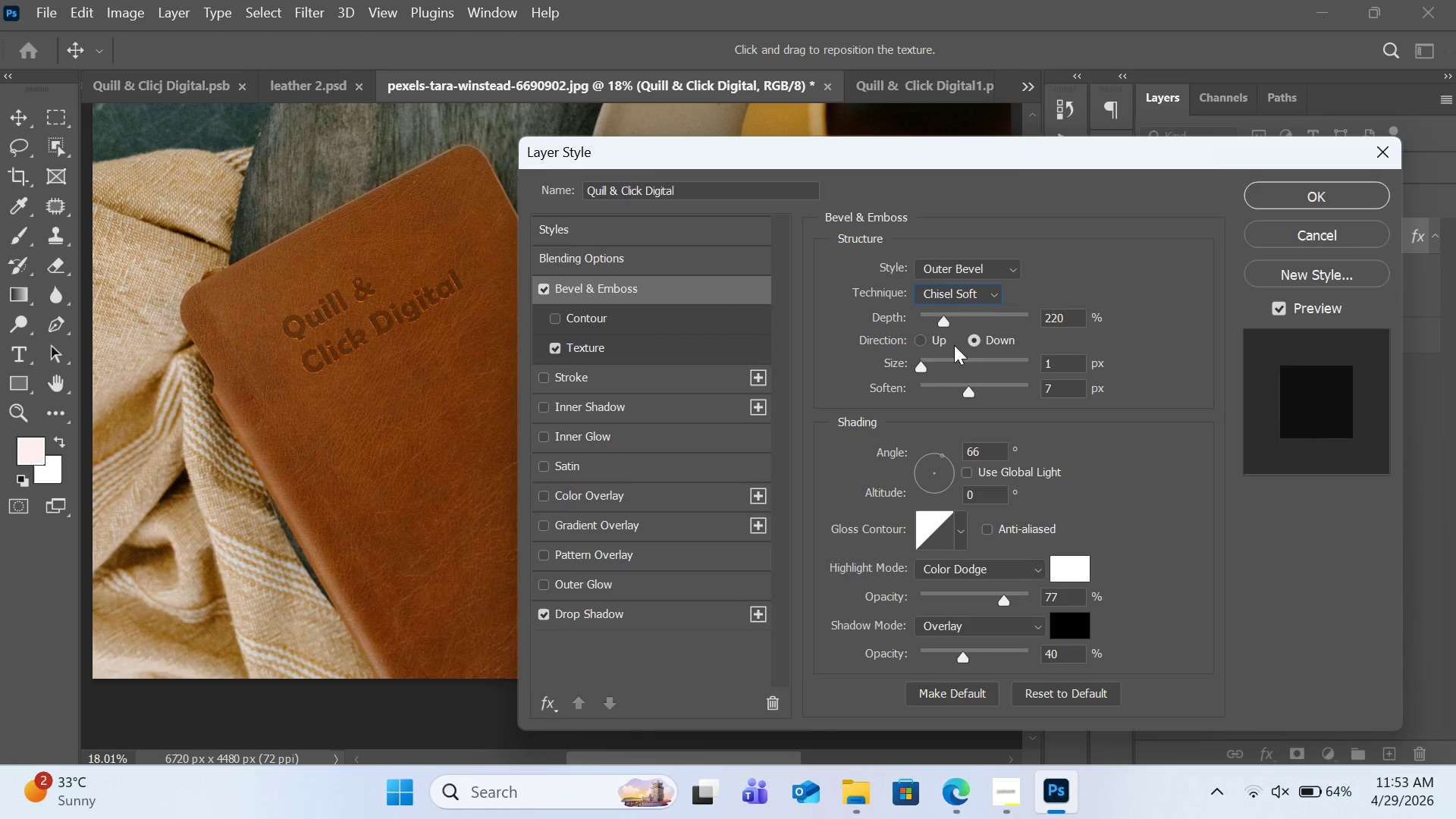 
left_click([962, 267])
 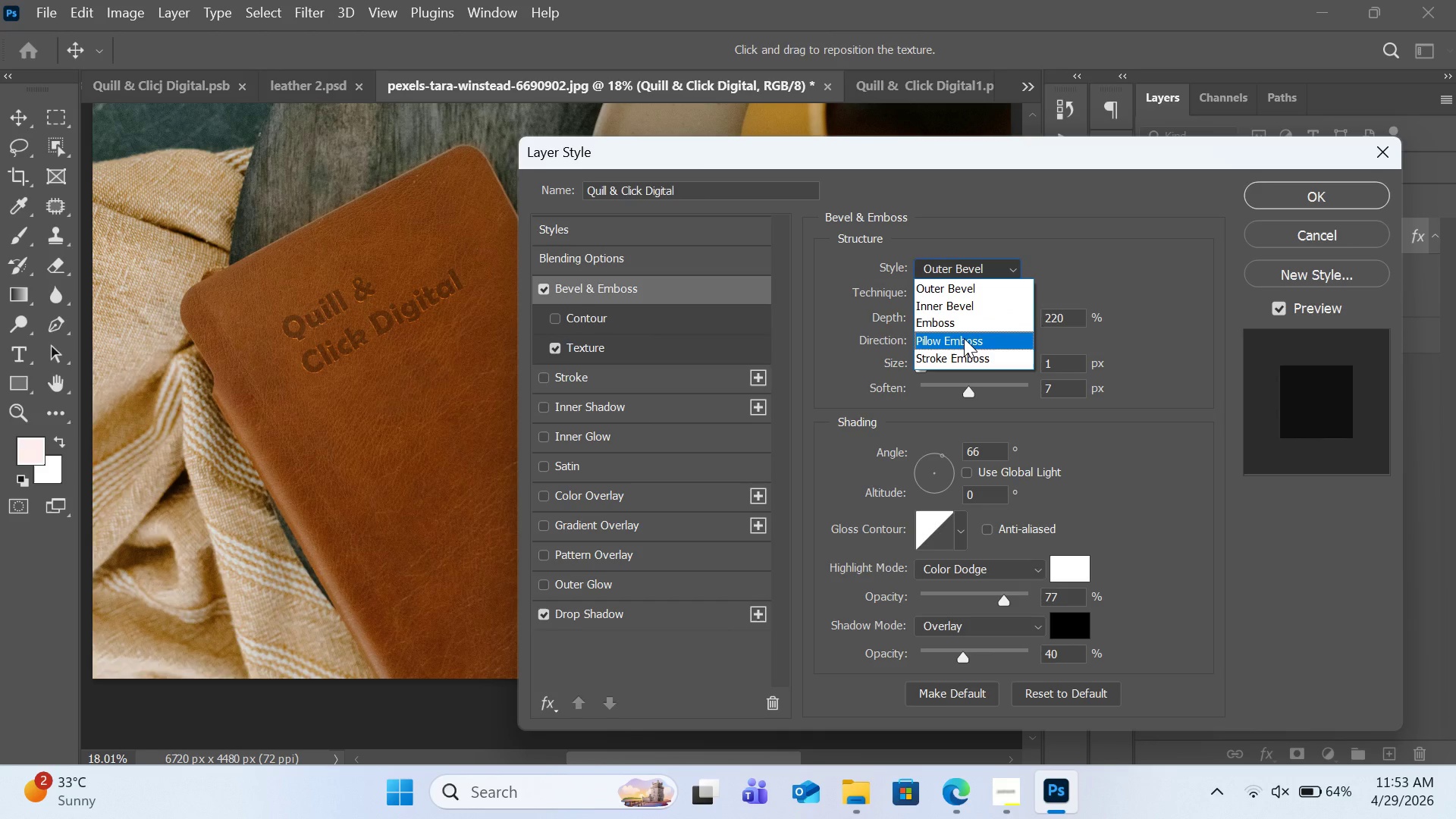 
left_click([964, 338])
 